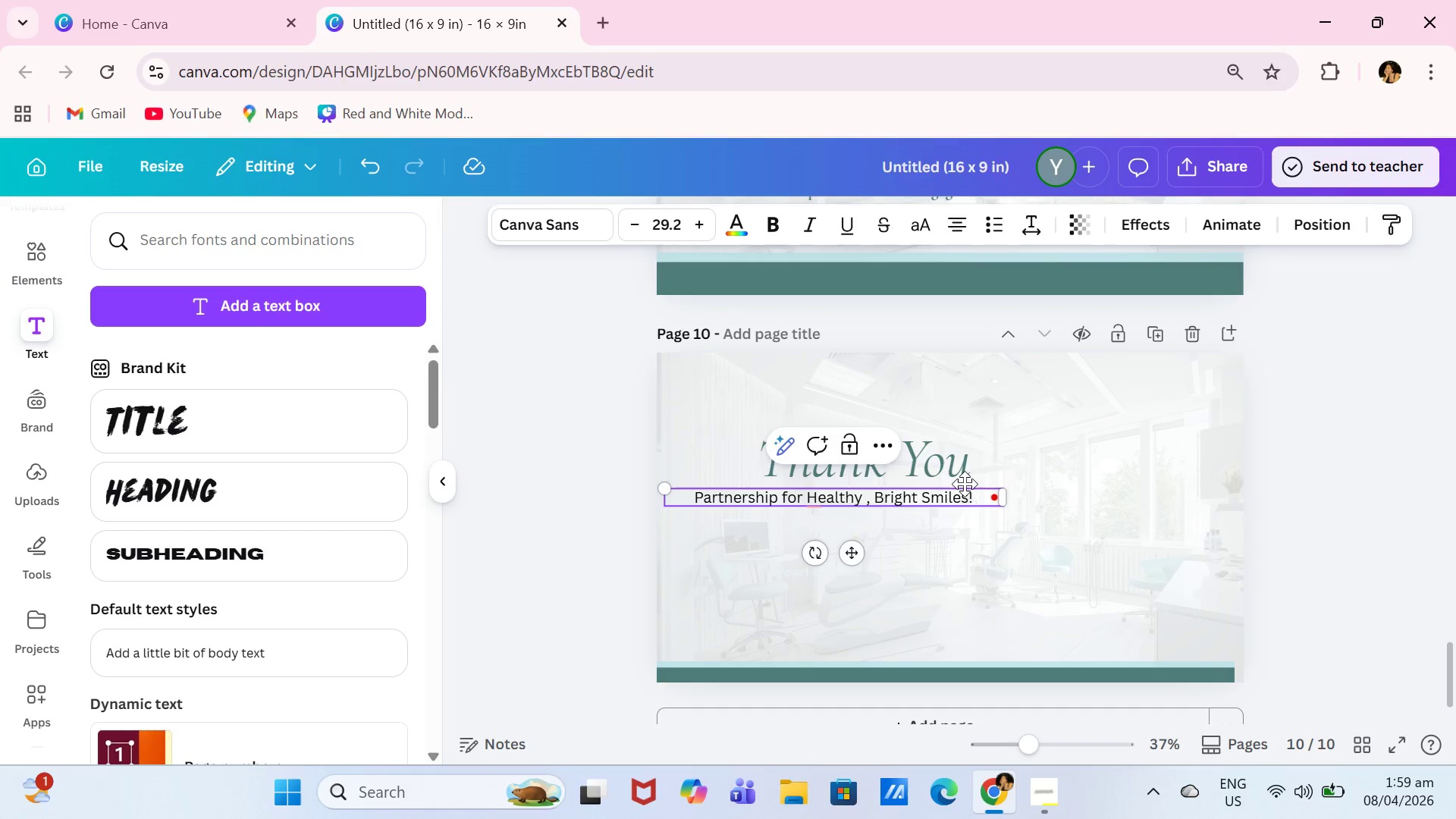 
key(Control+A)
 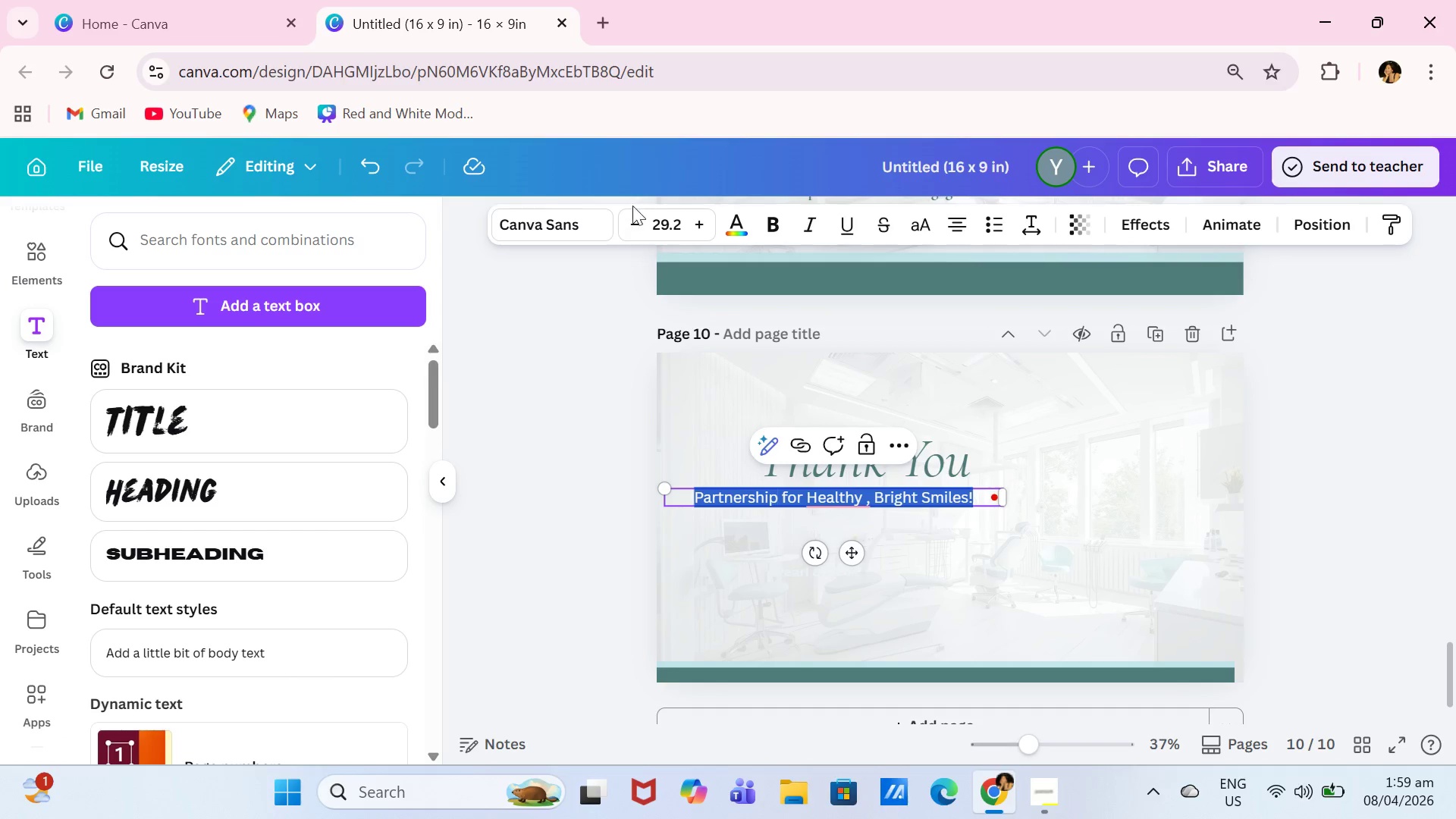 
left_click([593, 223])
 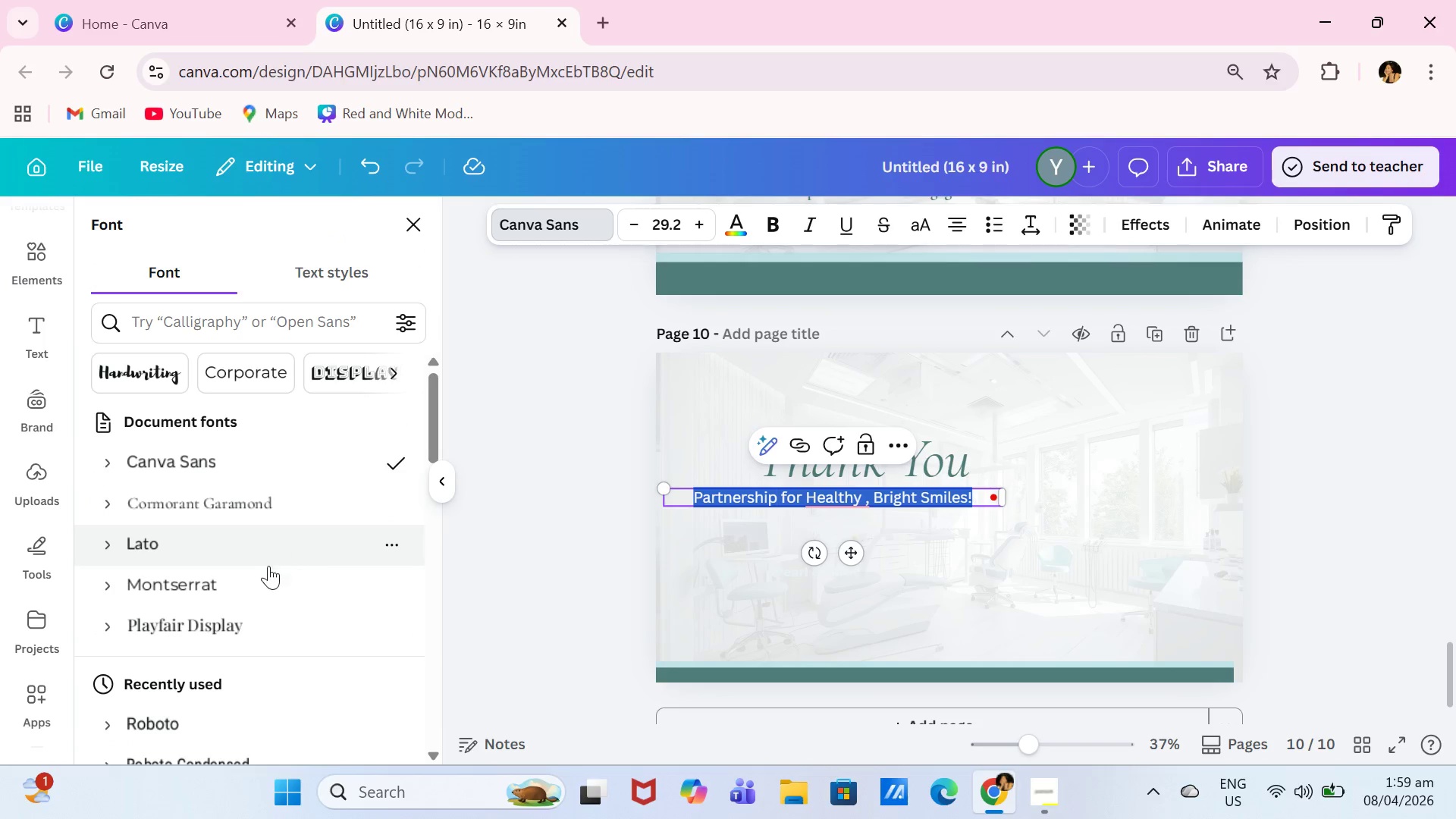 
left_click([265, 581])
 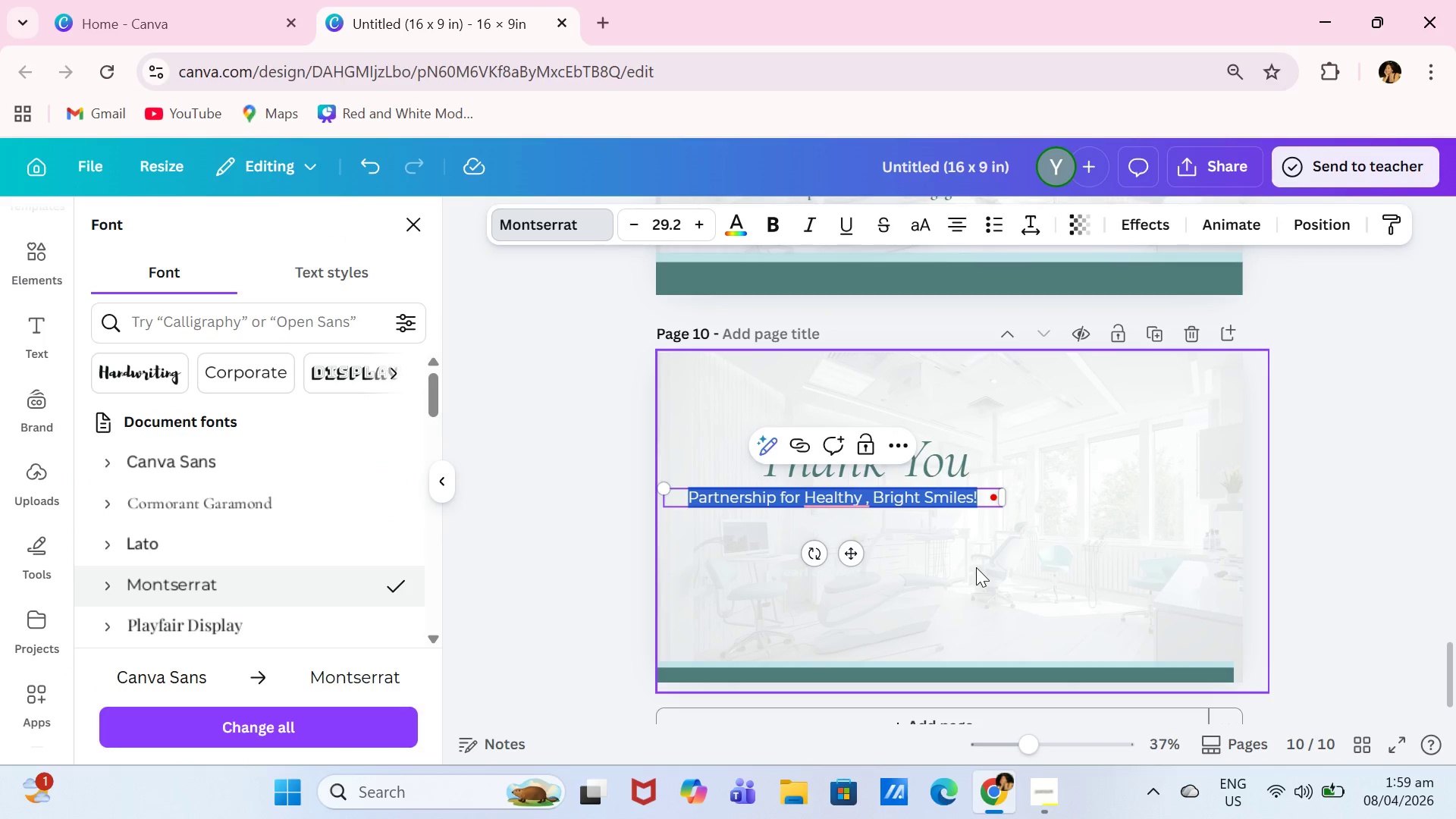 
left_click([977, 566])
 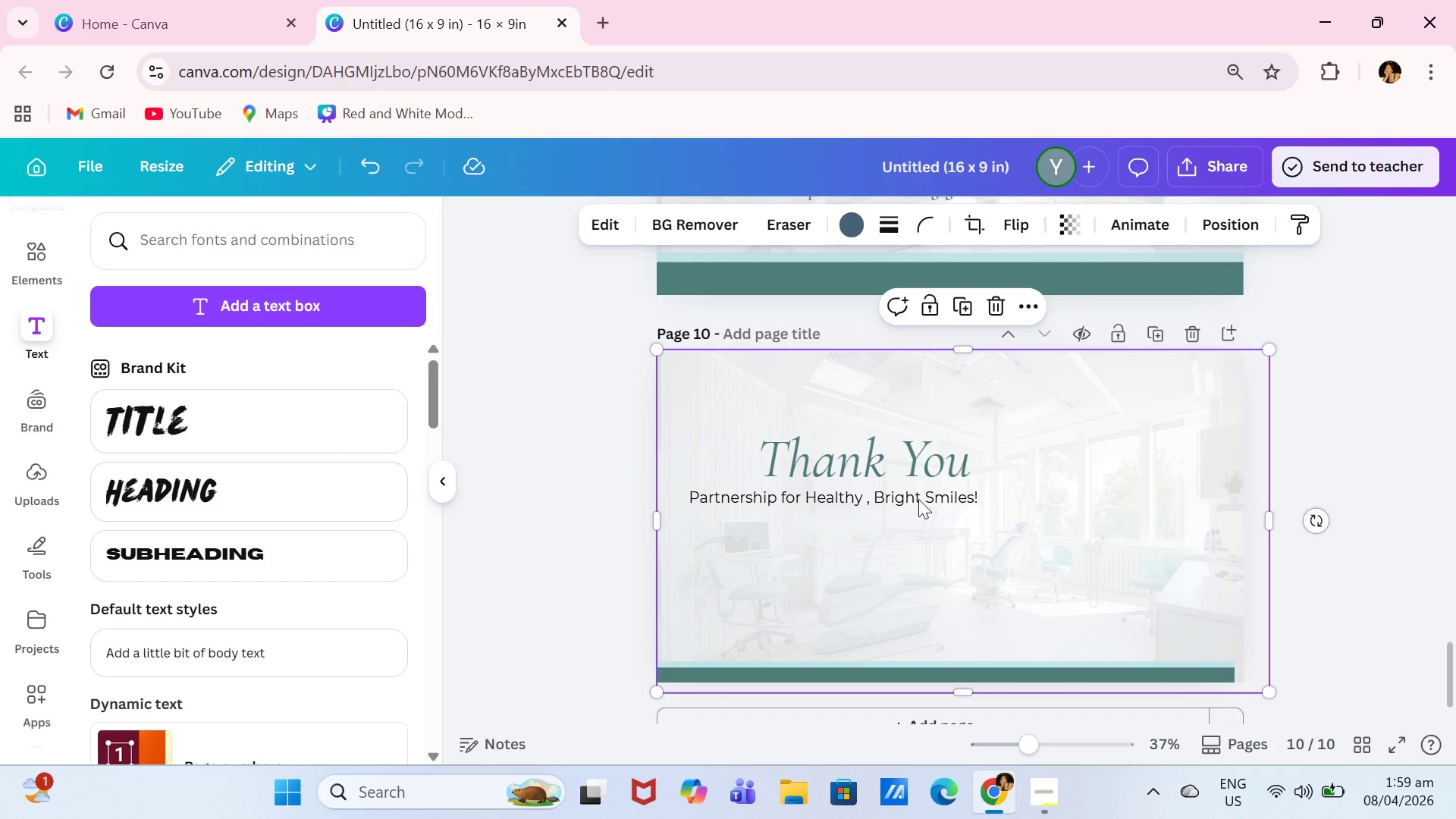 
left_click([920, 498])
 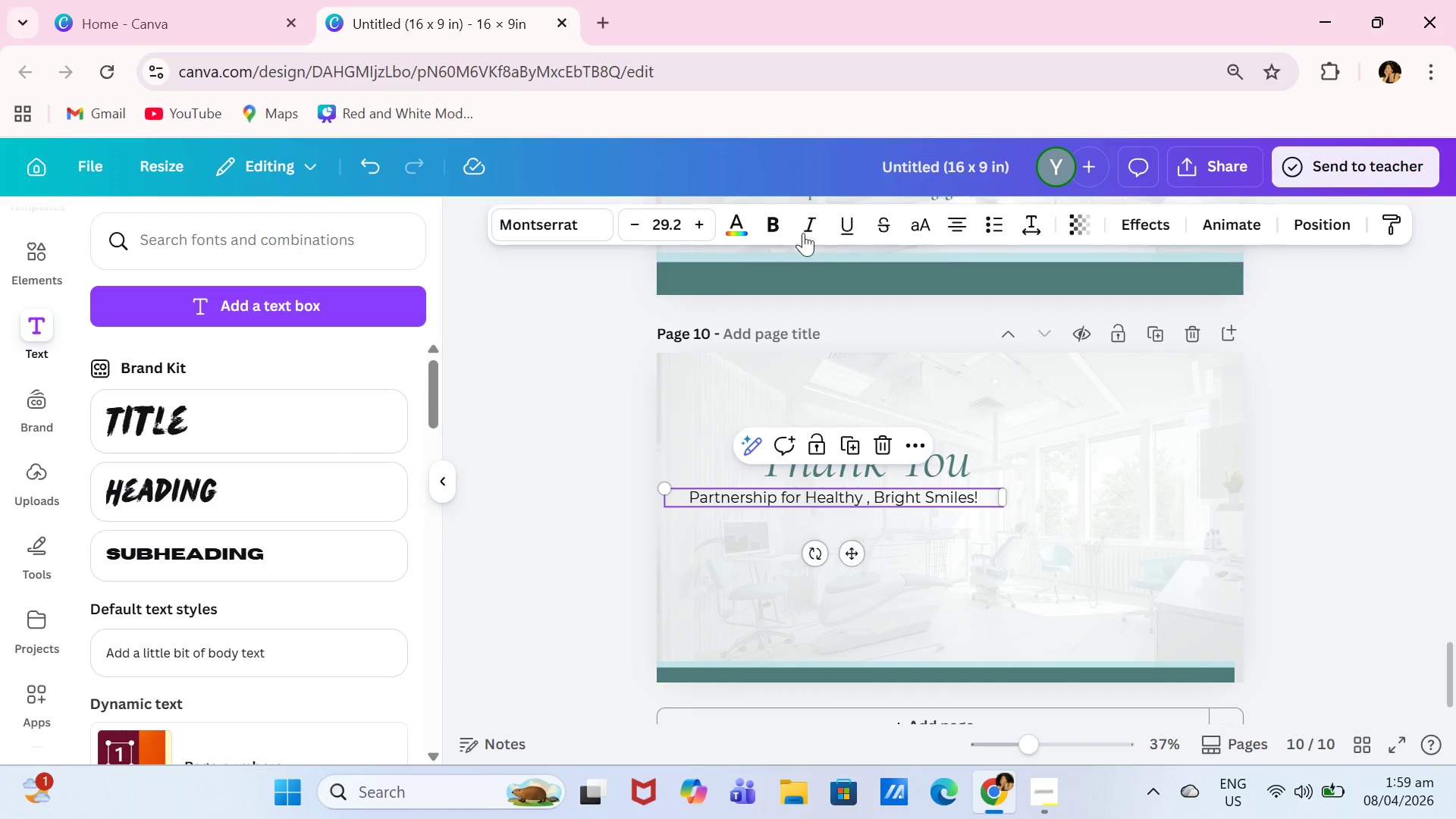 
left_click([777, 217])
 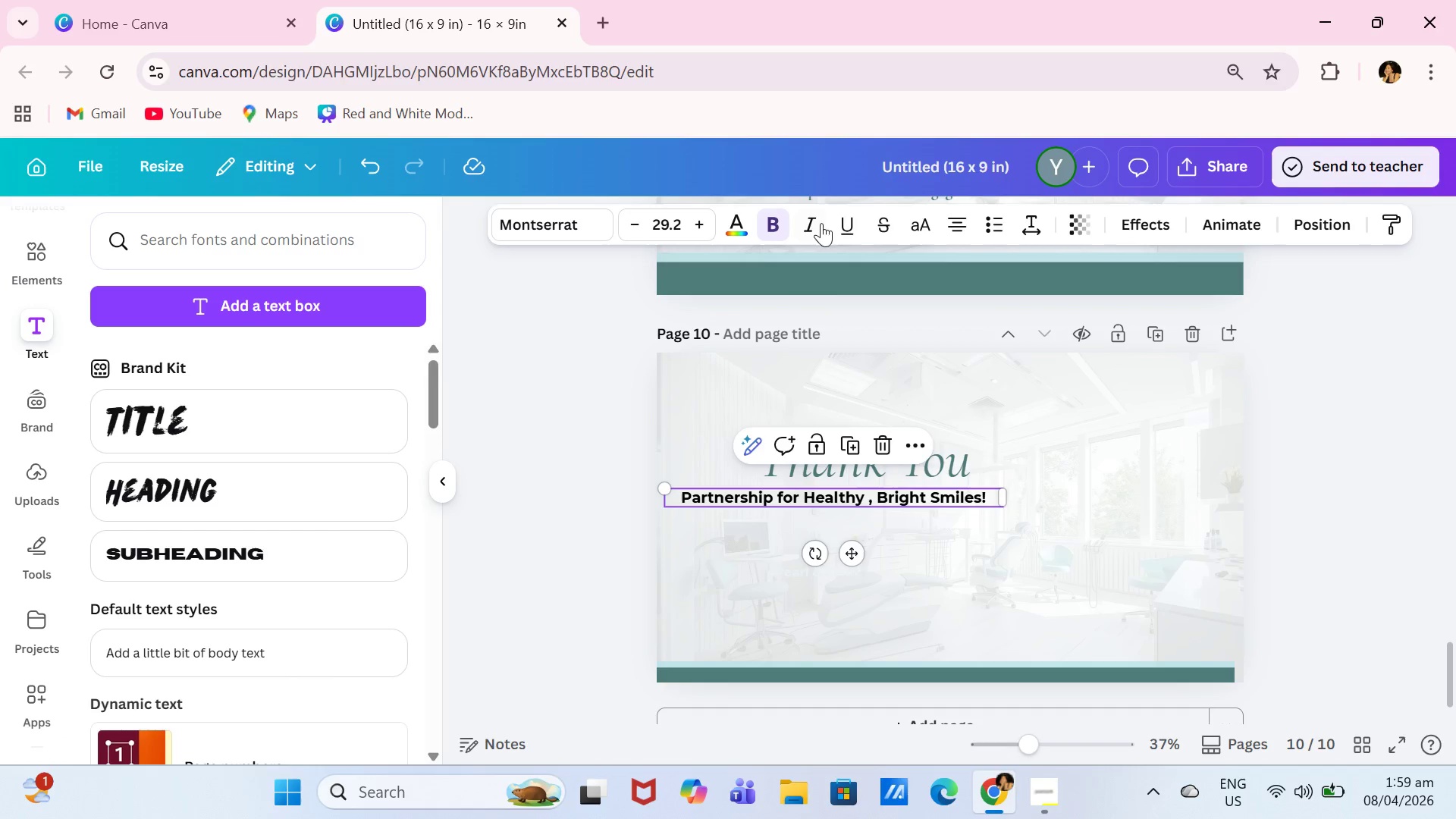 
left_click([785, 220])
 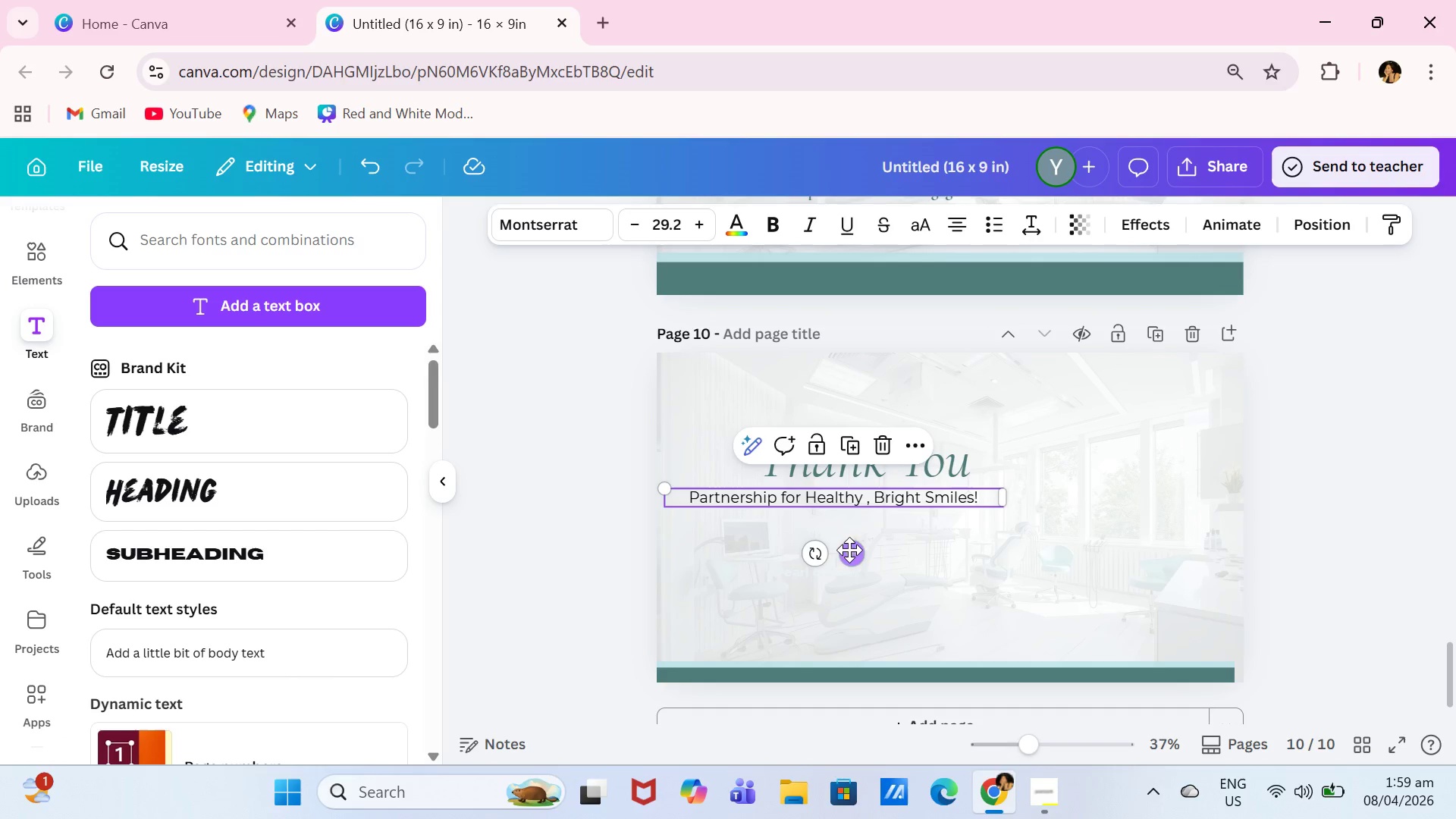 
left_click_drag(start_coordinate=[850, 551], to_coordinate=[886, 579])
 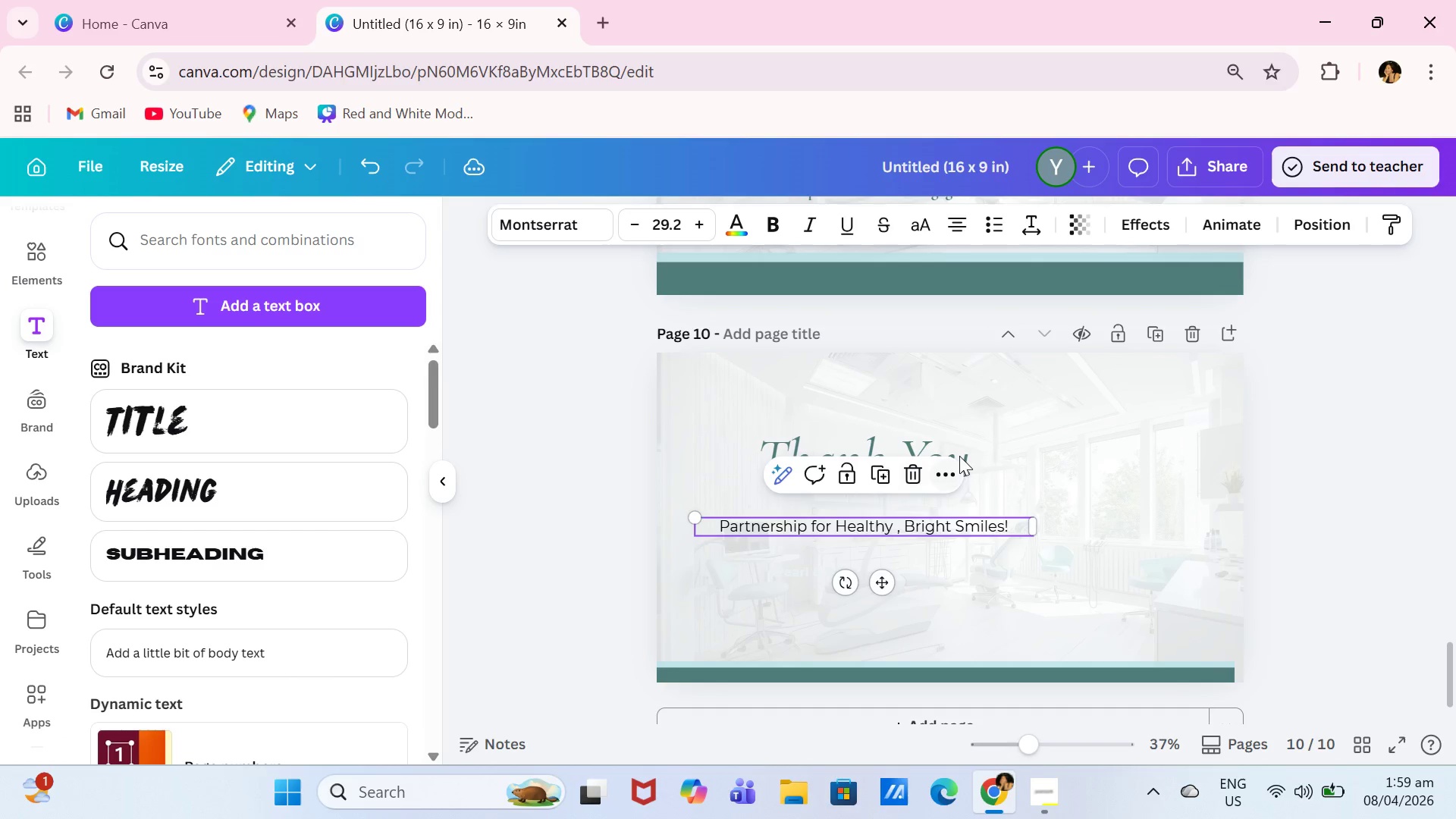 
left_click([966, 450])
 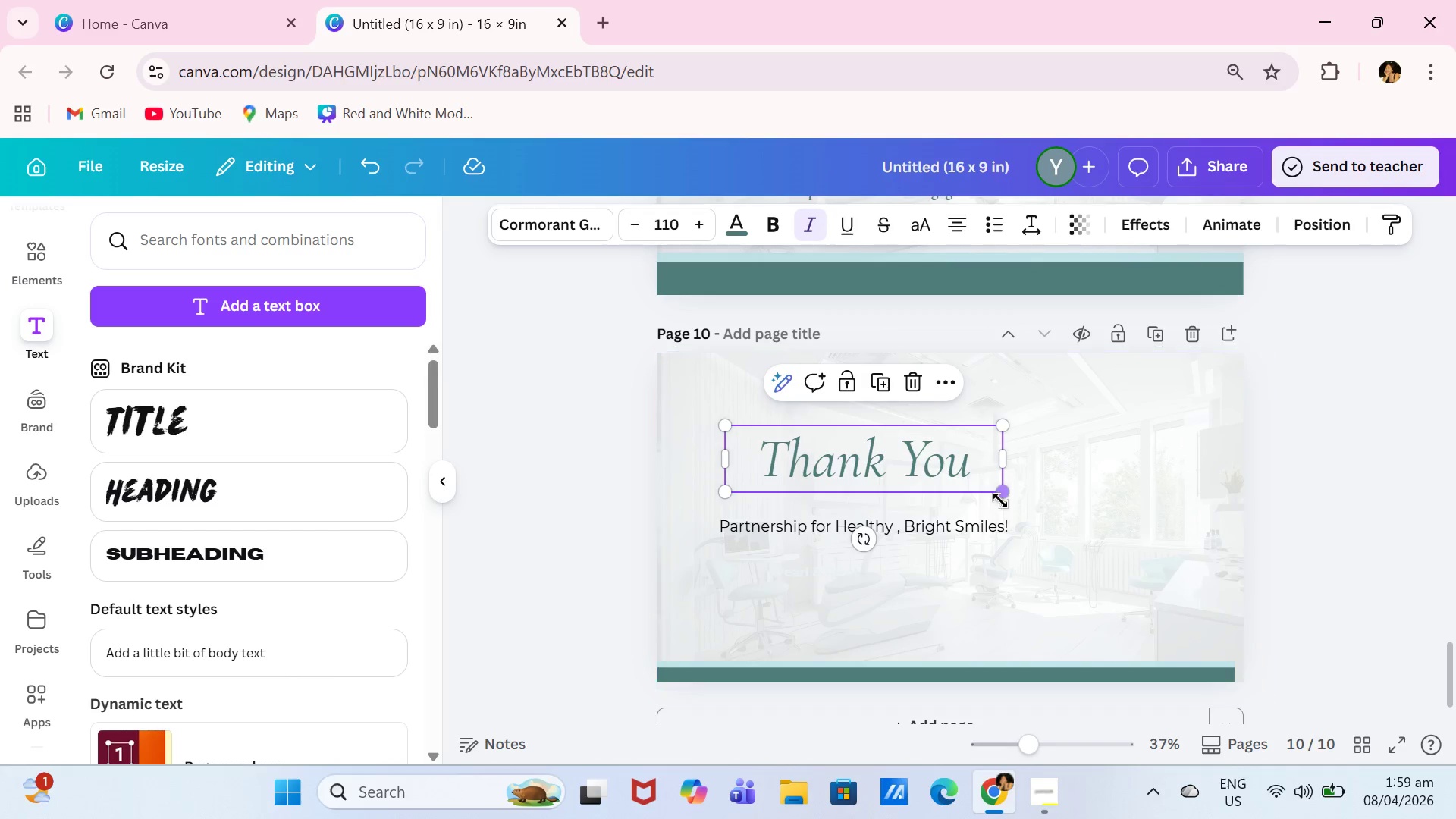 
left_click_drag(start_coordinate=[1006, 495], to_coordinate=[1038, 529])
 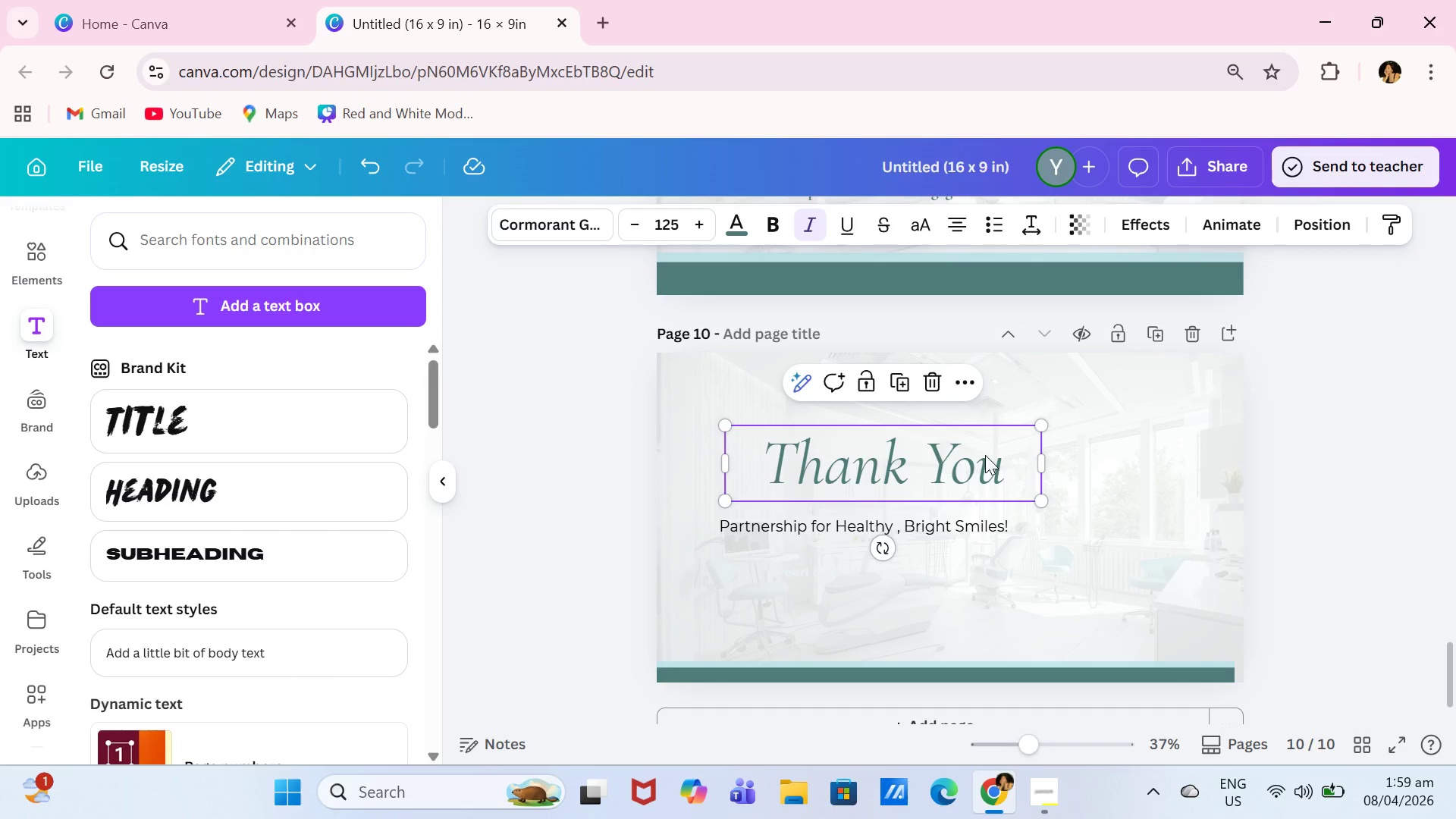 
left_click_drag(start_coordinate=[985, 455], to_coordinate=[956, 479])
 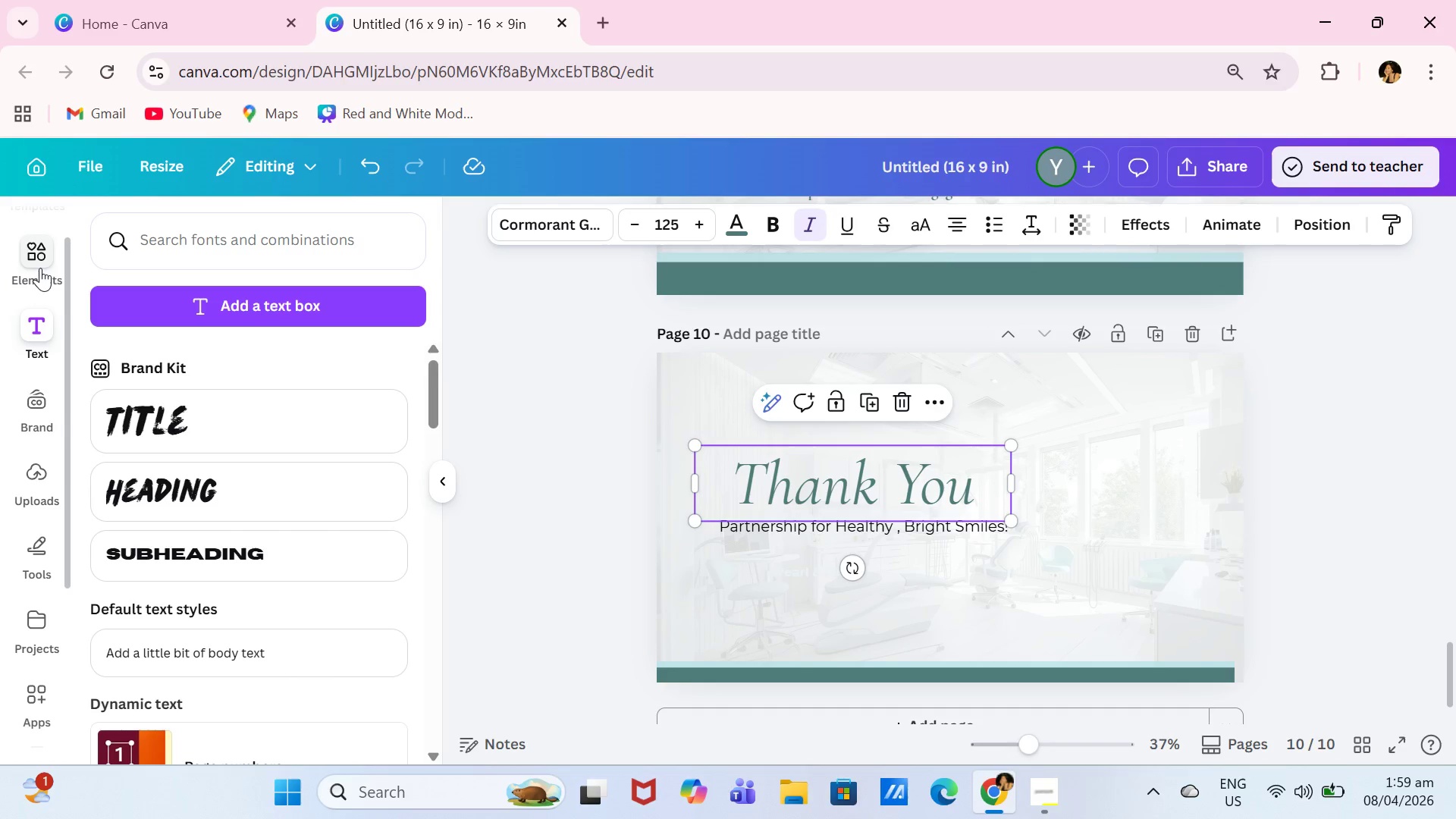 
left_click([42, 268])
 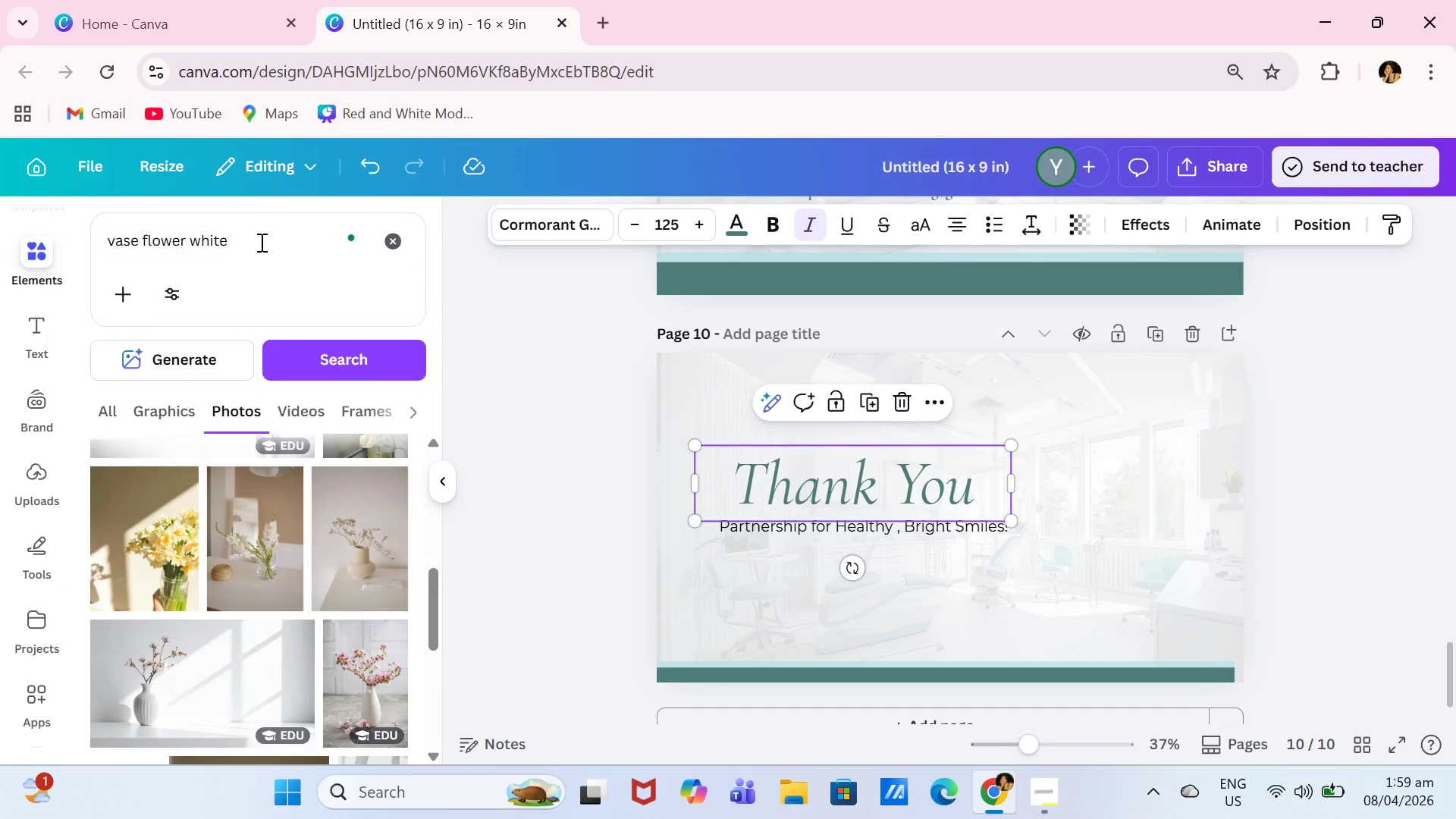 
scroll: coordinate [273, 474], scroll_direction: down, amount: 1.0
 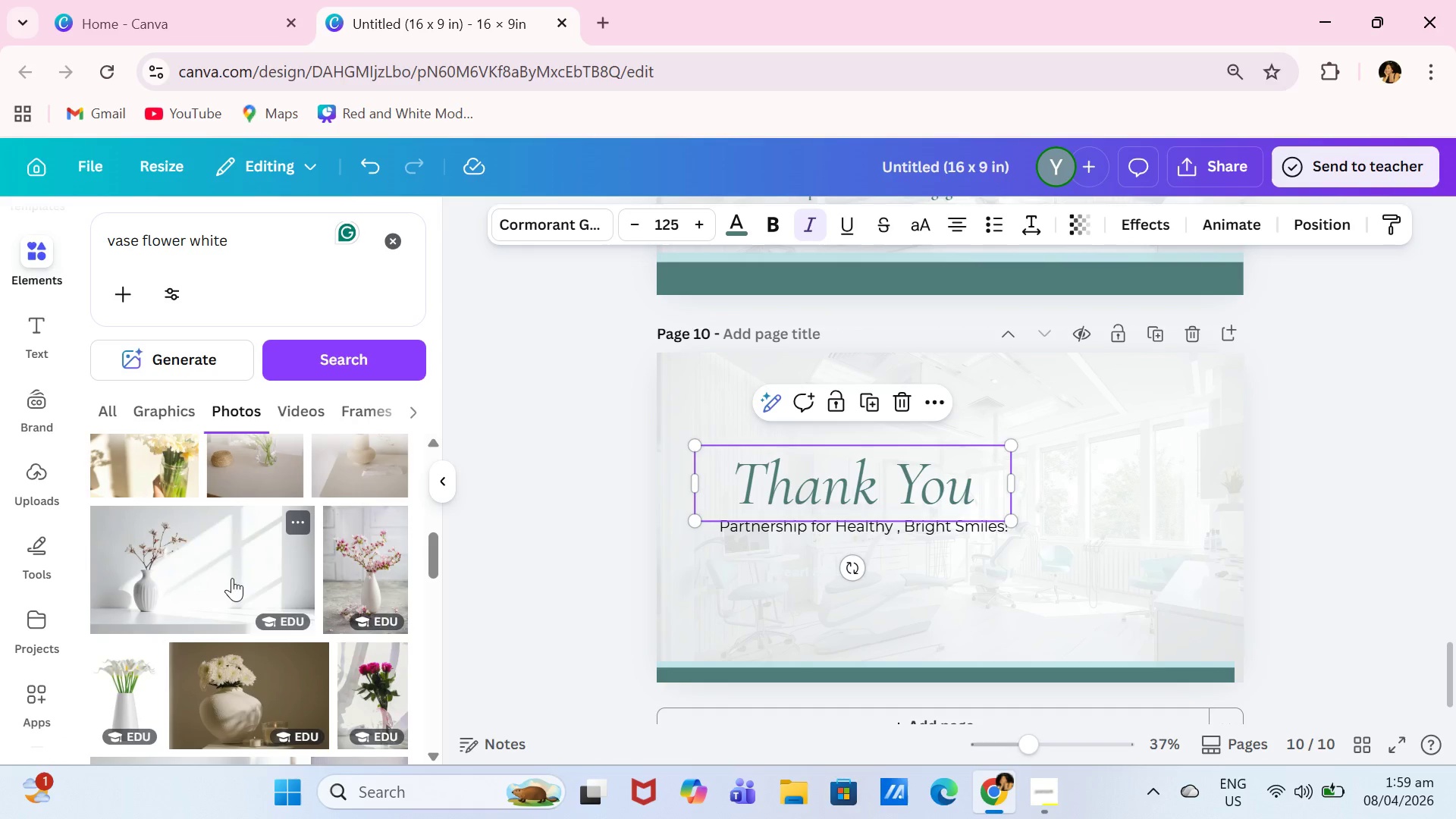 
left_click_drag(start_coordinate=[266, 245], to_coordinate=[105, 237])
 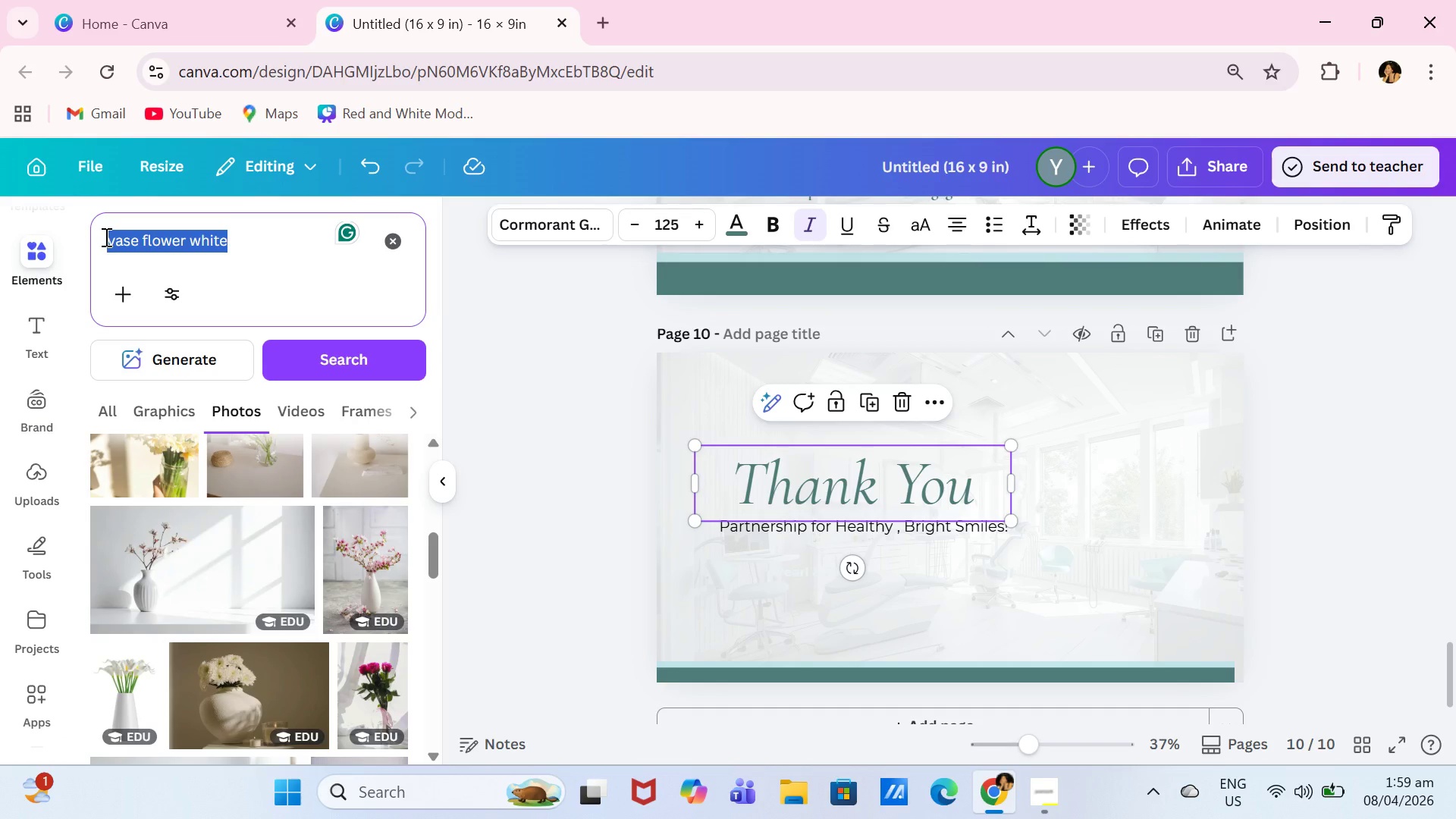 
type(smile)
 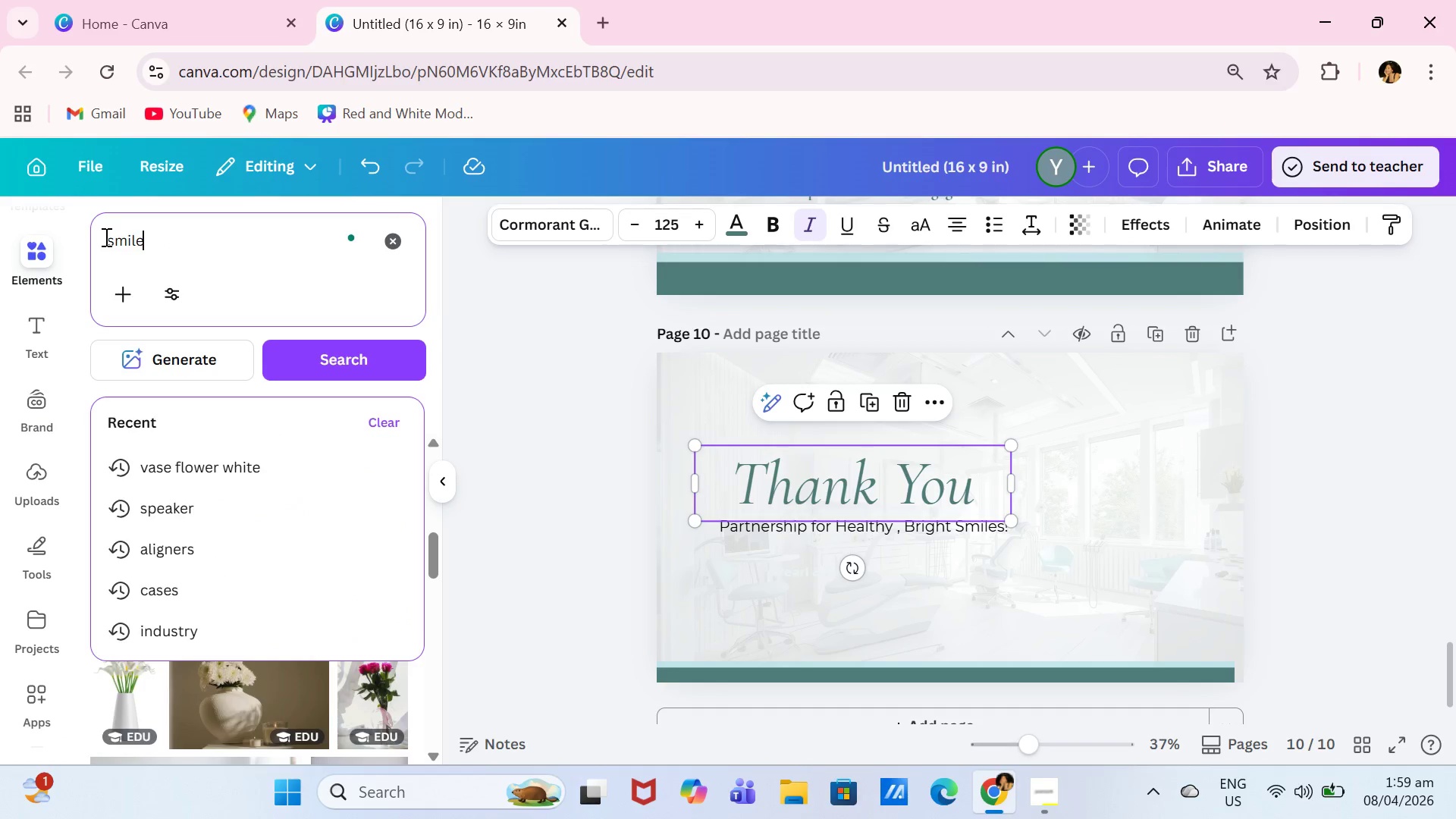 
key(Enter)
 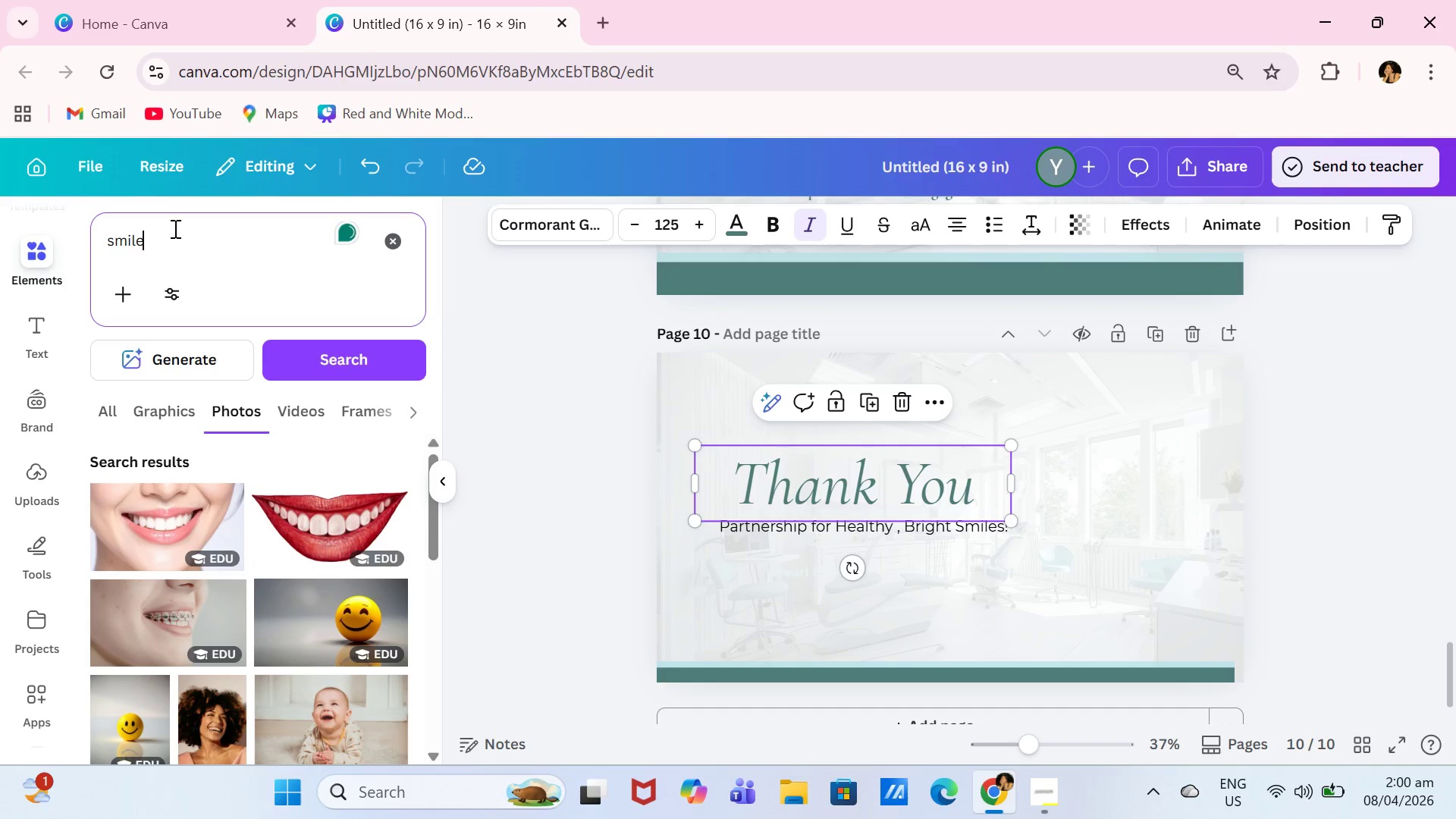 
type( dental)
 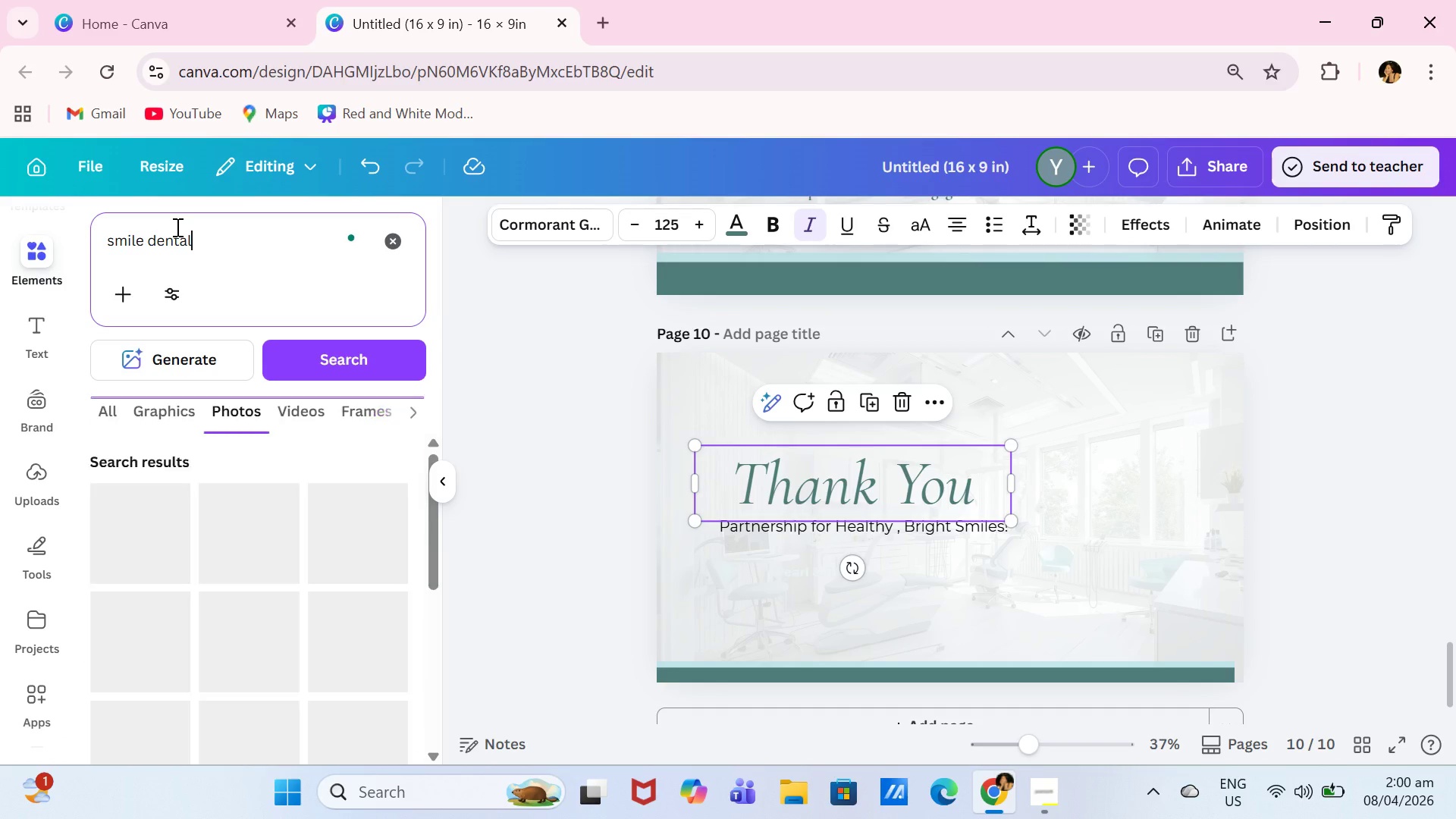 
key(Enter)
 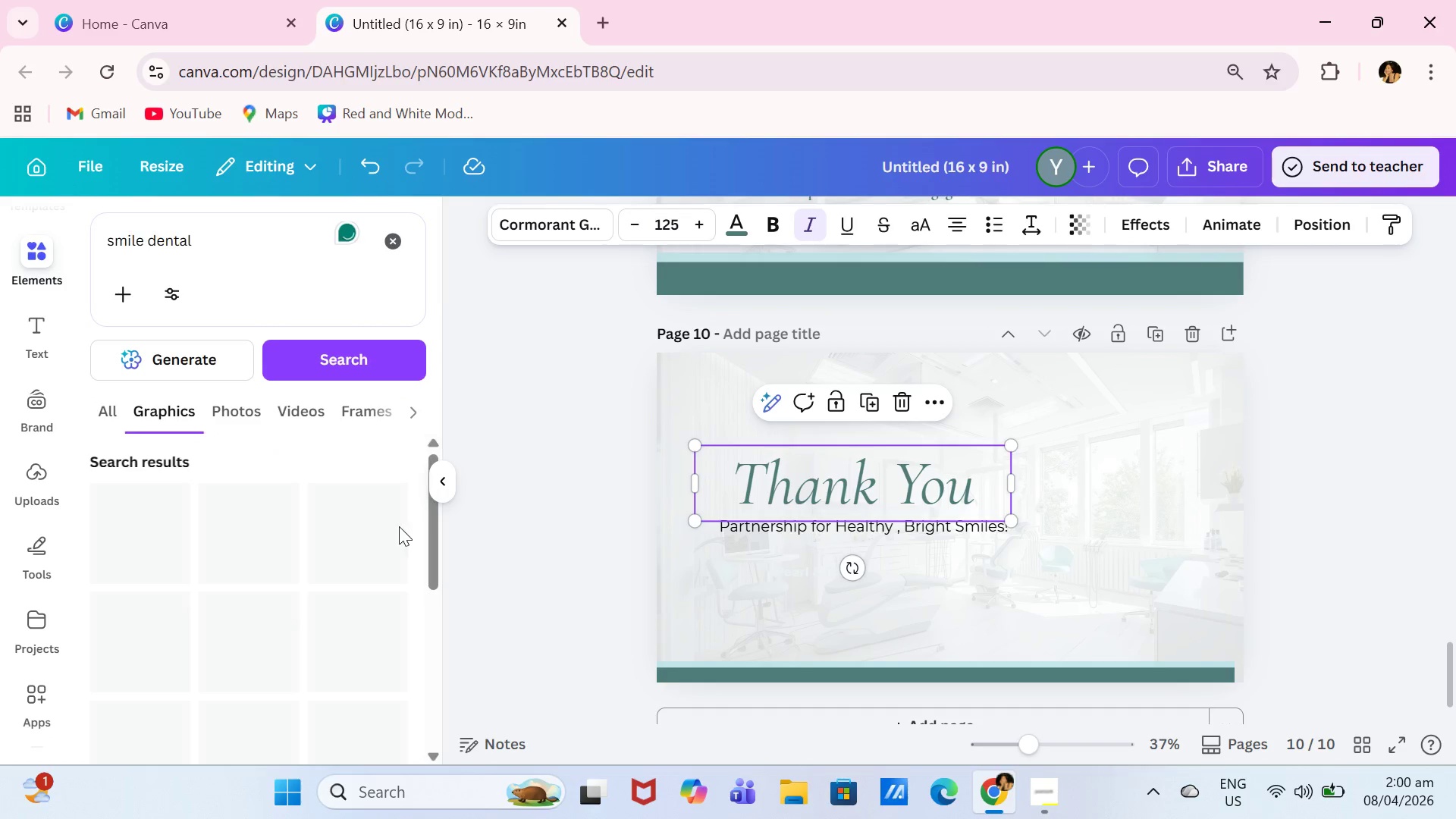 
scroll: coordinate [302, 570], scroll_direction: down, amount: 3.0
 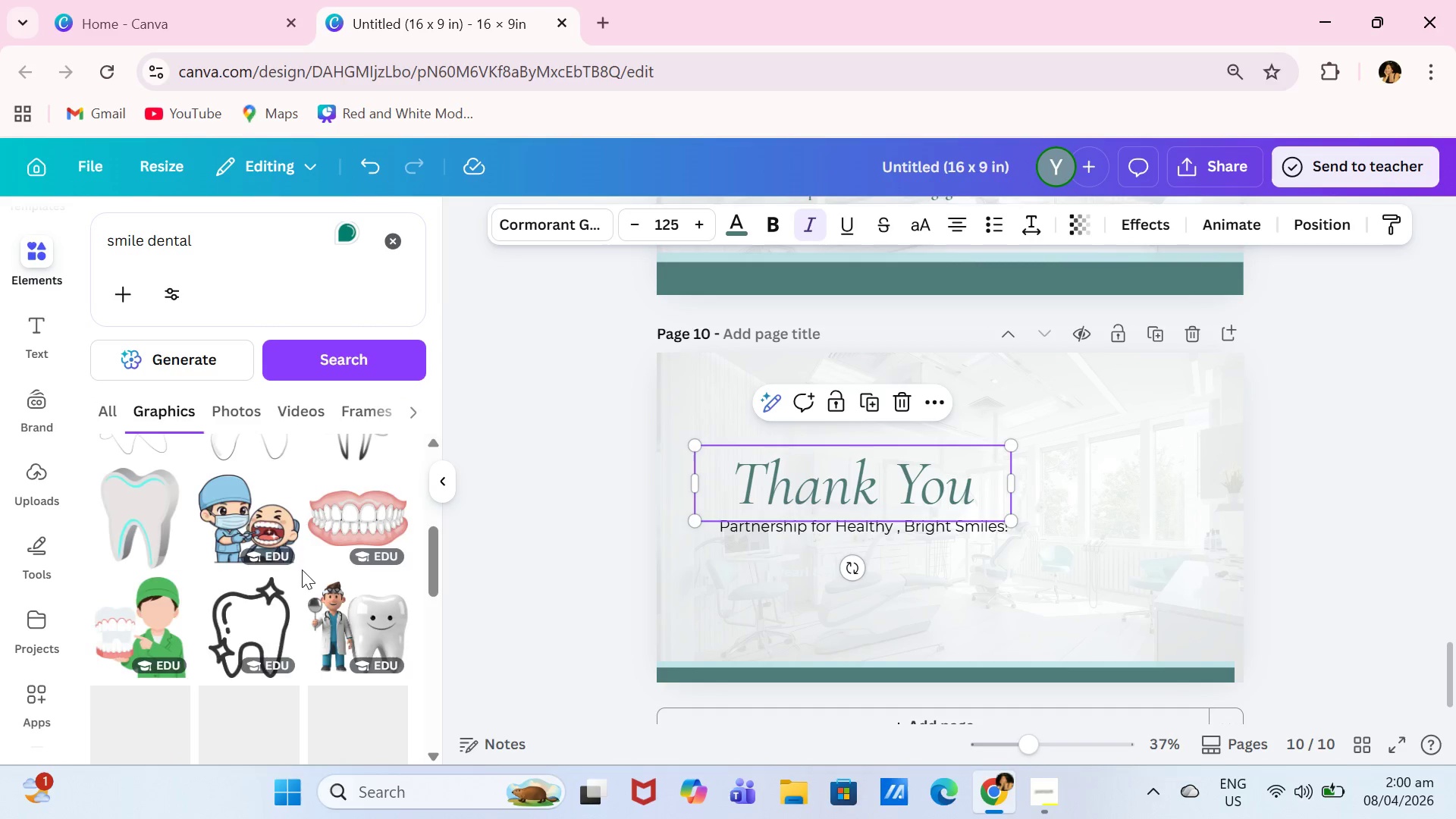 
scroll: coordinate [302, 572], scroll_direction: none, amount: 0.0
 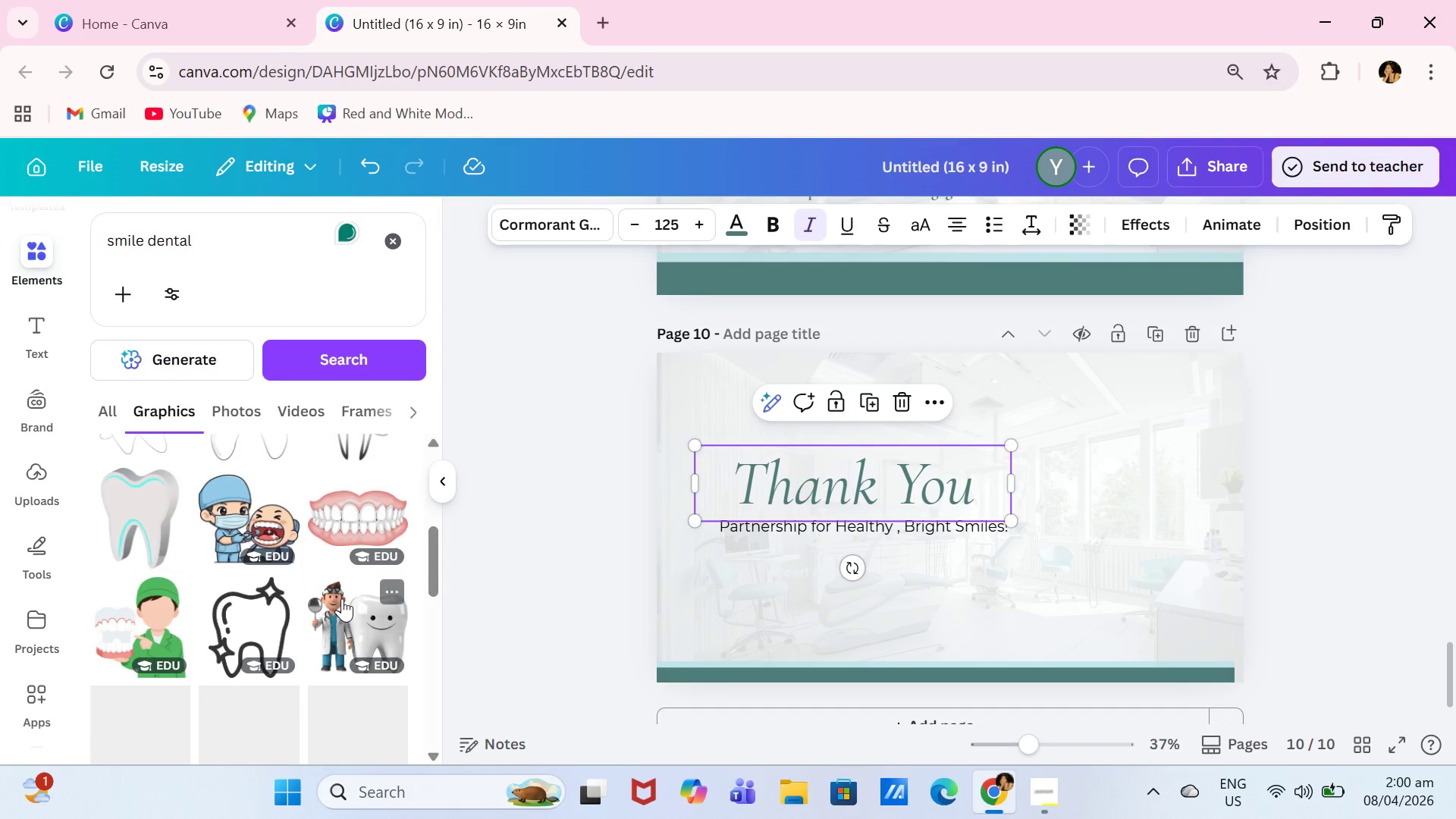 
scroll: coordinate [343, 599], scroll_direction: down, amount: 2.0
 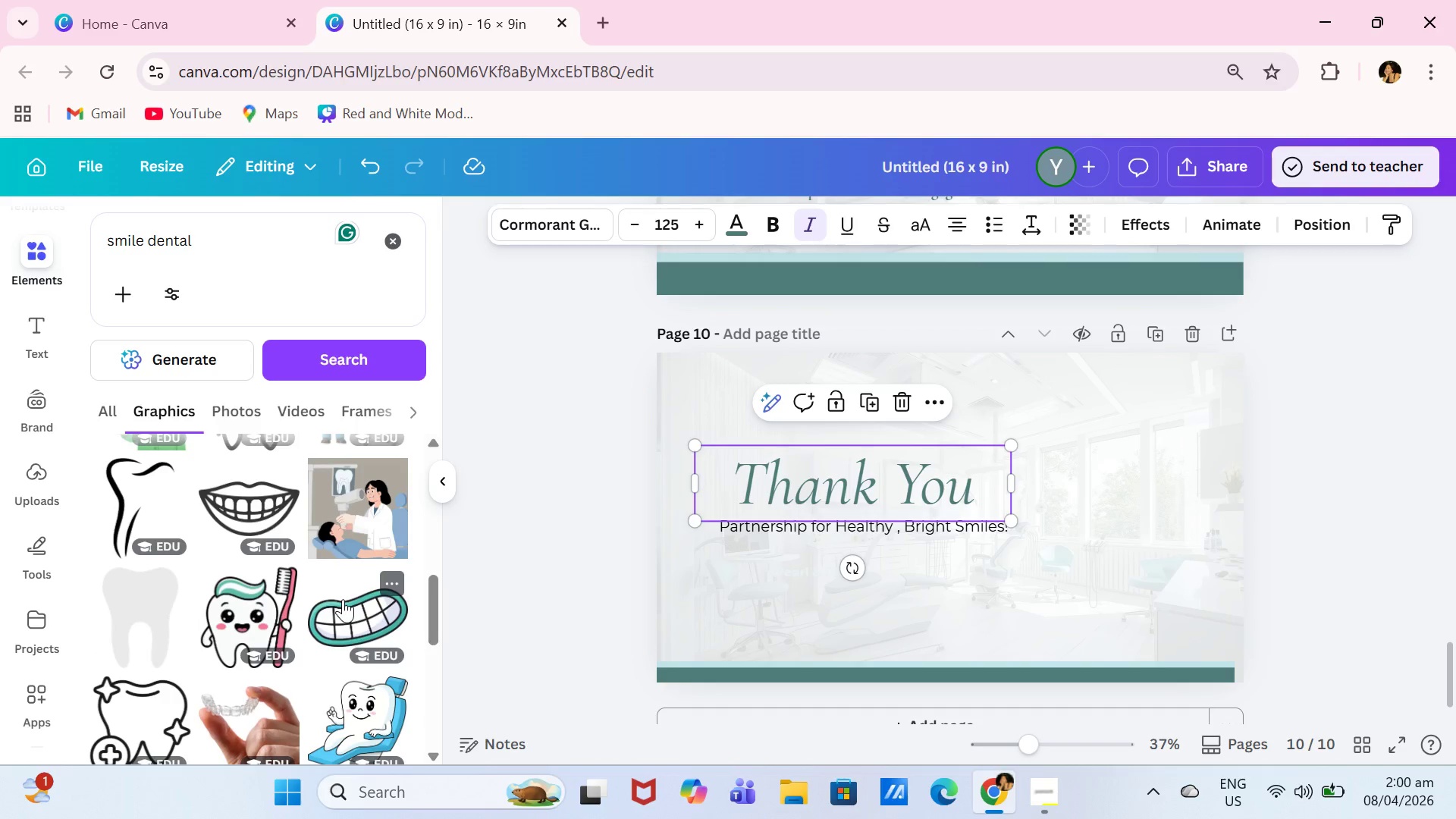 
scroll: coordinate [343, 600], scroll_direction: up, amount: 6.0
 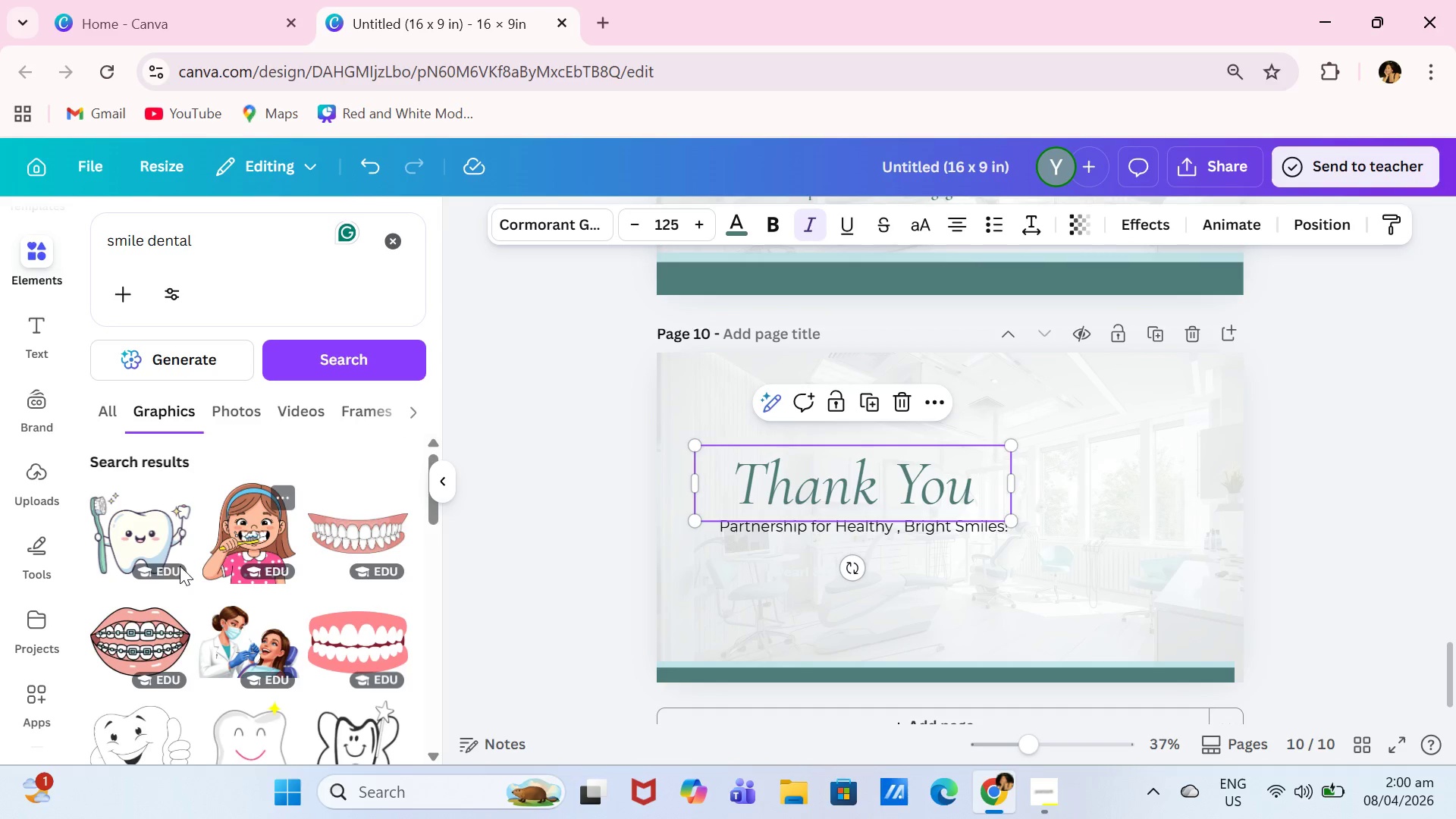 
left_click([151, 541])
 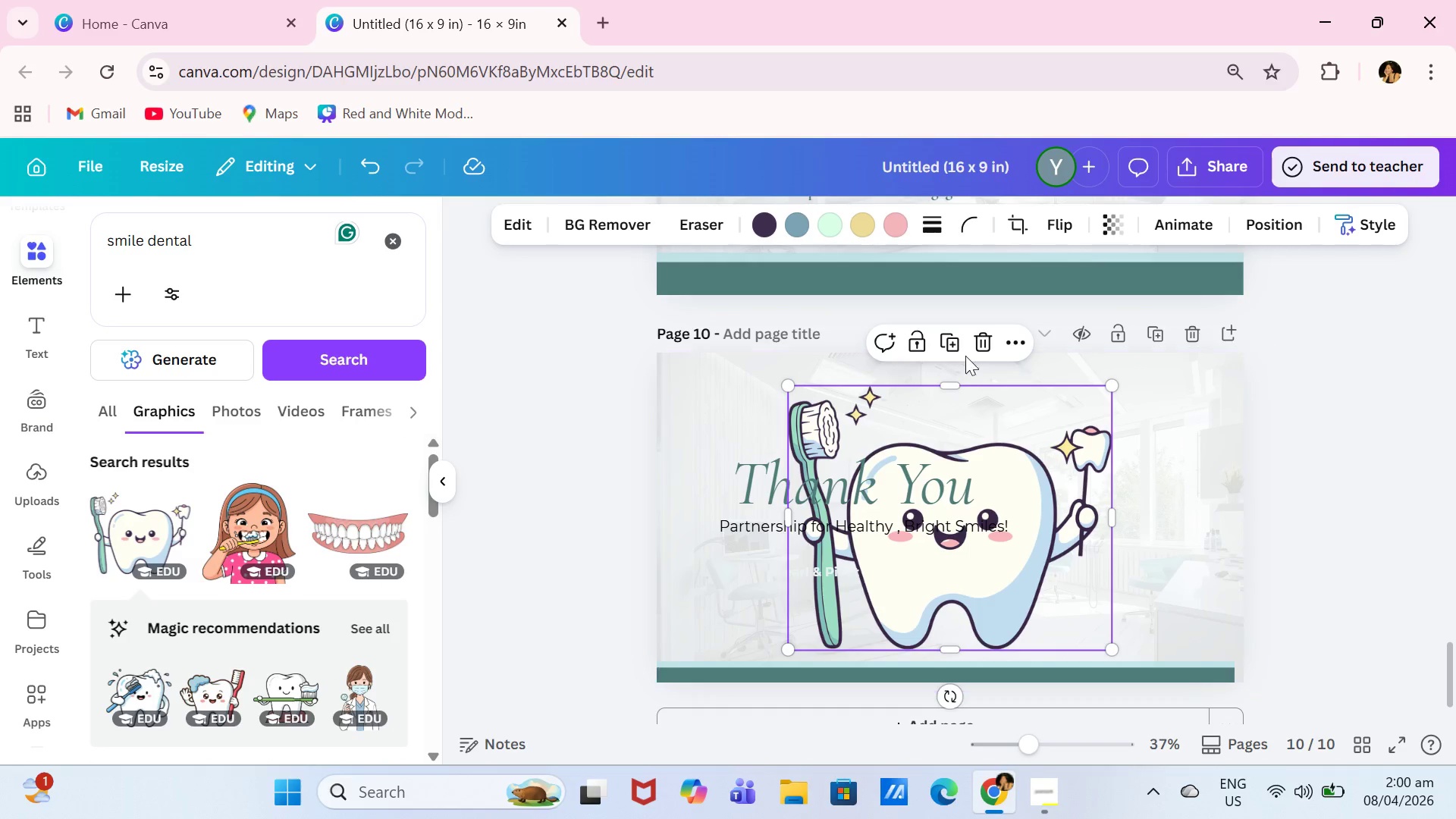 
left_click([978, 345])
 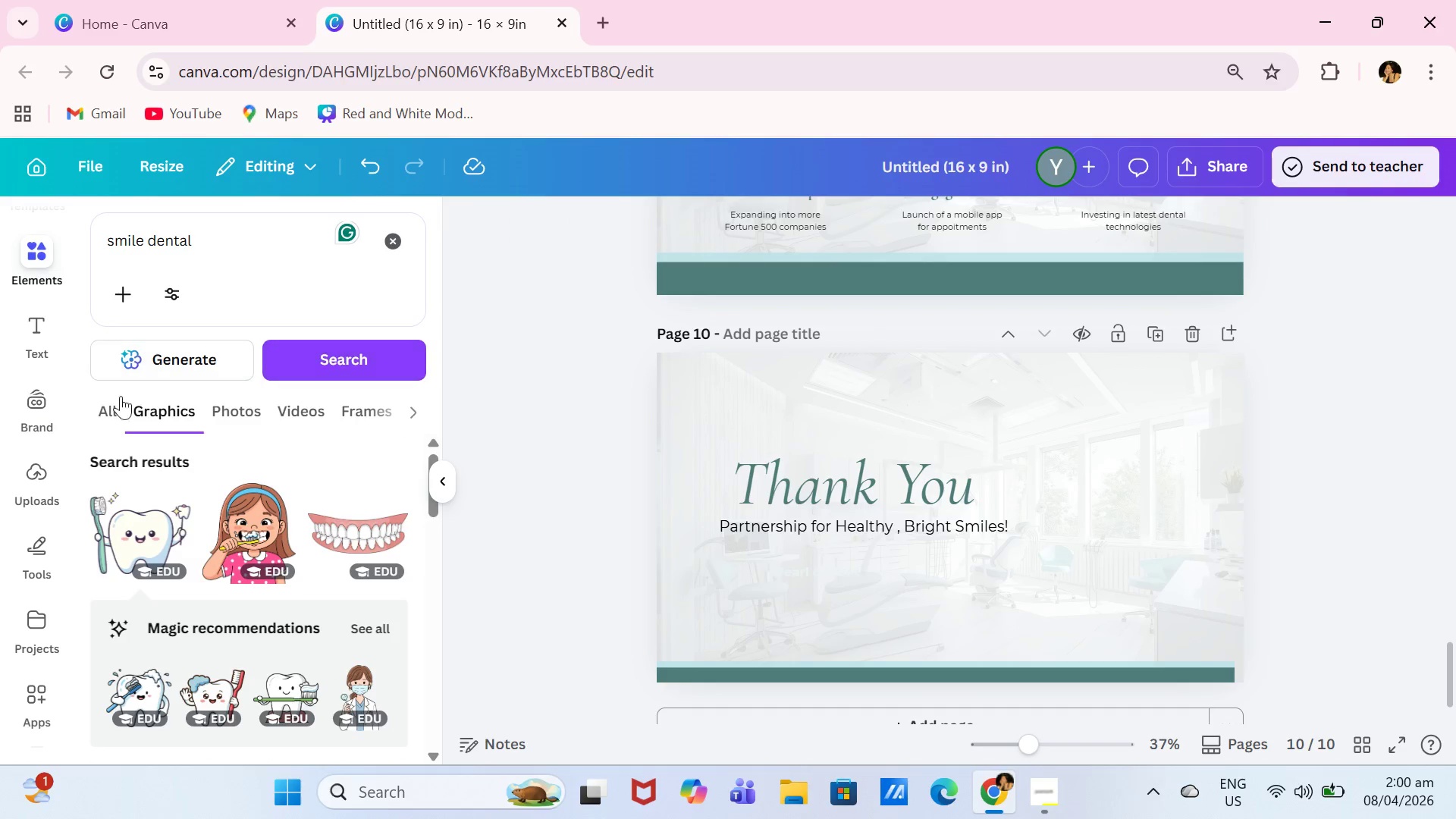 
left_click([108, 406])
 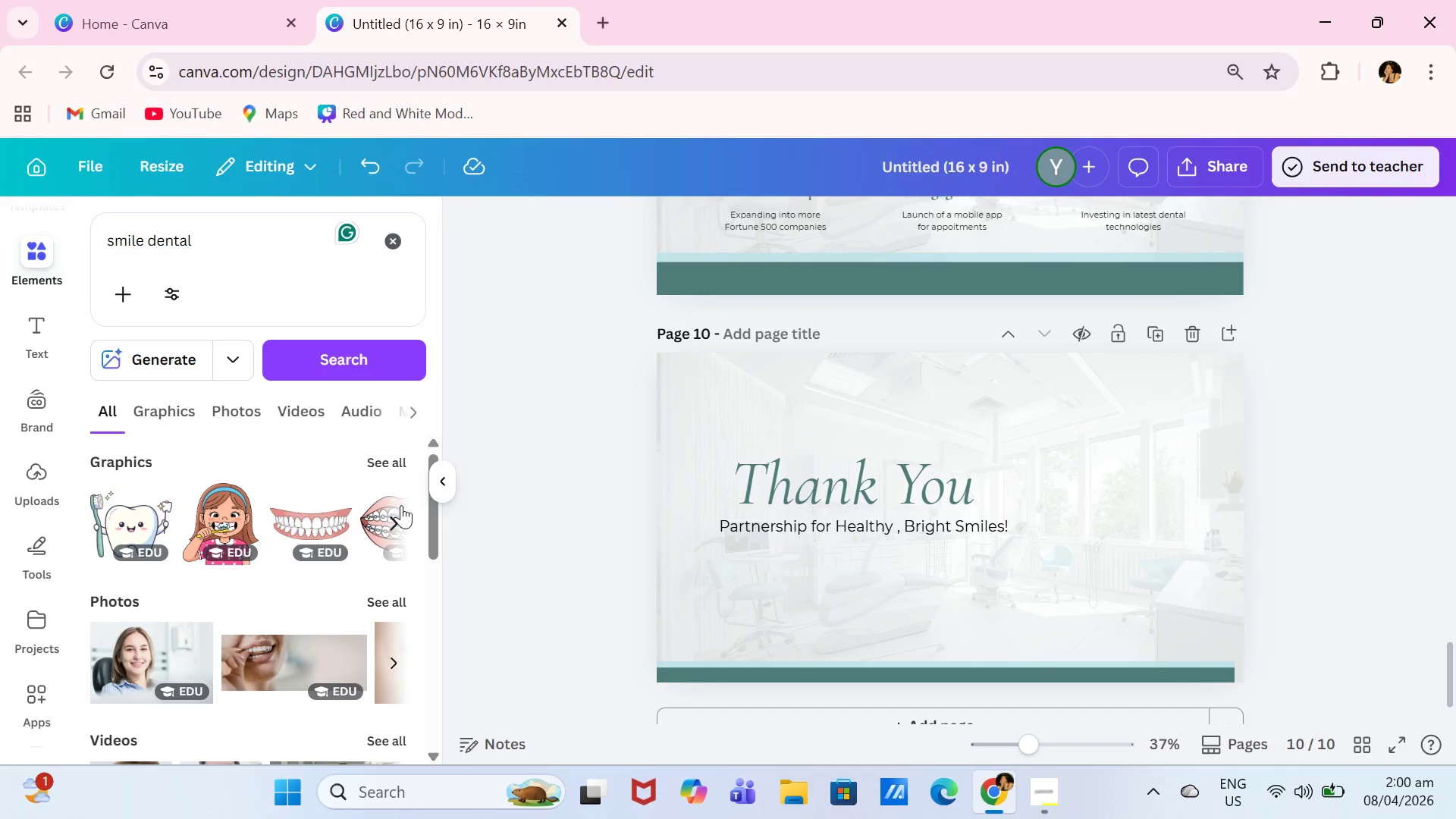 
left_click([400, 463])
 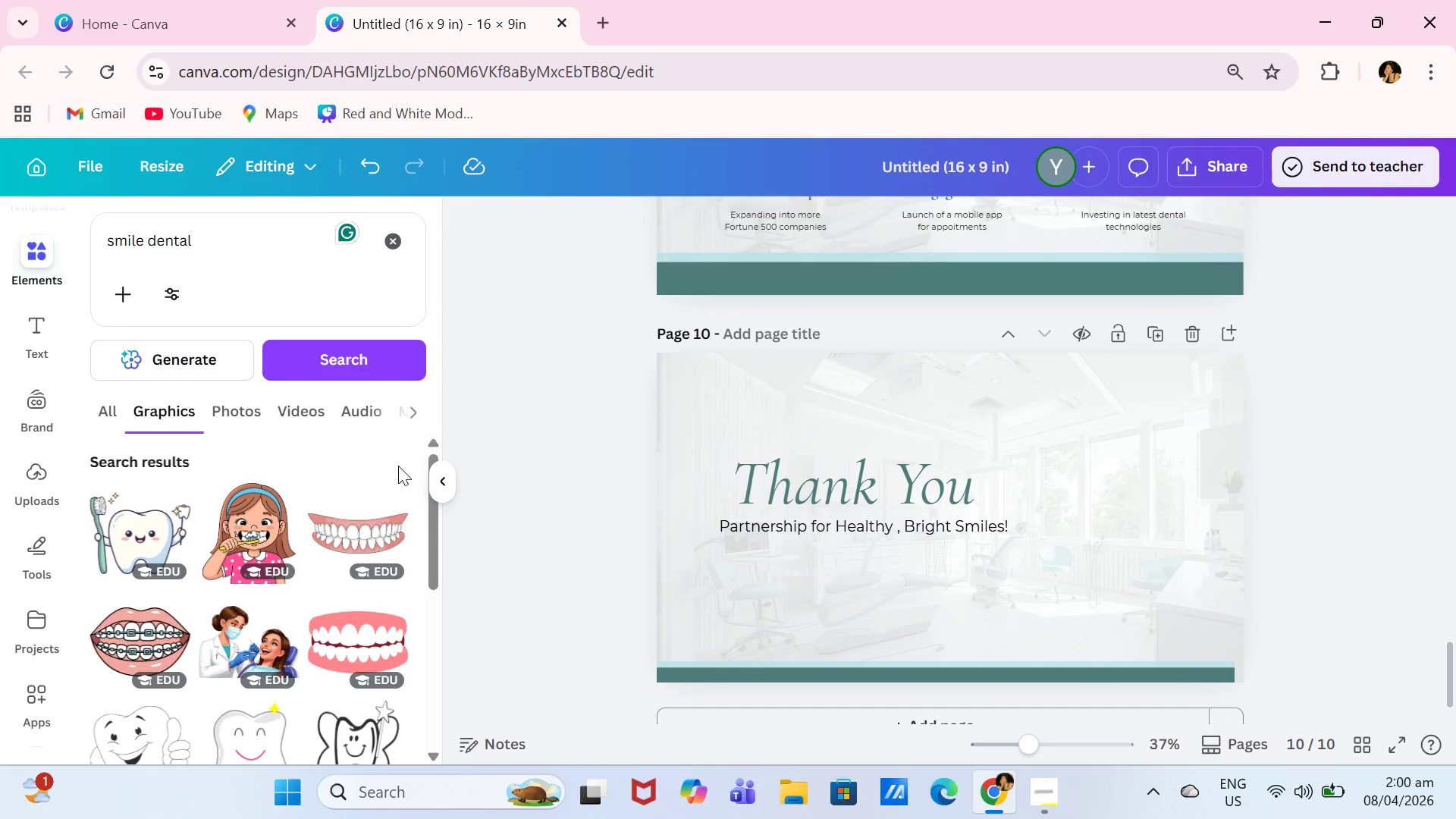 
scroll: coordinate [326, 546], scroll_direction: down, amount: 5.0
 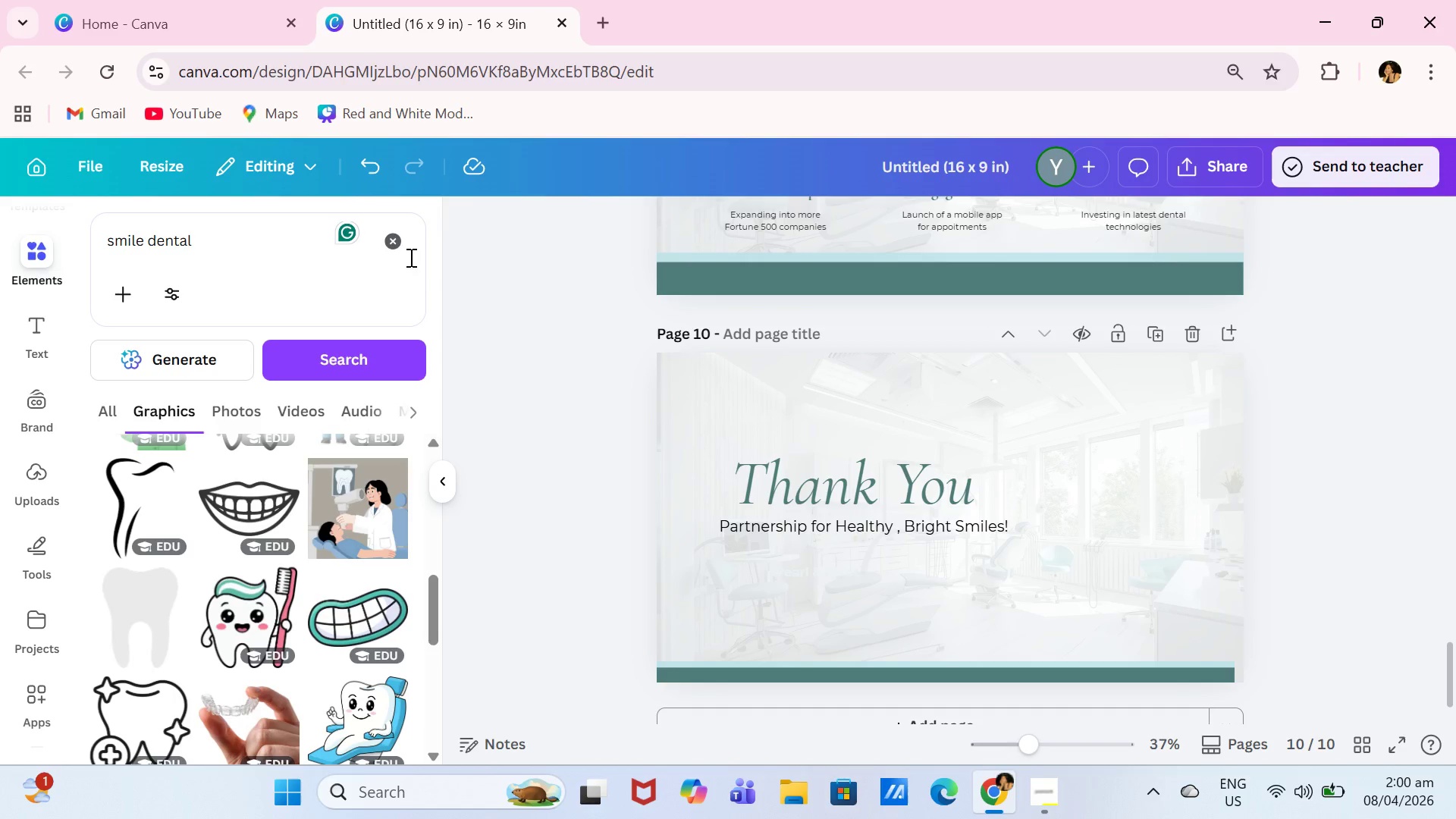 
left_click([407, 253])
 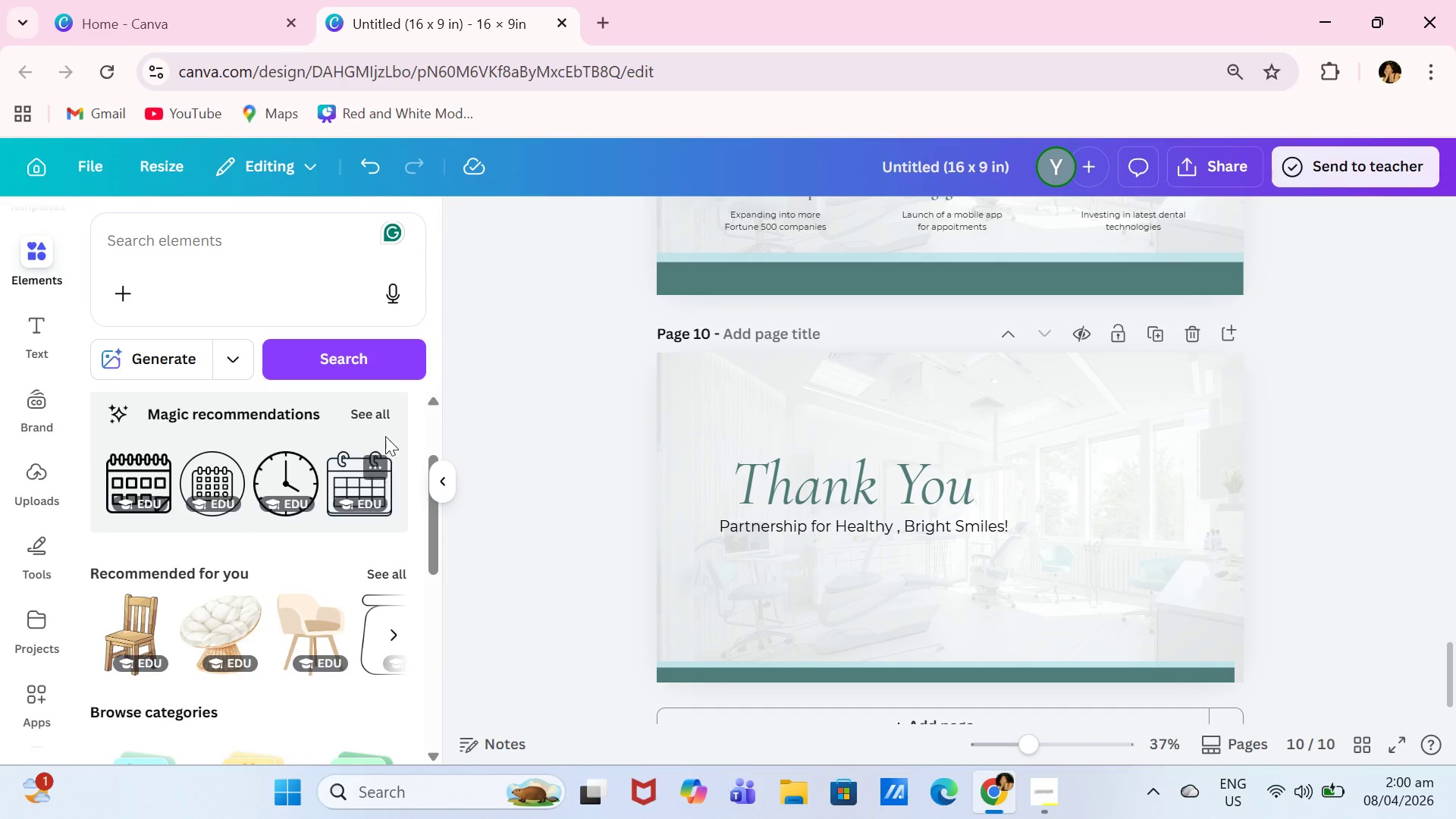 
left_click([389, 413])
 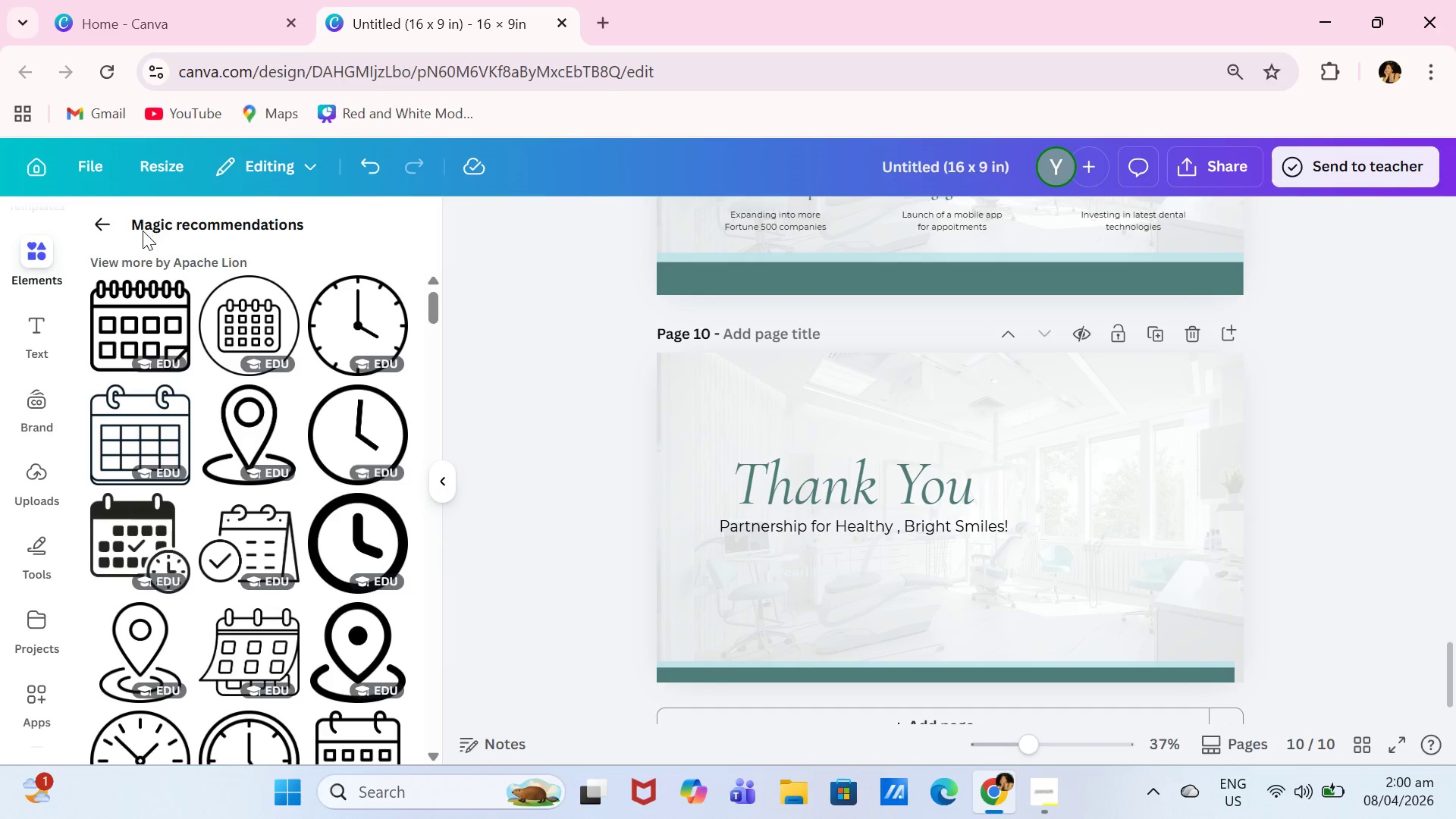 
left_click([101, 222])
 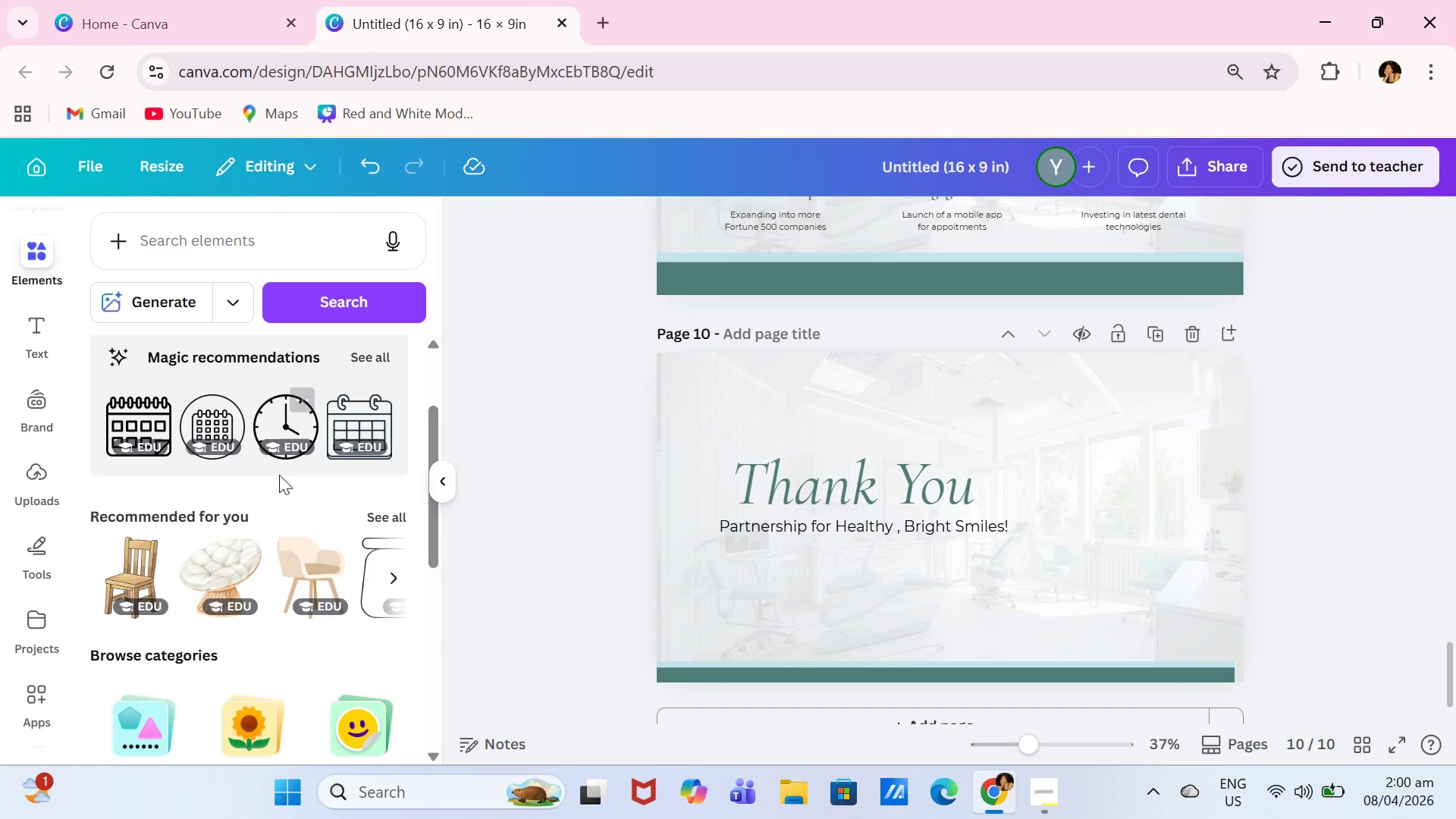 
scroll: coordinate [283, 492], scroll_direction: up, amount: 9.0
 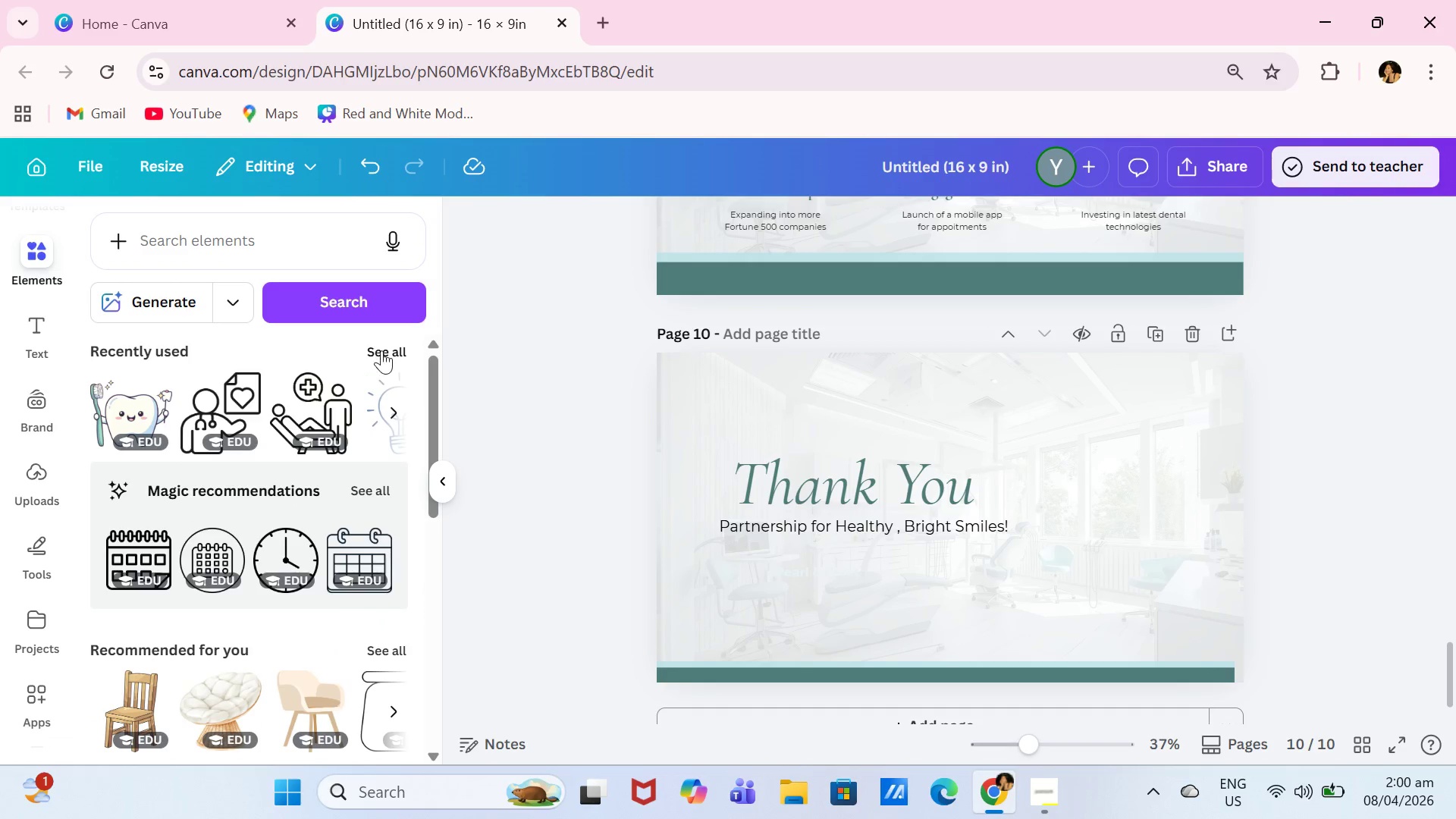 
left_click([382, 350])
 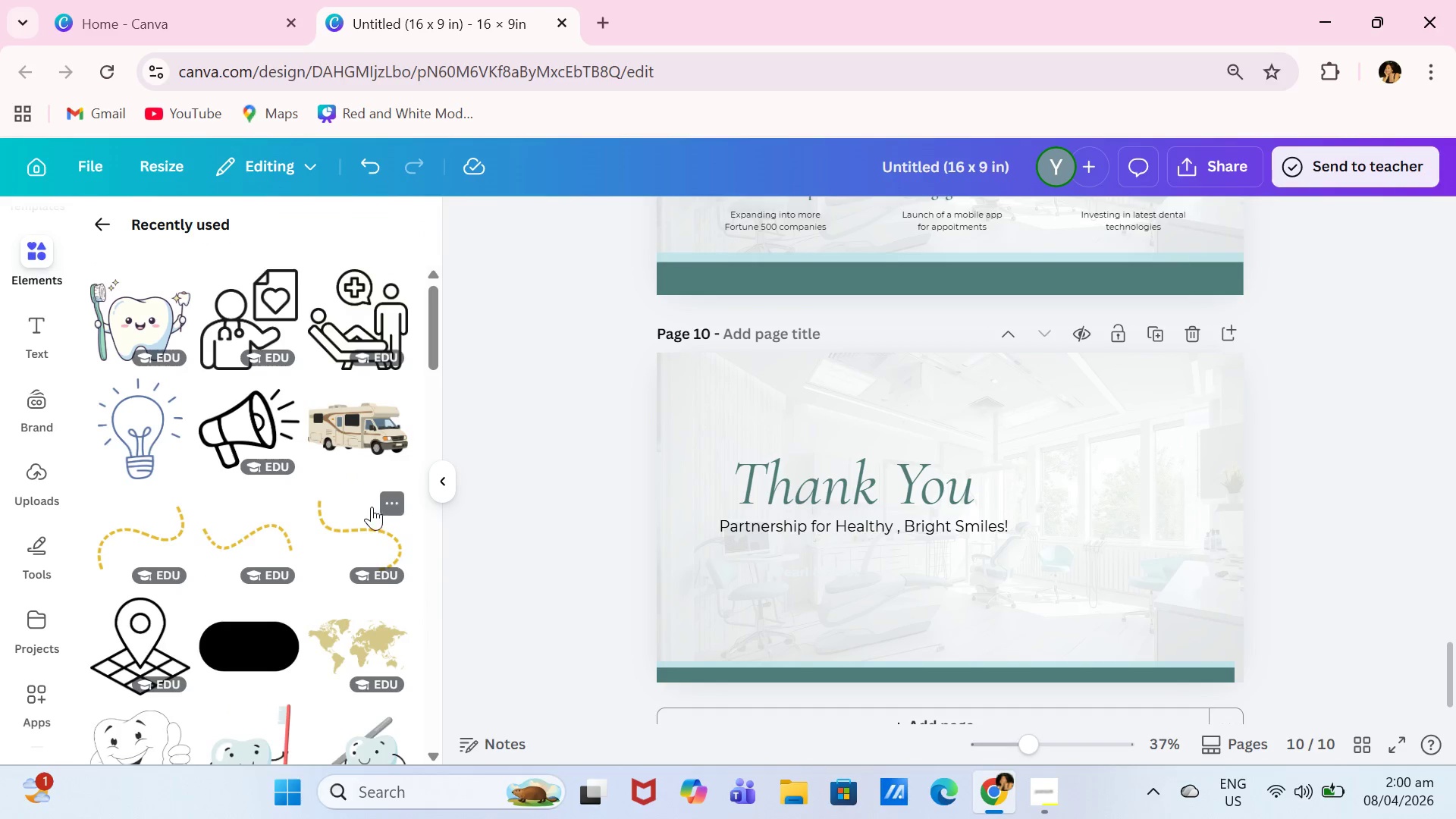 
scroll: coordinate [362, 518], scroll_direction: down, amount: 4.0
 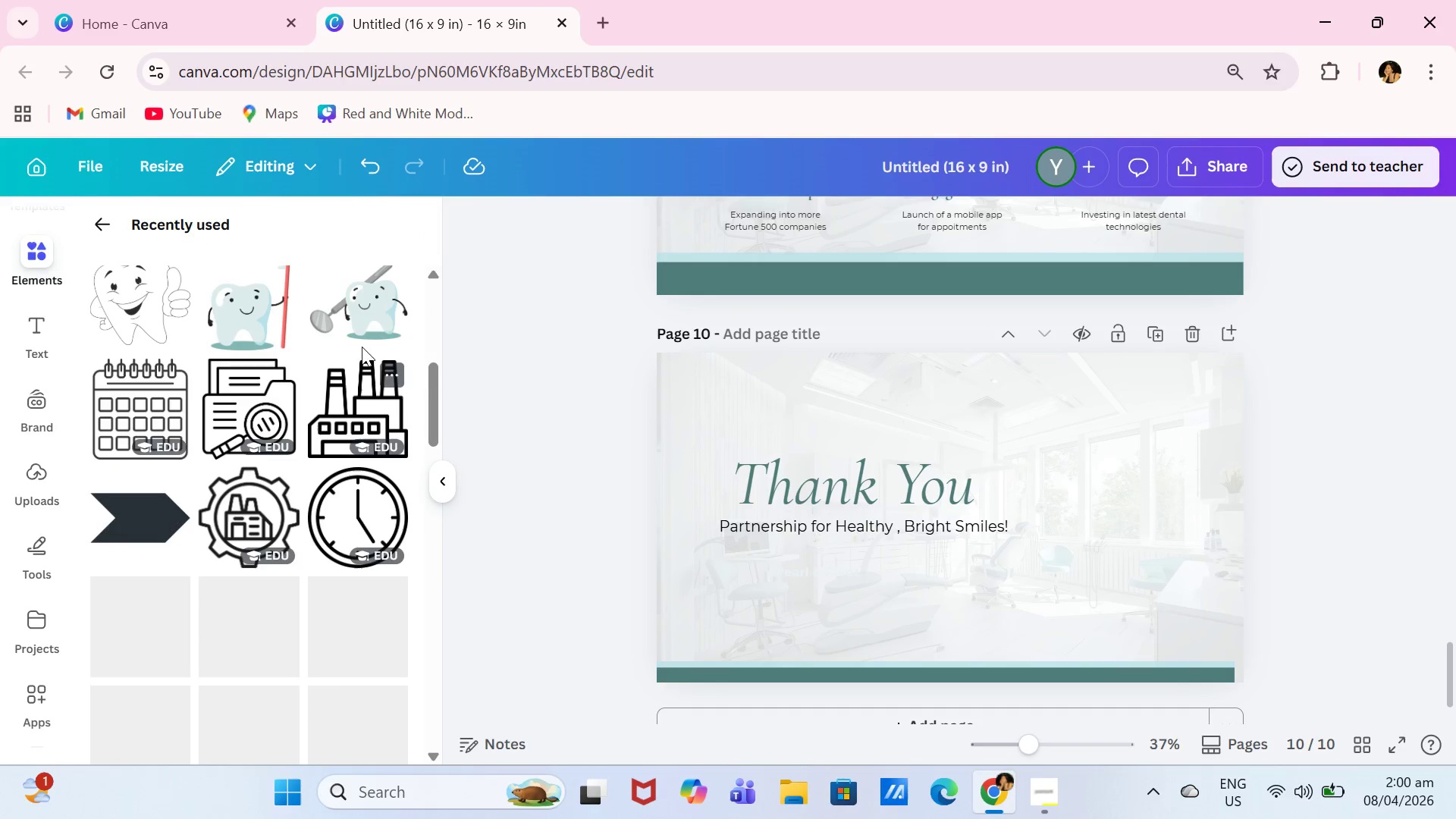 
left_click([384, 285])
 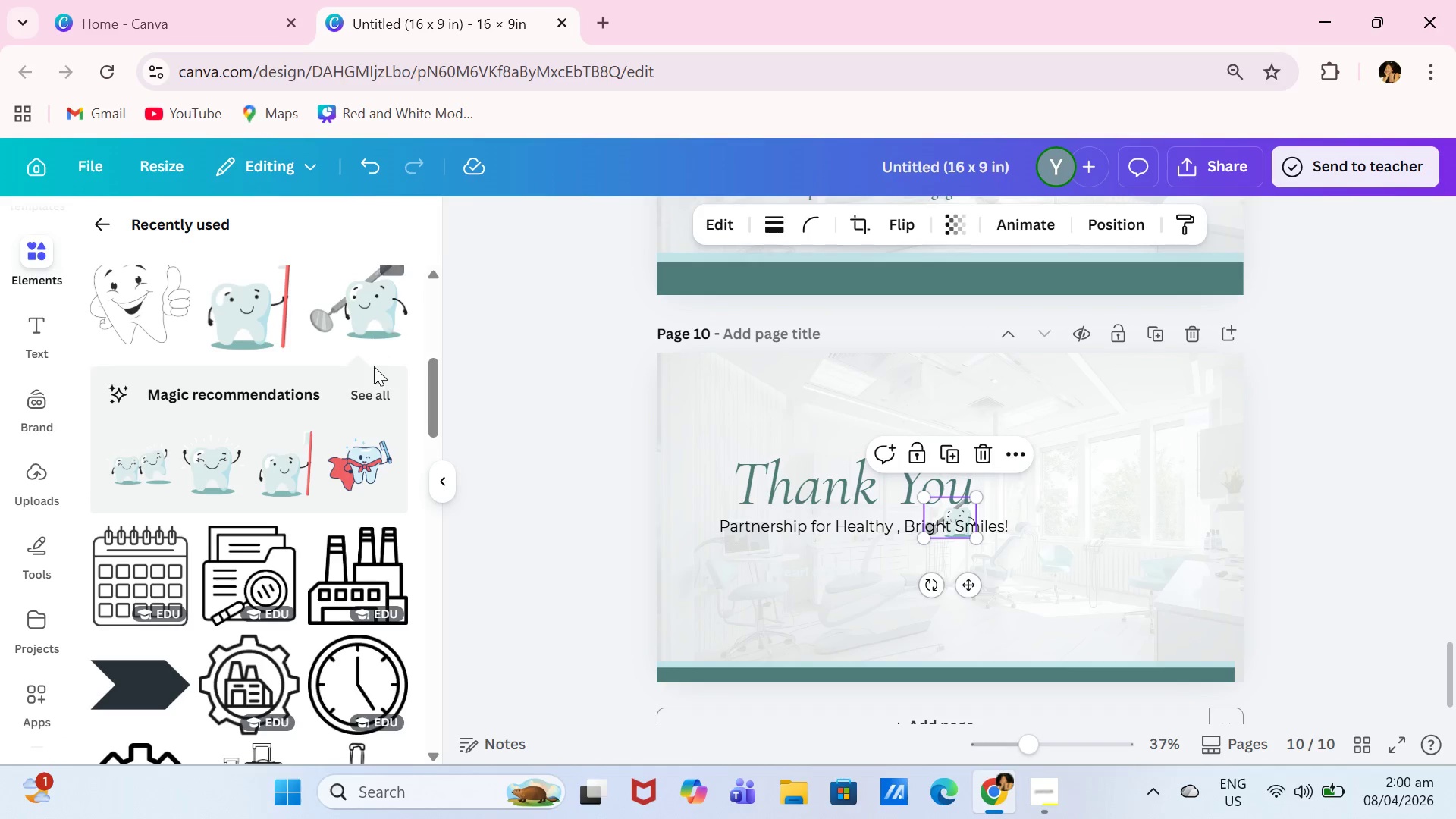 
left_click([371, 394])
 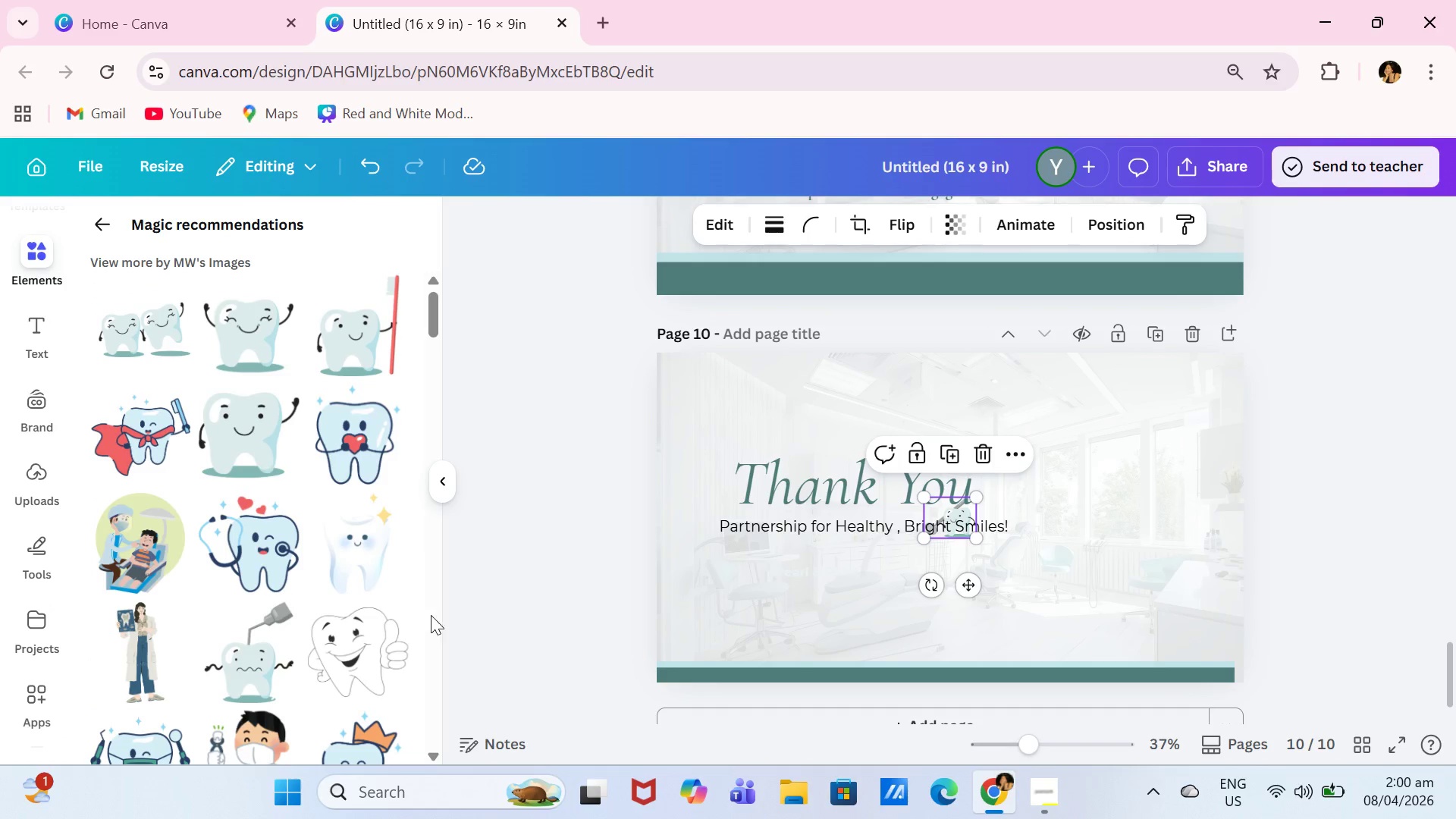 
scroll: coordinate [290, 422], scroll_direction: up, amount: 5.0
 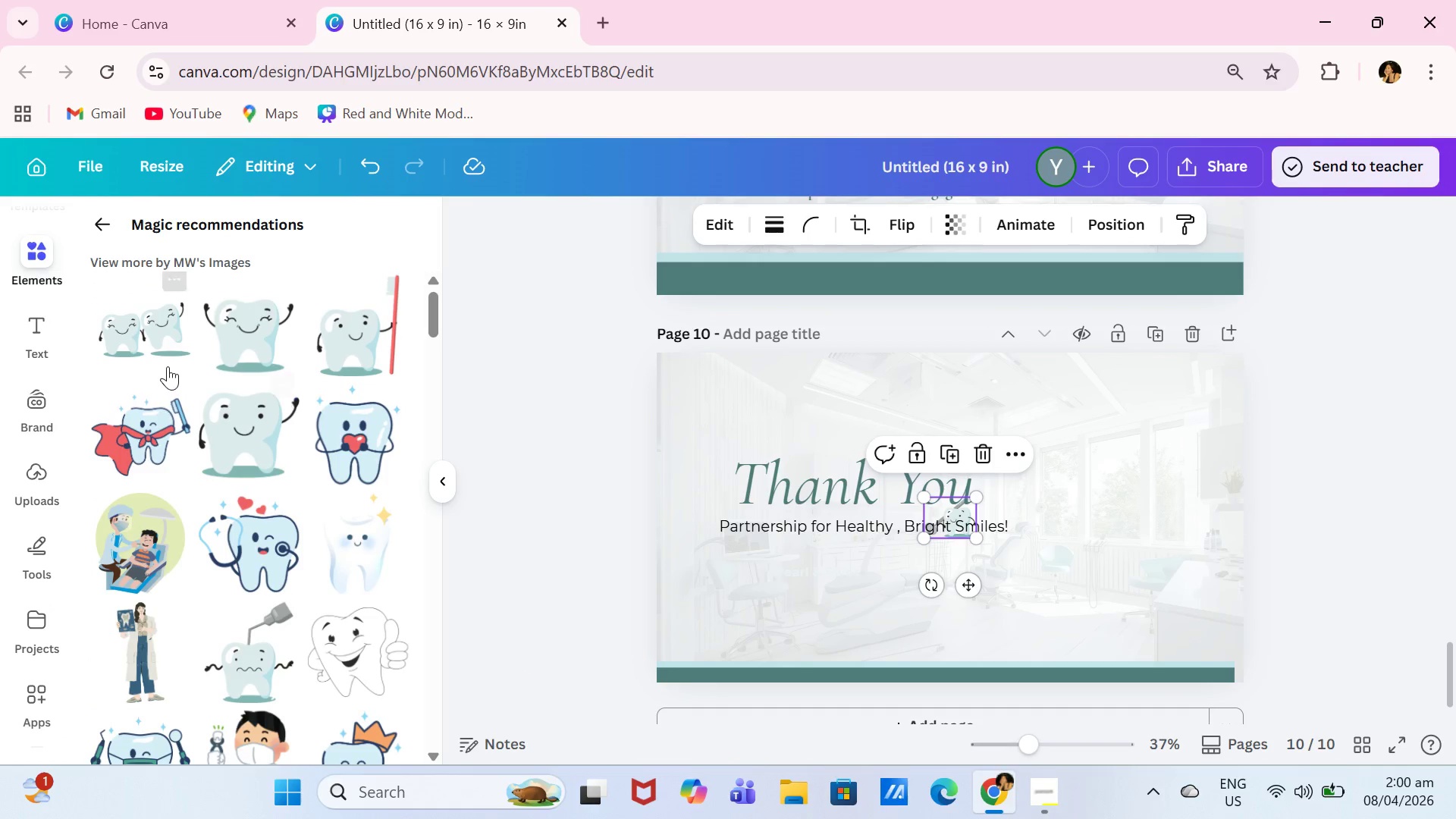 
left_click([160, 360])
 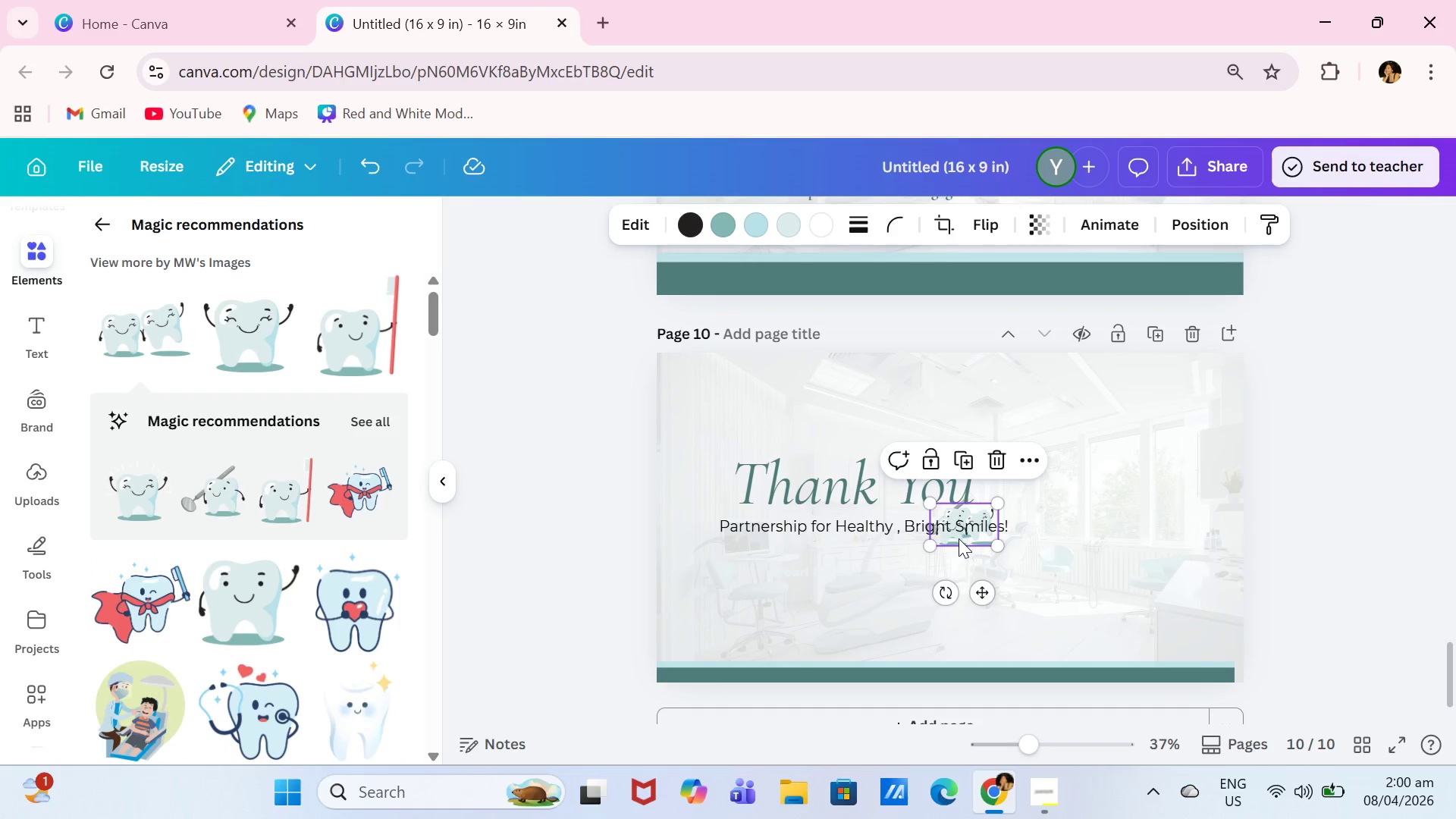 
left_click([970, 538])
 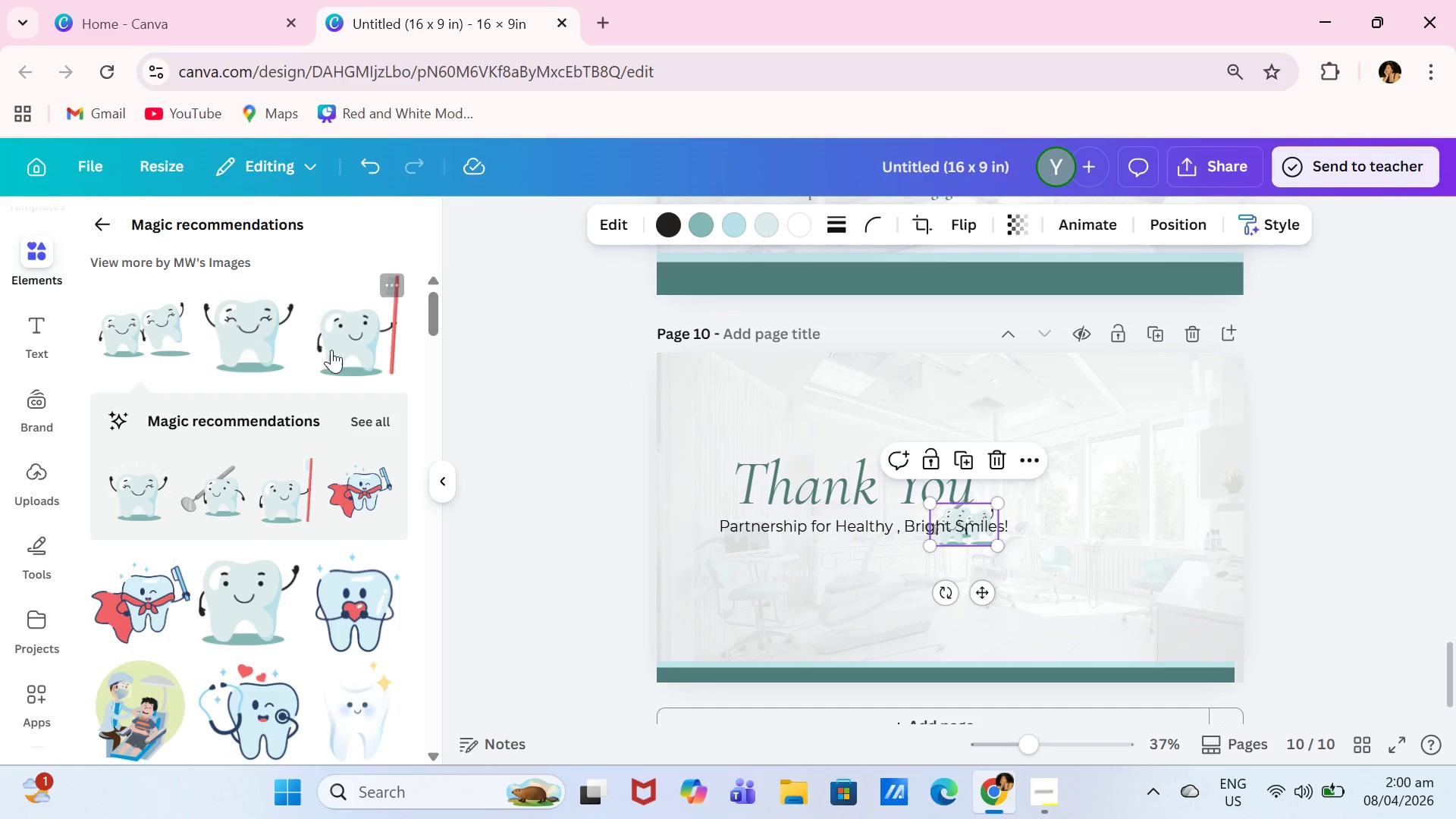 
left_click([258, 341])
 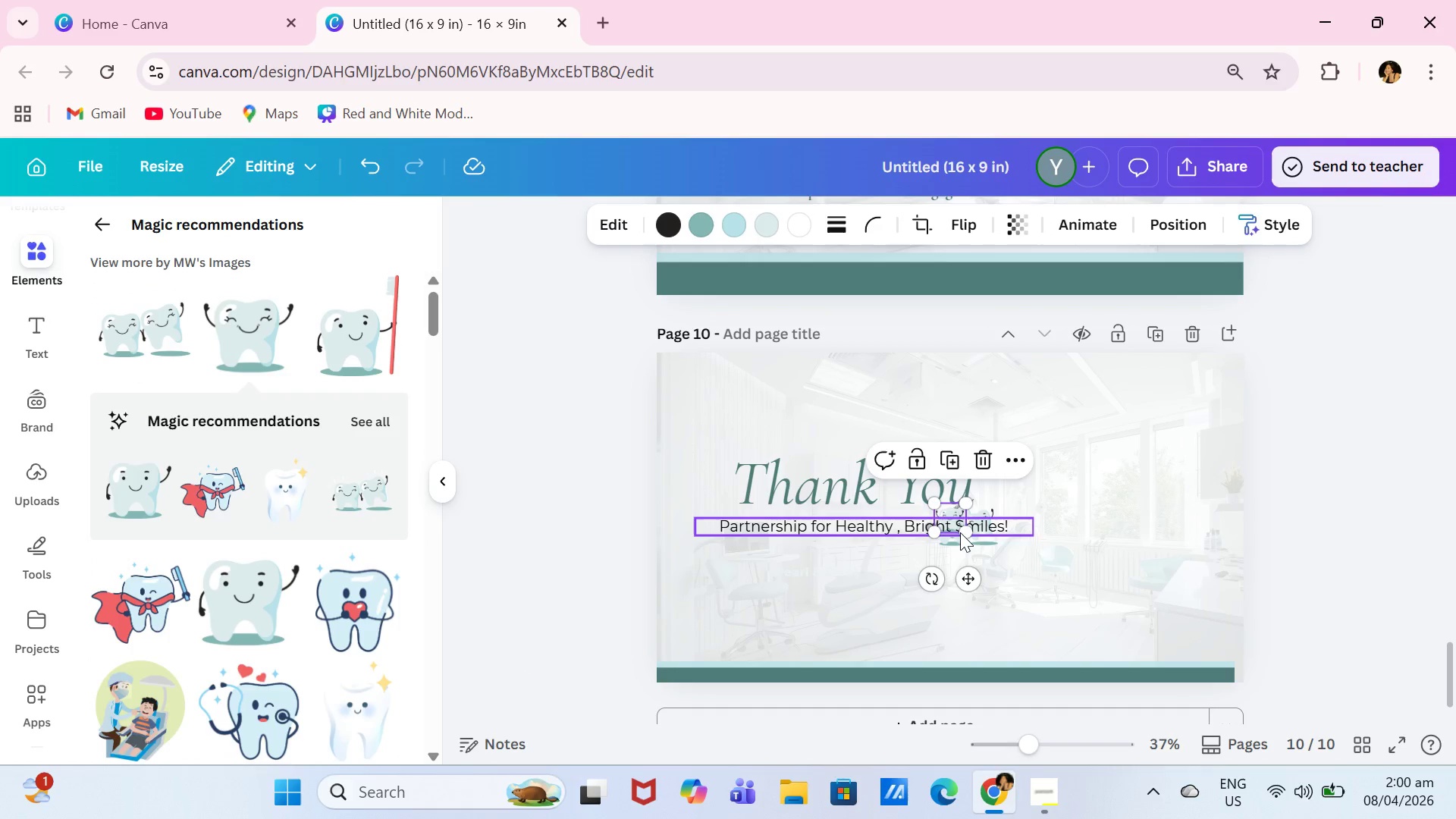 
left_click_drag(start_coordinate=[962, 532], to_coordinate=[1134, 651])
 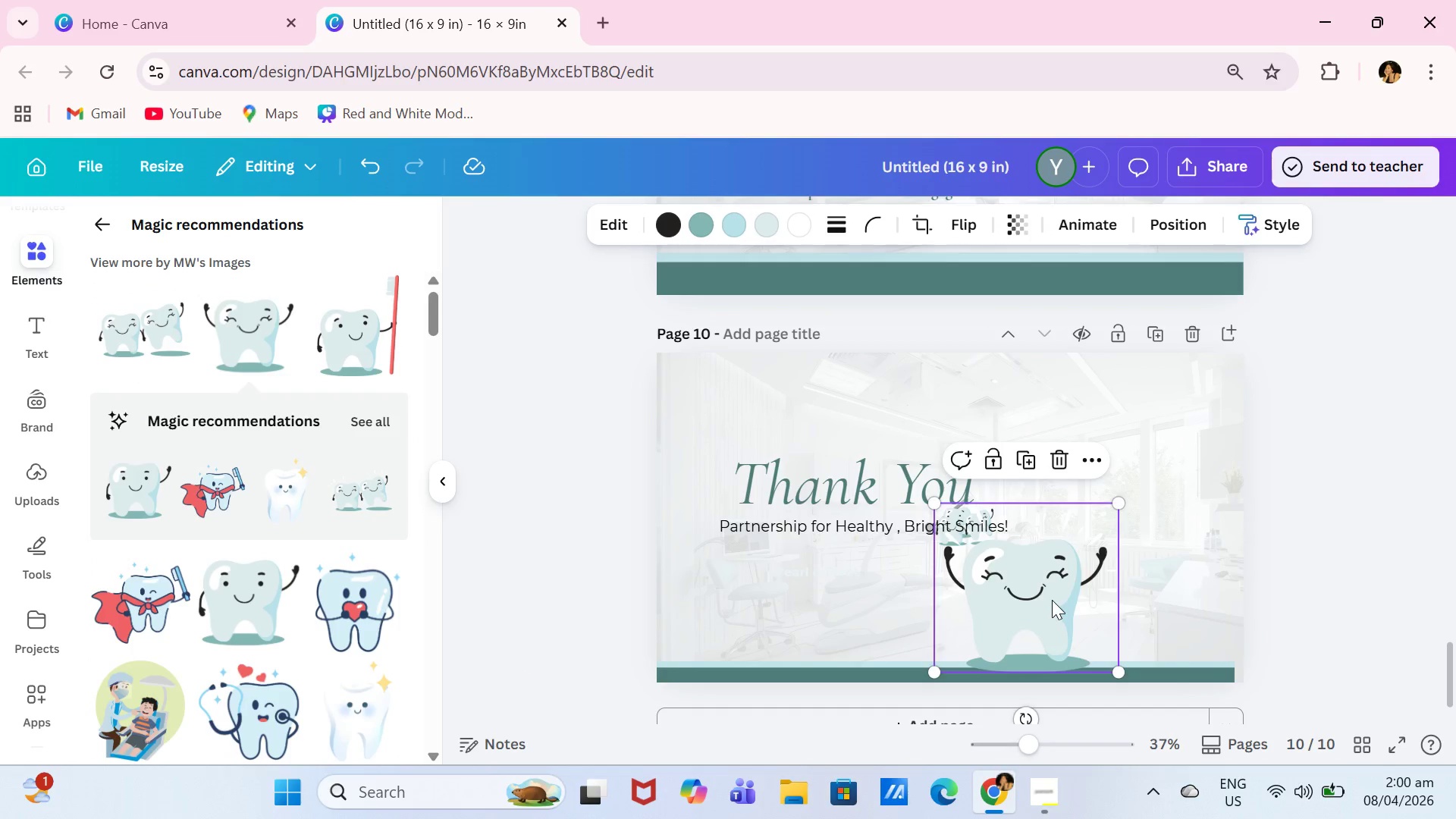 
left_click_drag(start_coordinate=[1052, 600], to_coordinate=[1174, 475])
 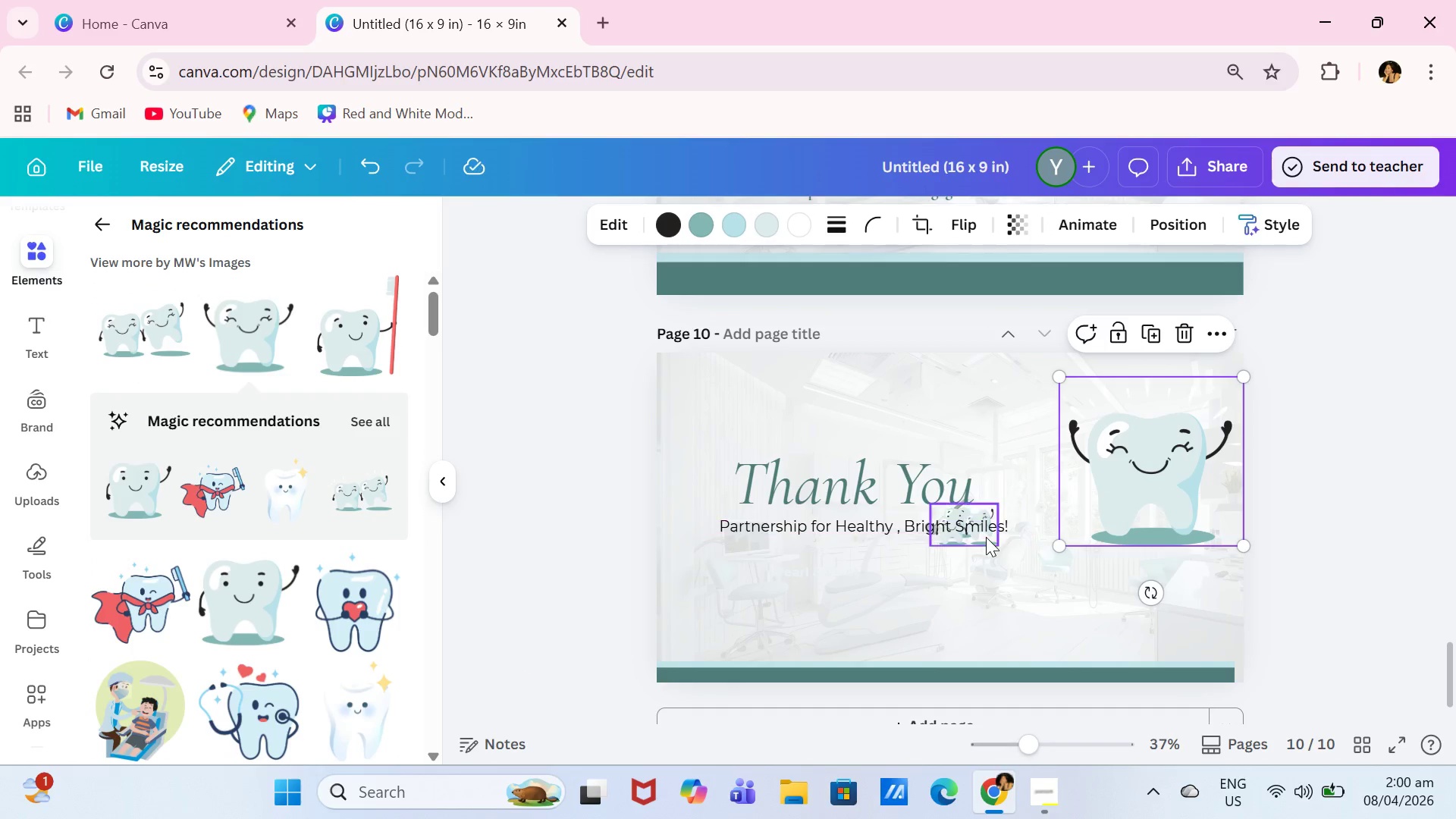 
left_click([986, 538])
 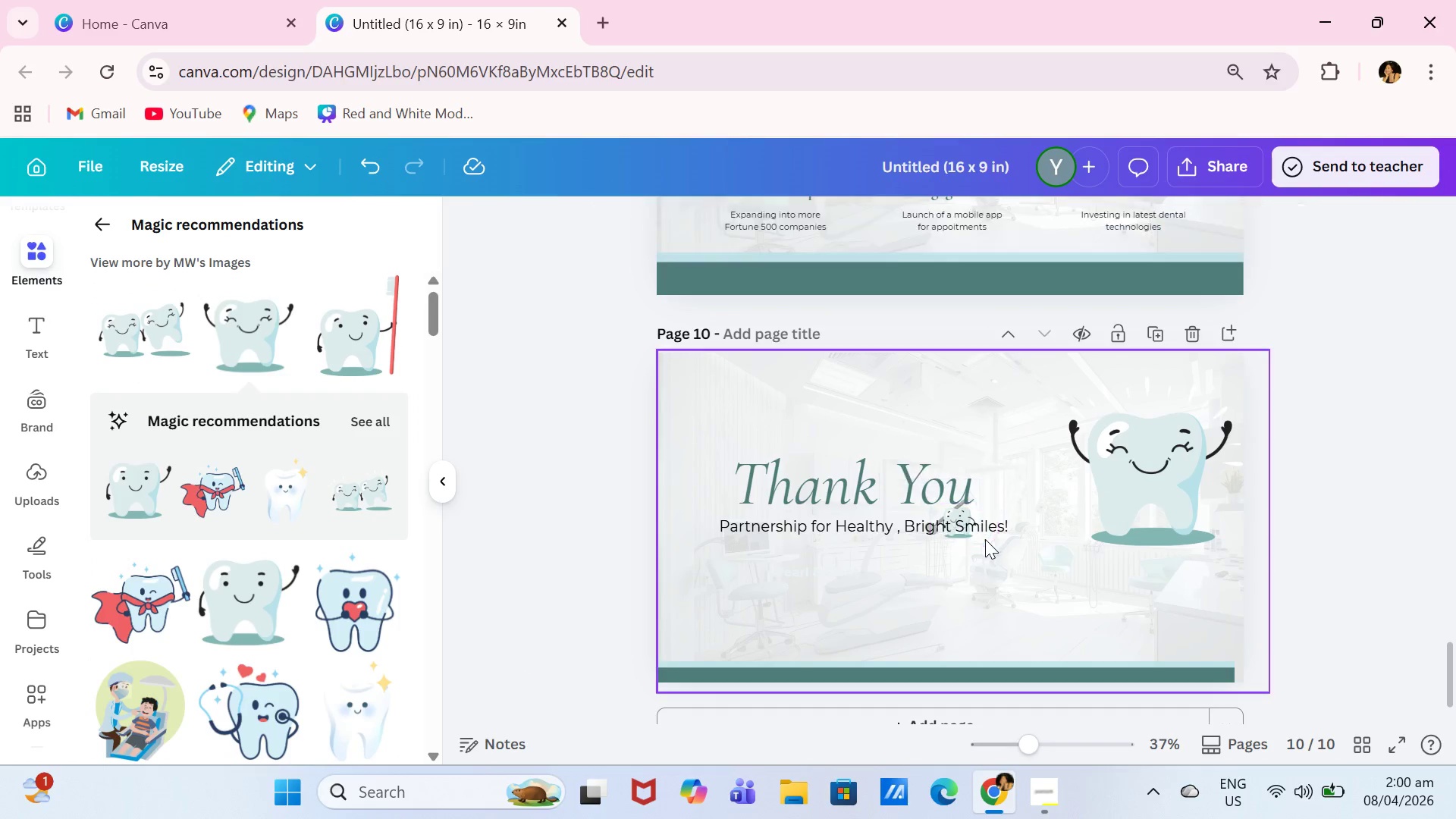 
key(Backspace)
 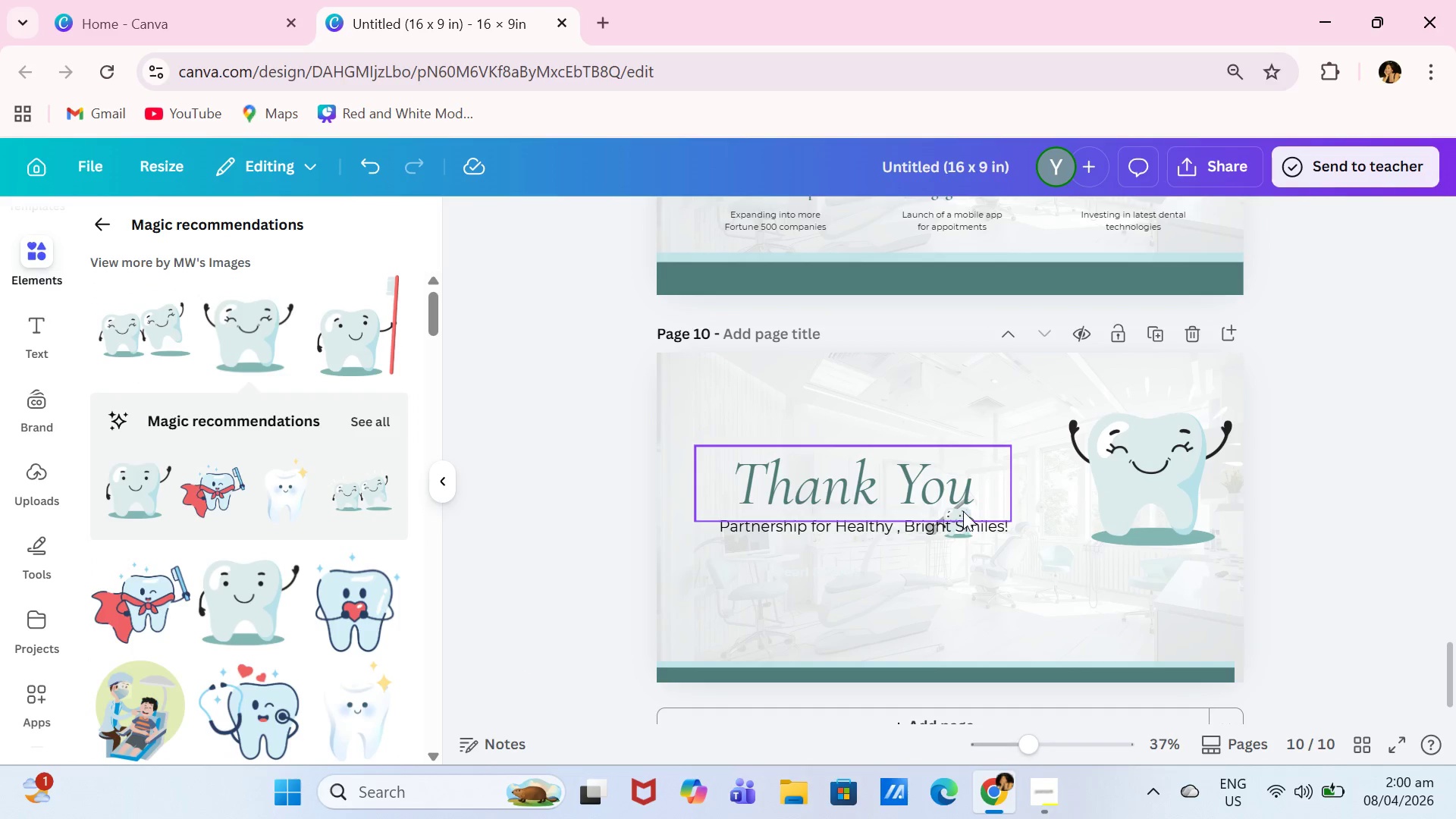 
left_click([965, 509])
 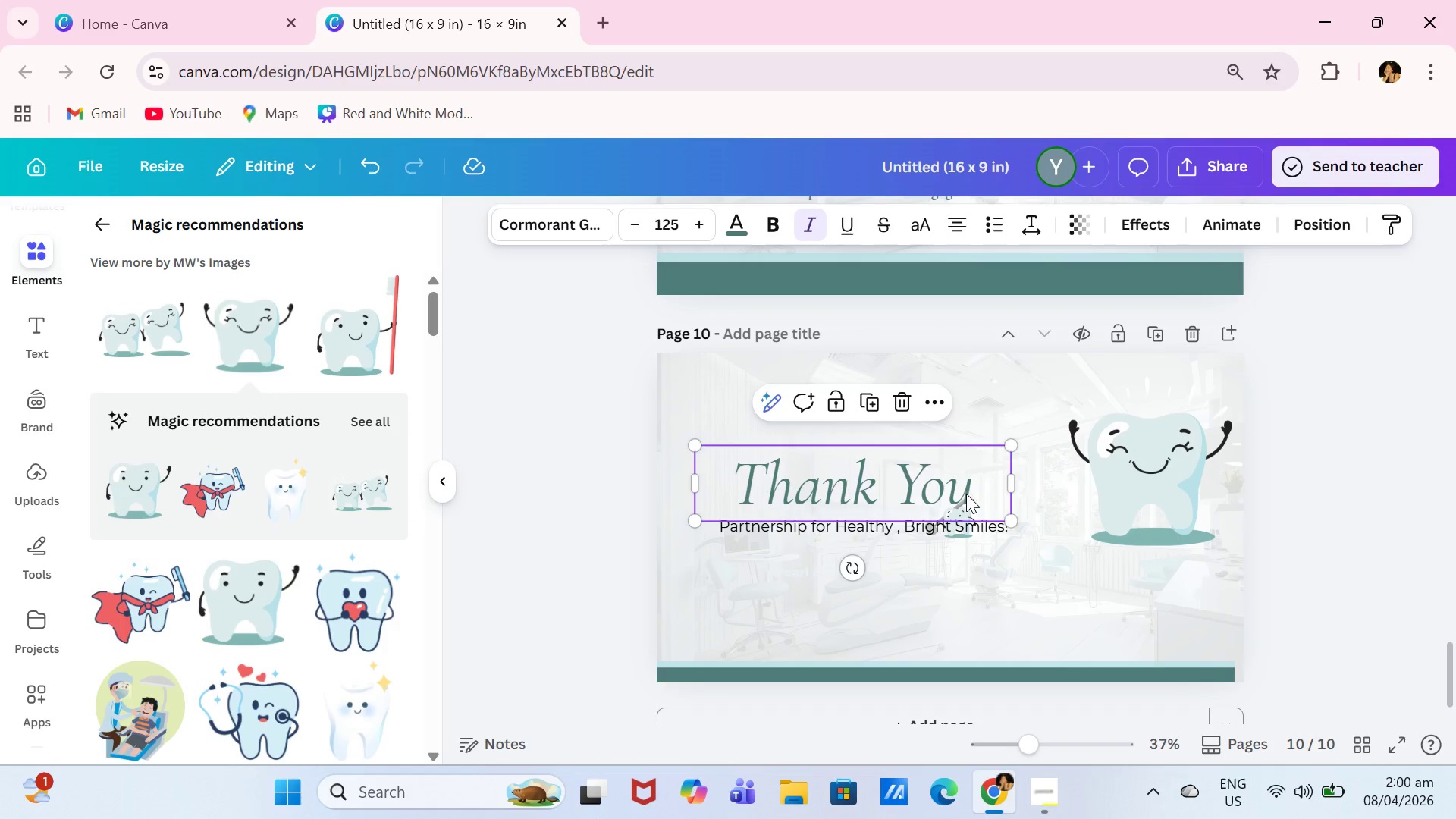 
left_click_drag(start_coordinate=[966, 491], to_coordinate=[978, 443])
 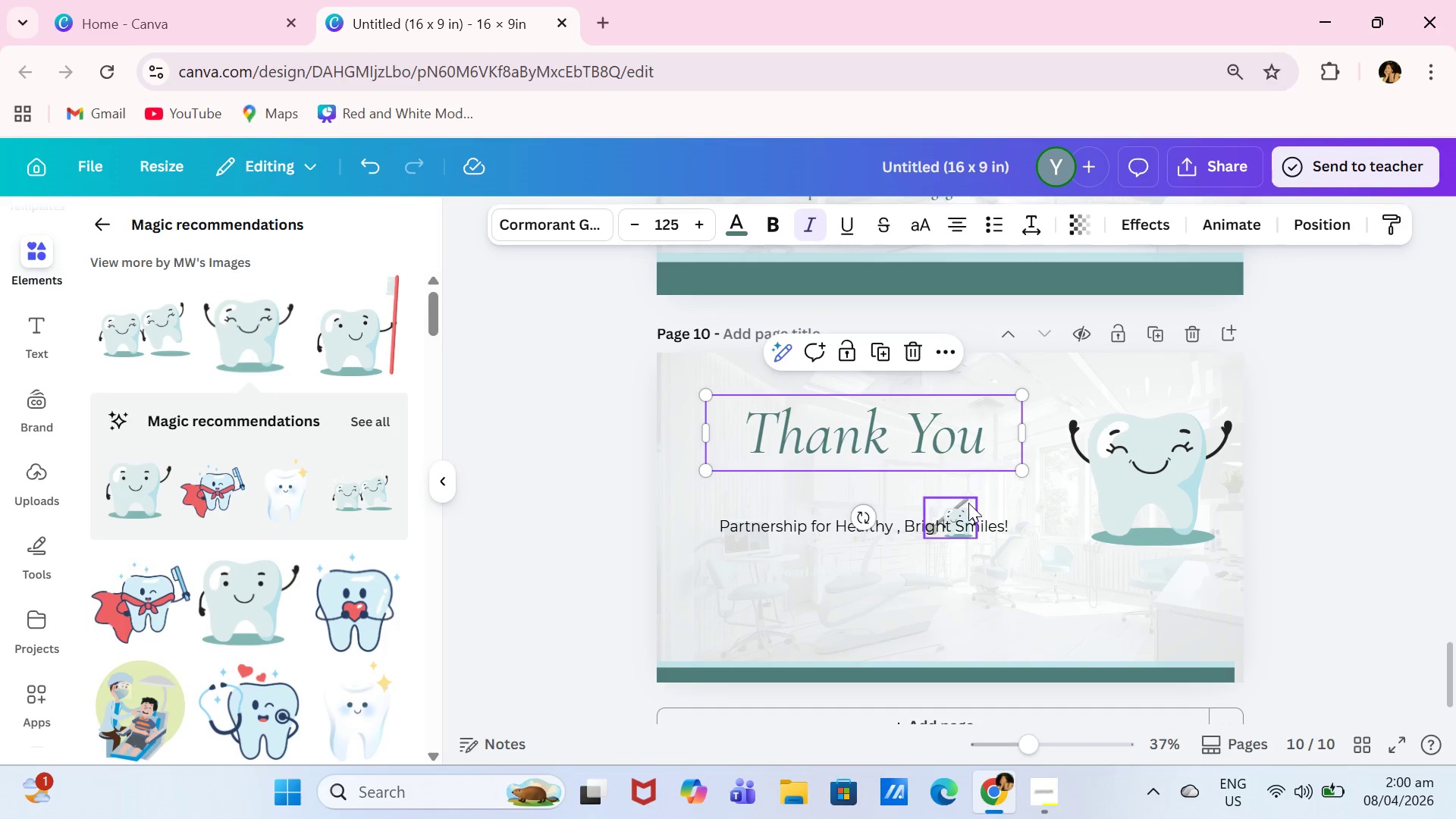 
left_click([968, 503])
 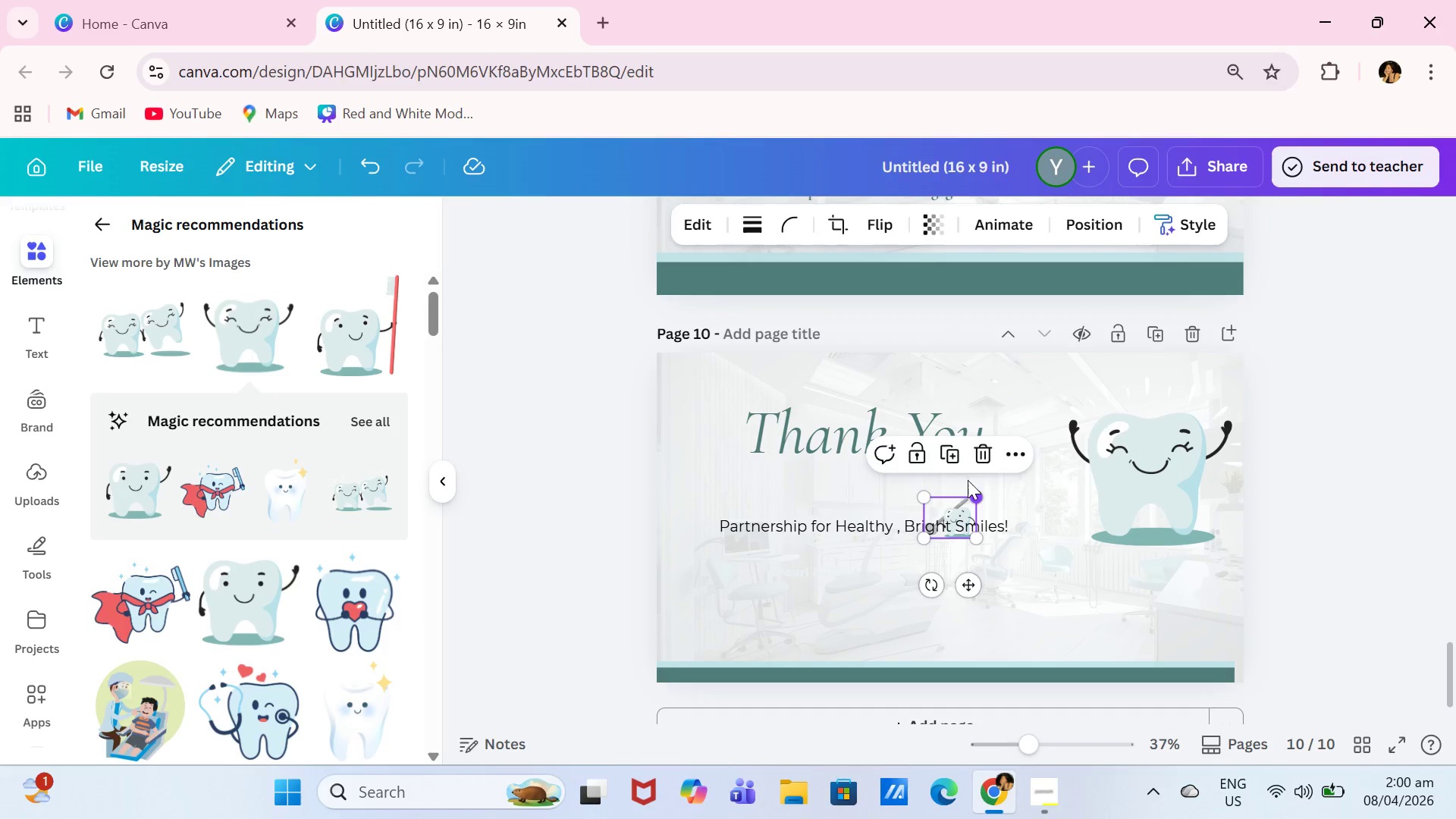 
key(Backspace)
 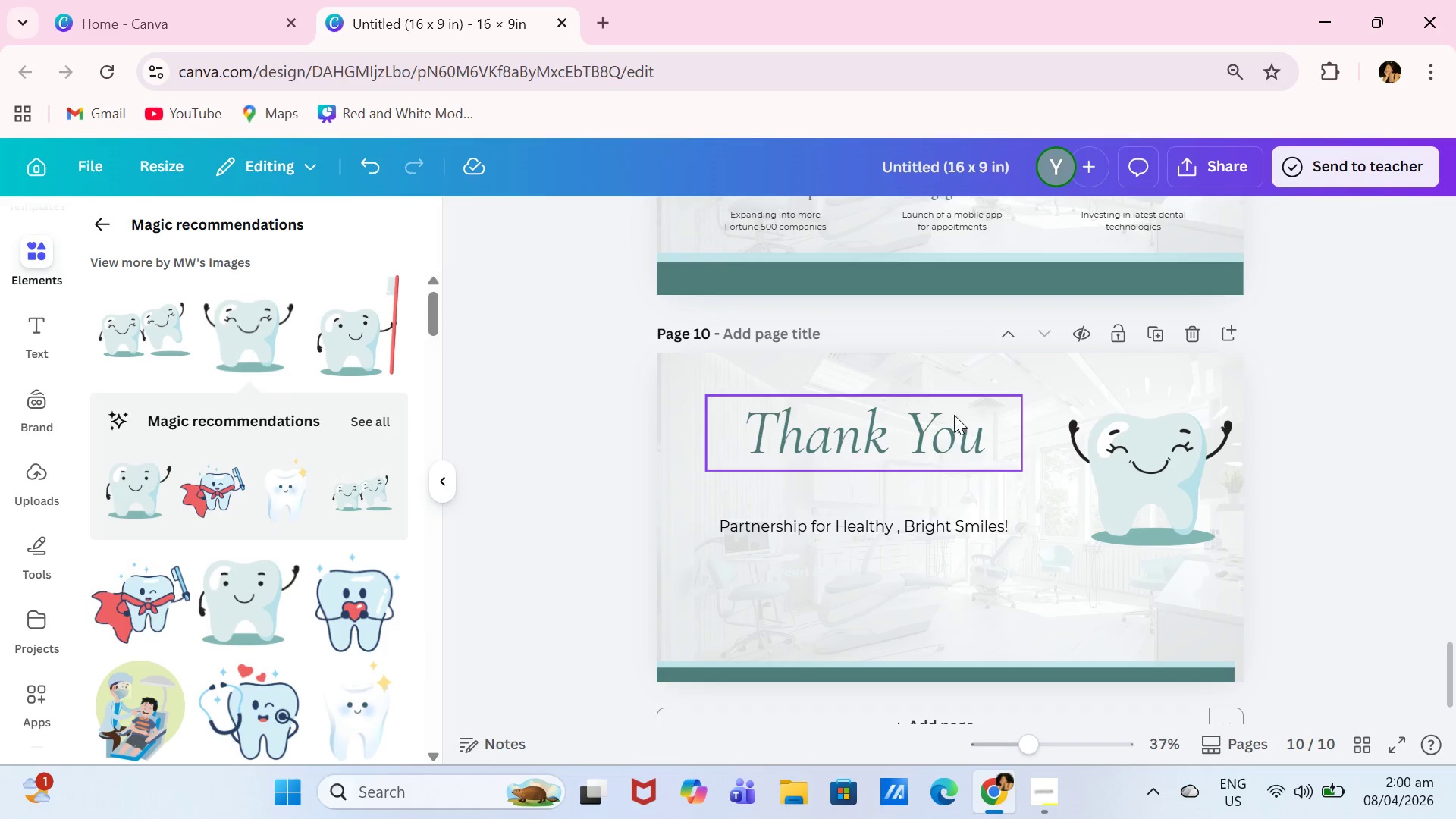 
left_click_drag(start_coordinate=[954, 413], to_coordinate=[943, 460])
 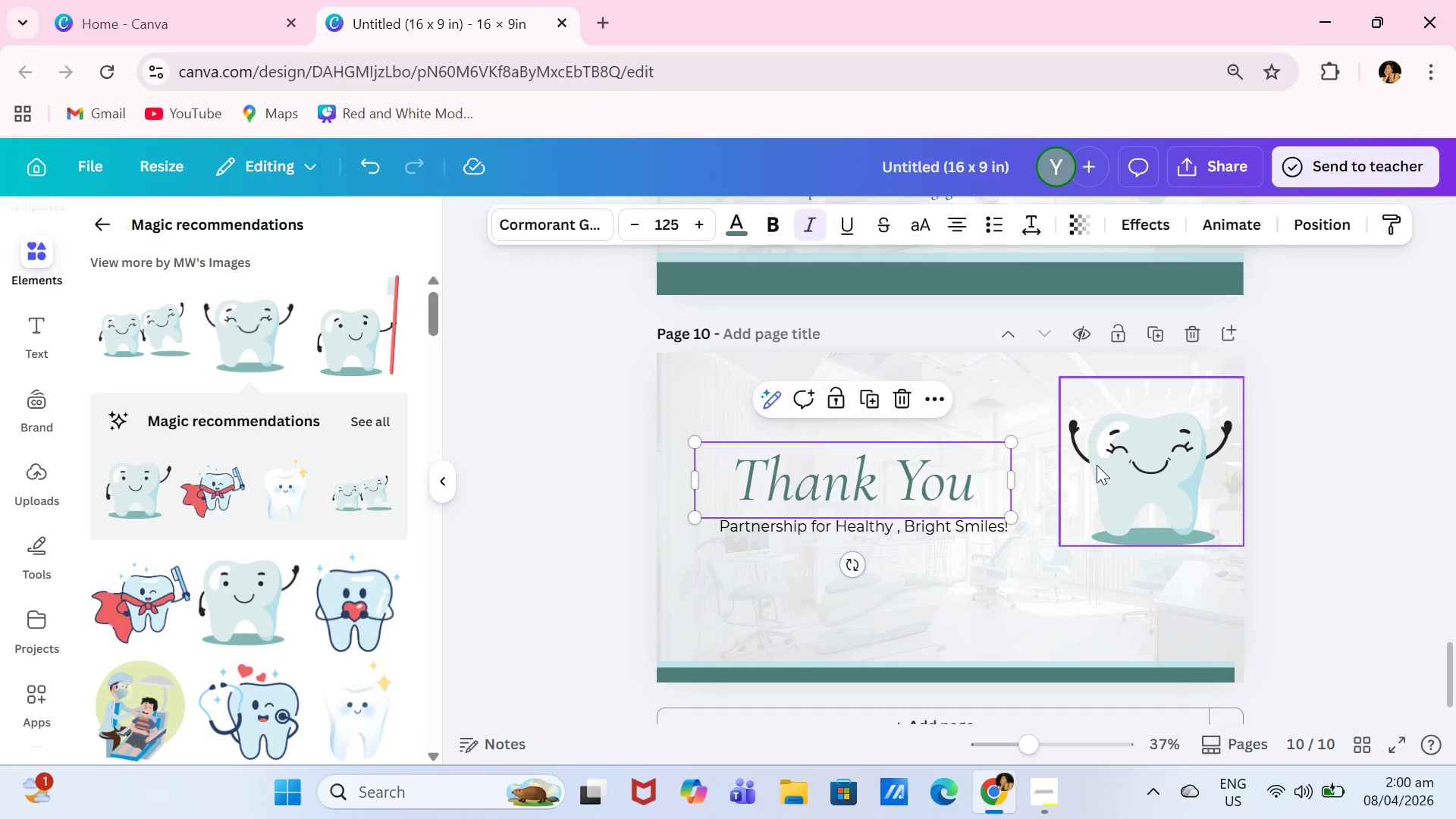 
left_click([1097, 465])
 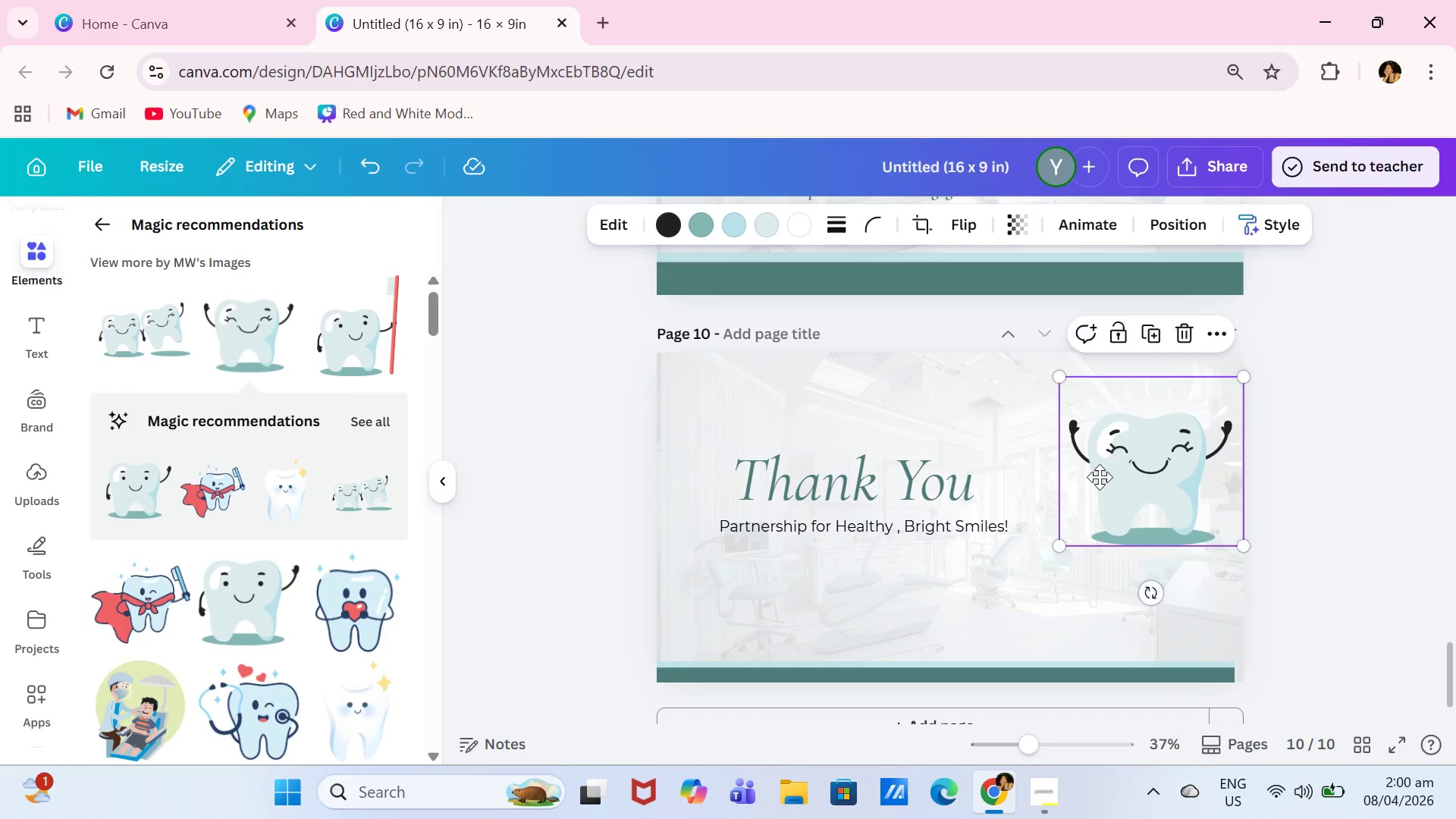 
left_click_drag(start_coordinate=[1098, 465], to_coordinate=[1075, 518])
 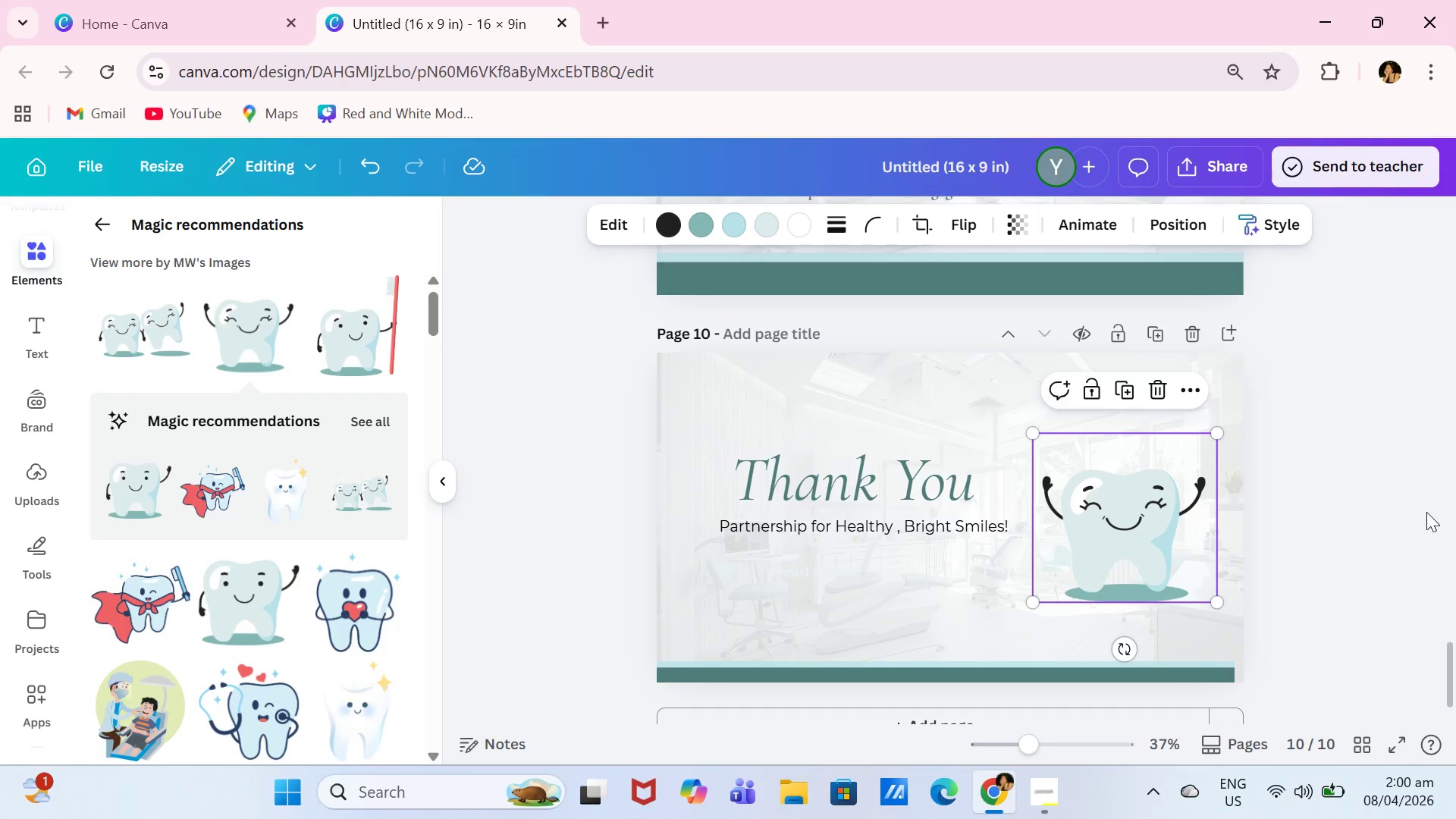 
left_click([1426, 512])
 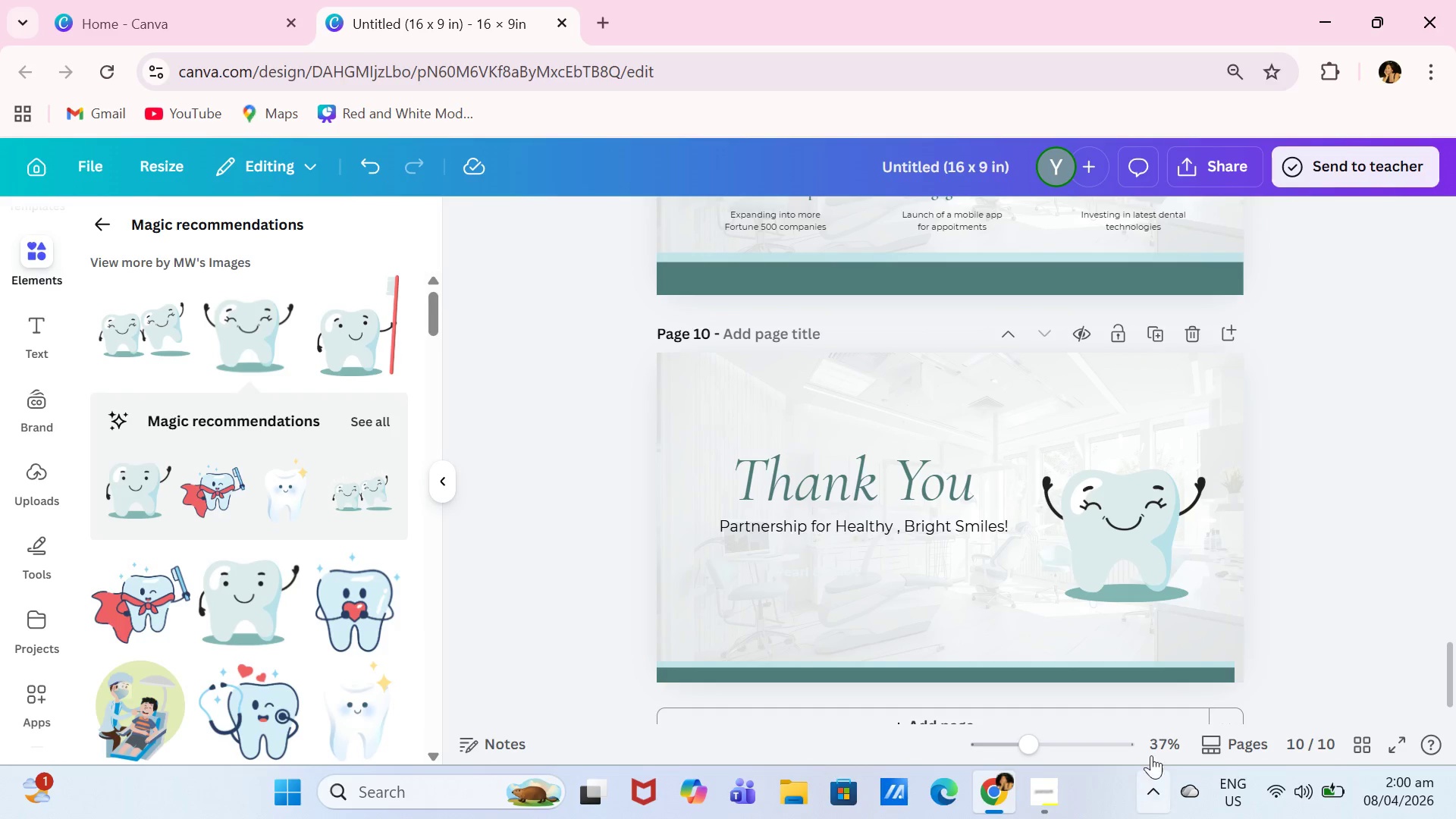 
left_click([1065, 667])
 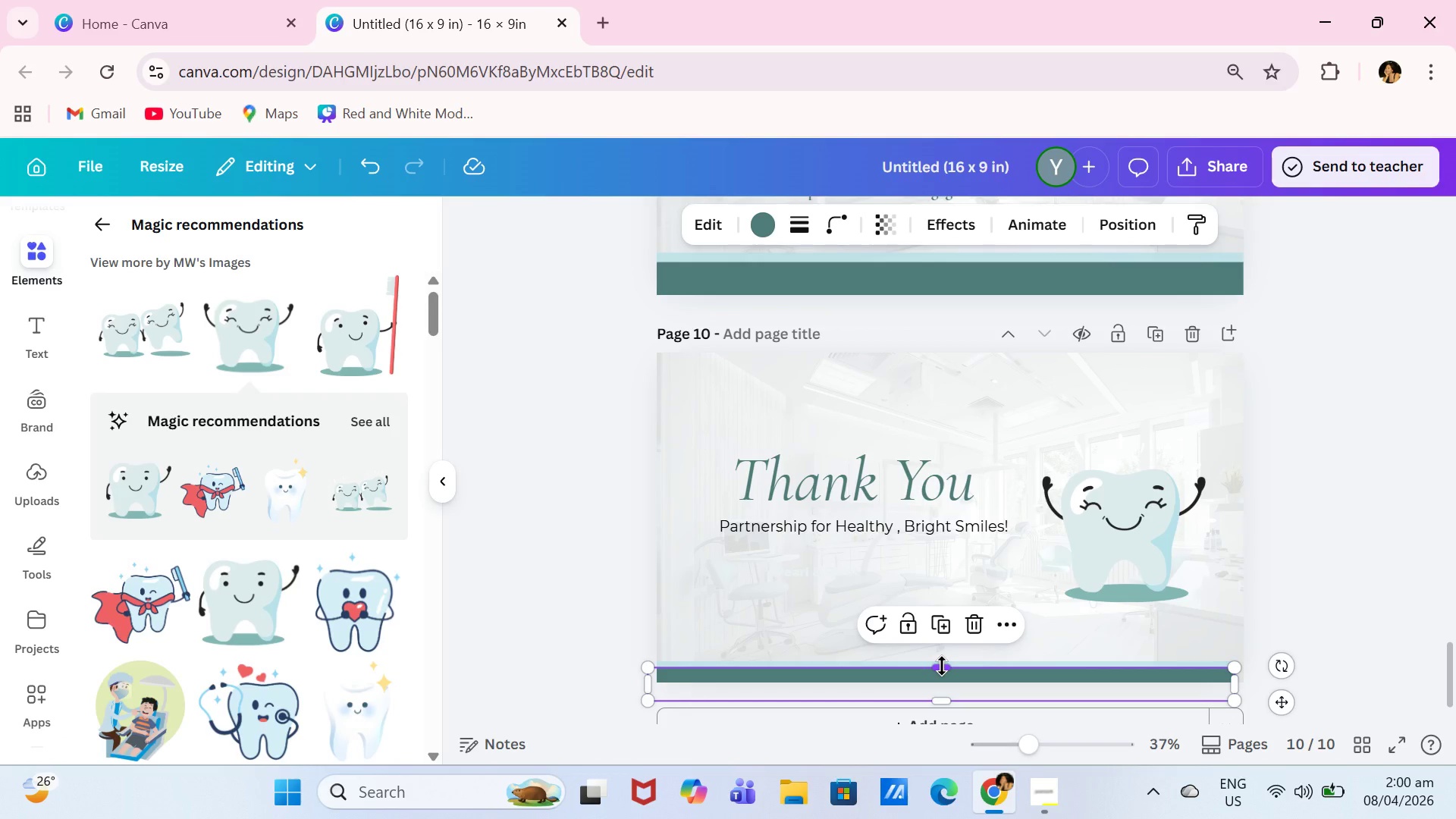 
left_click_drag(start_coordinate=[942, 666], to_coordinate=[959, 629])
 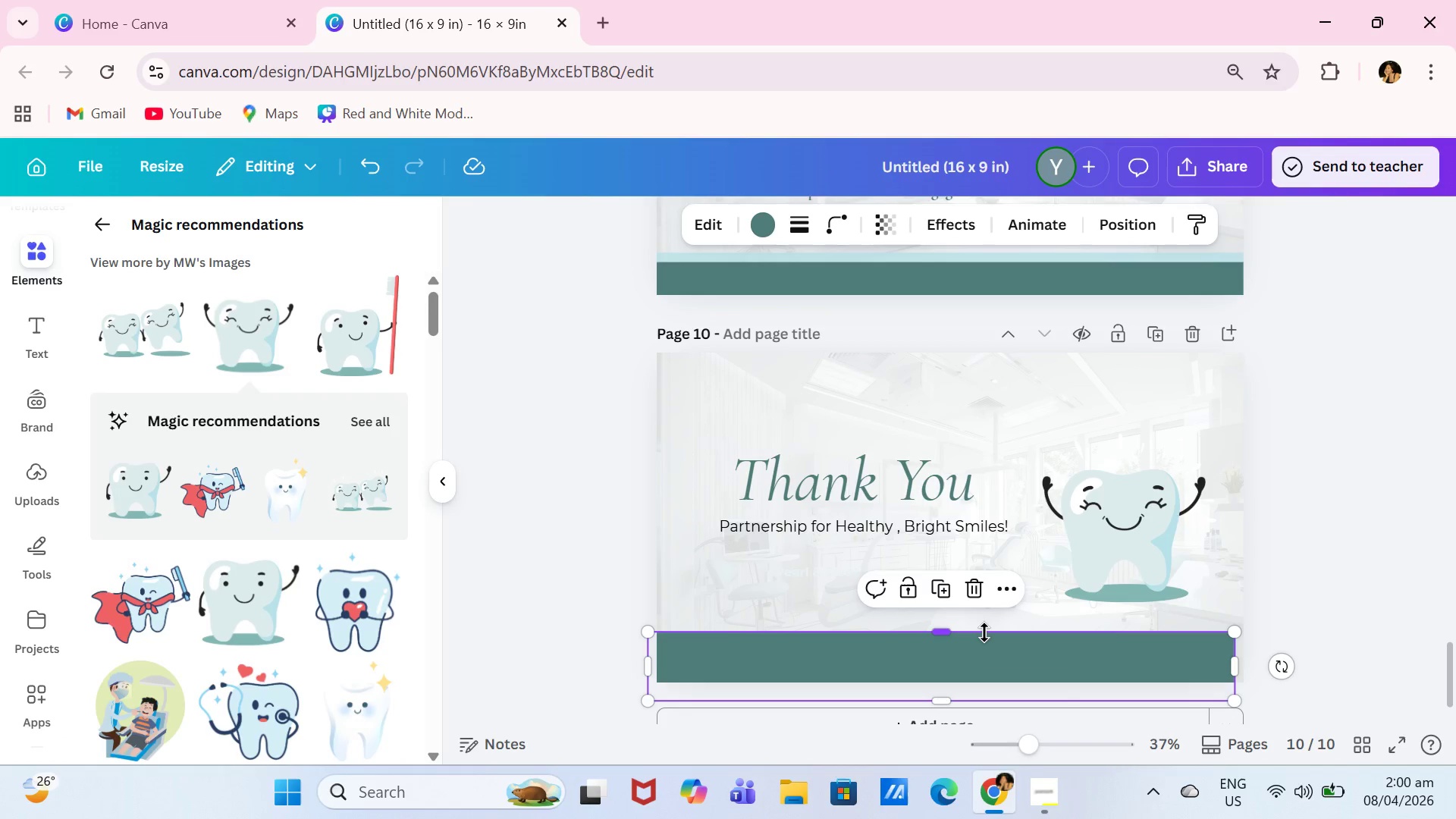 
key(Control+ControlLeft)
 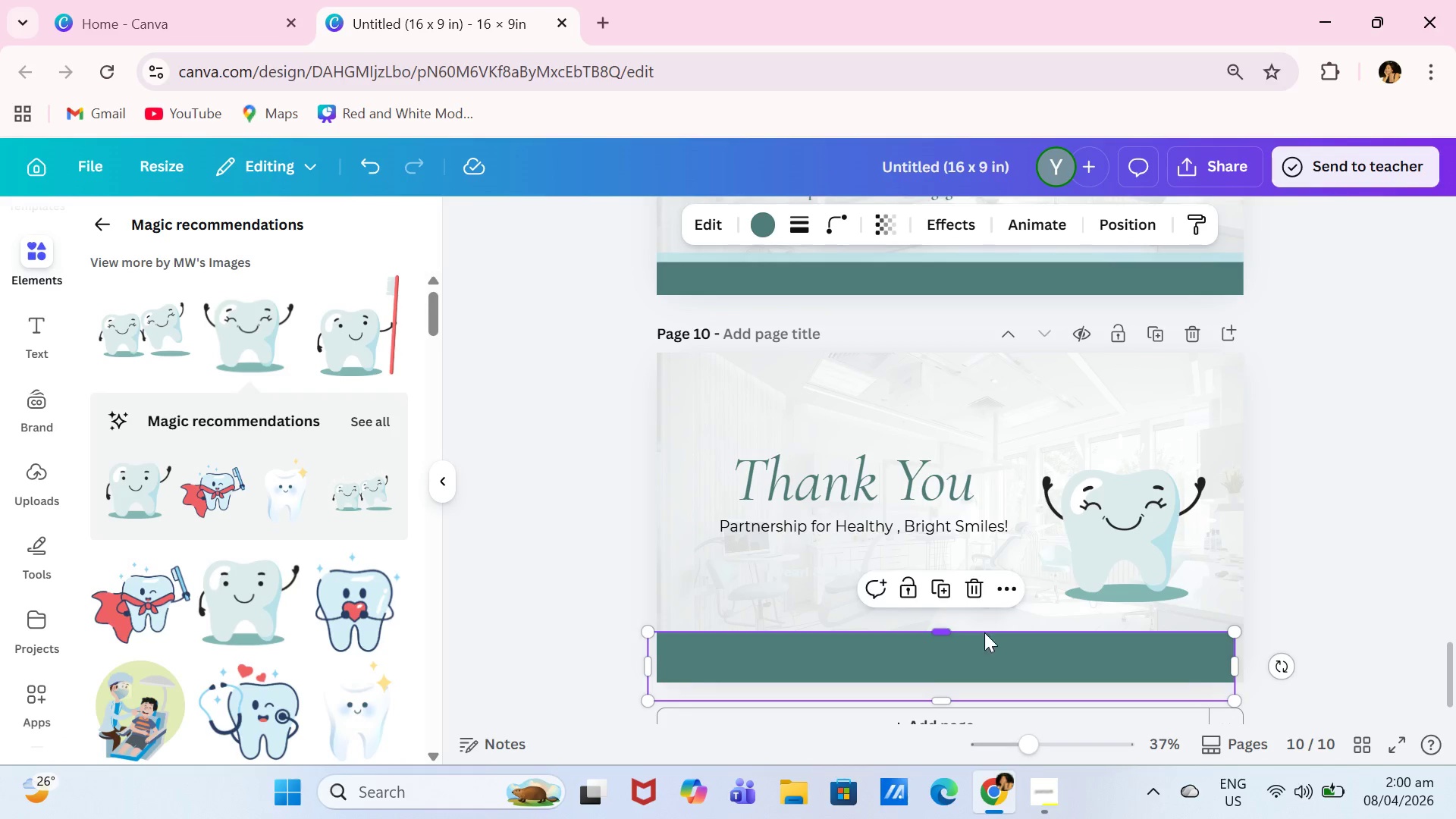 
key(Control+Z)
 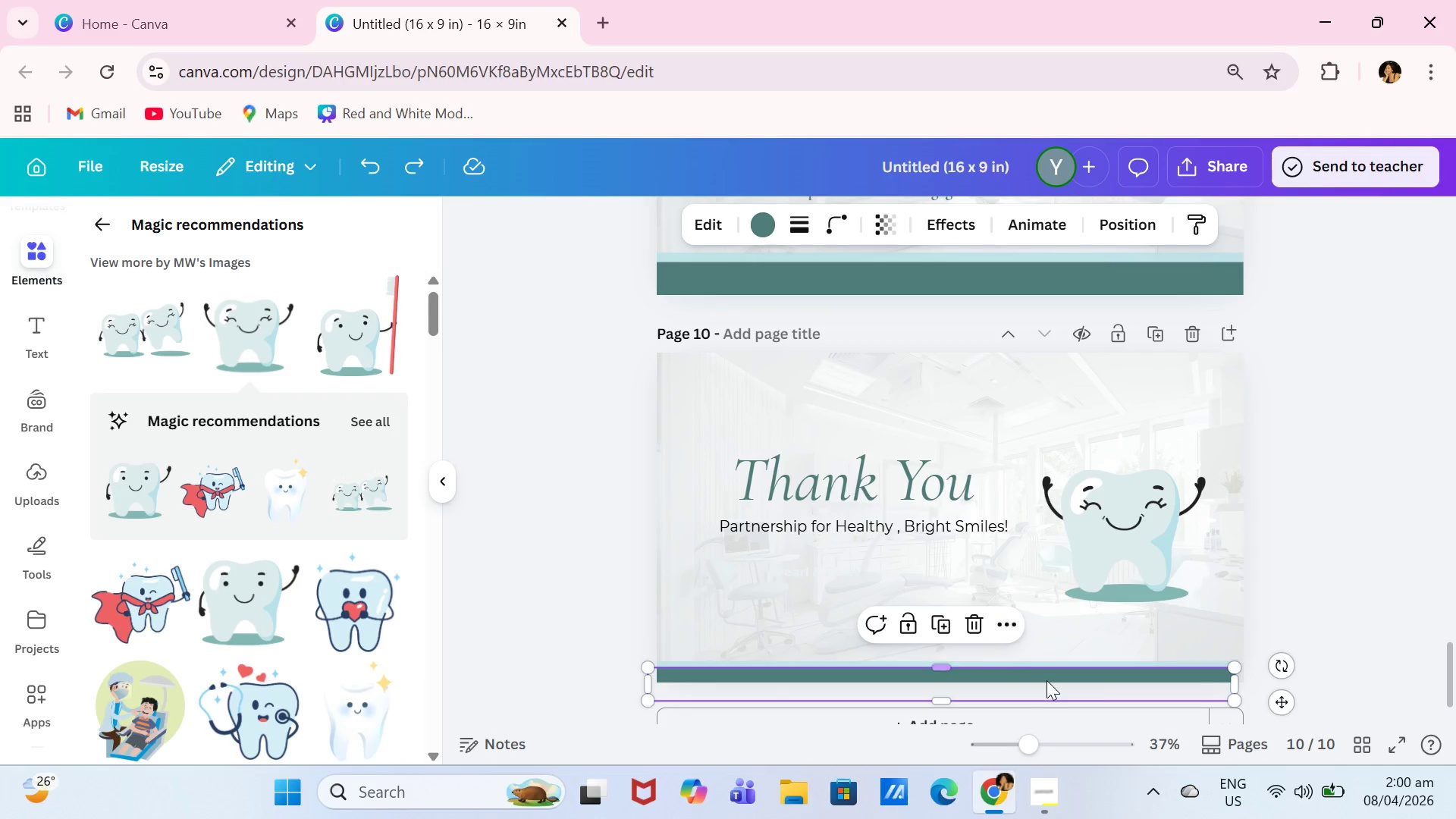 
left_click([1327, 625])
 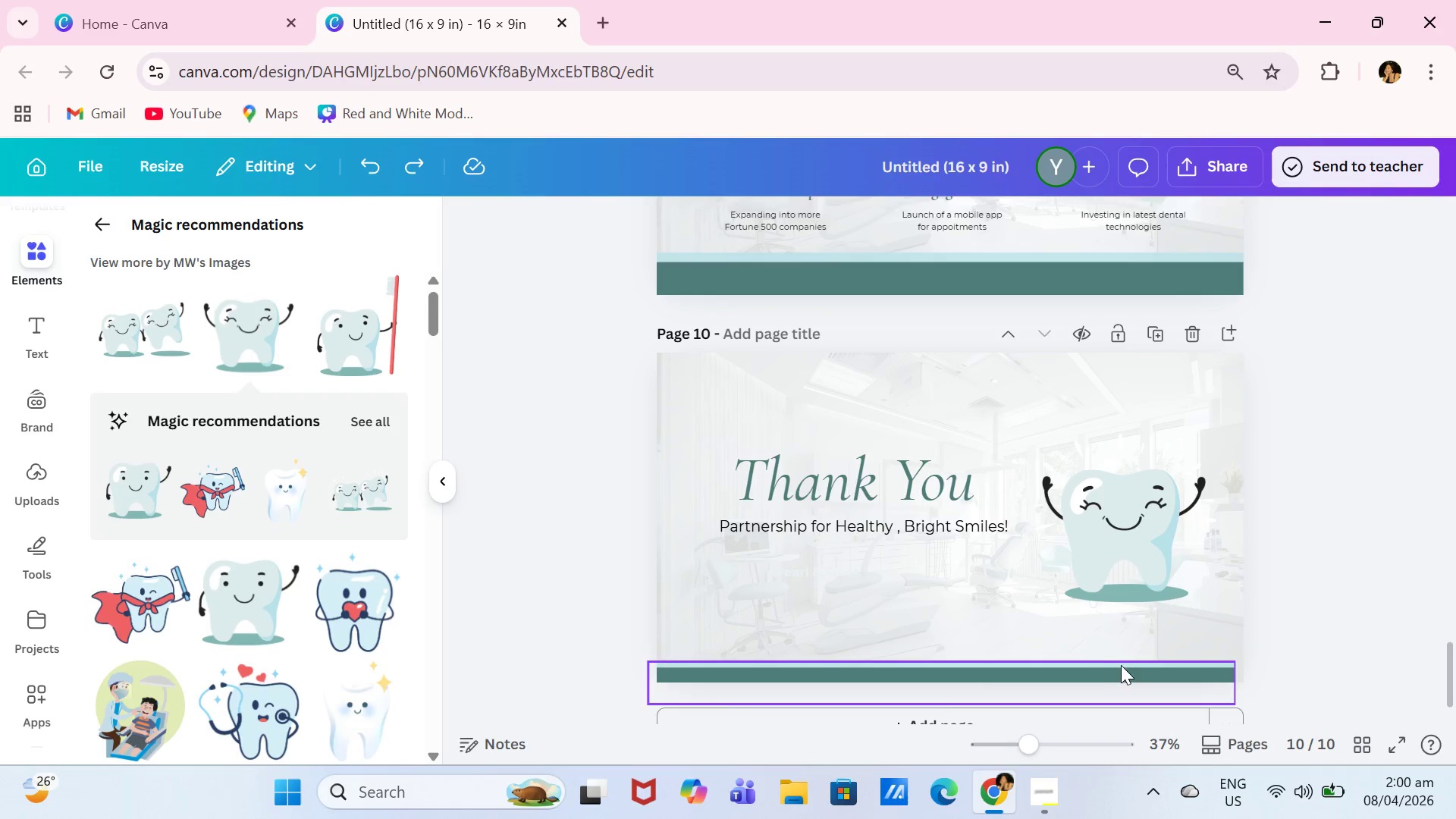 
left_click([1121, 665])
 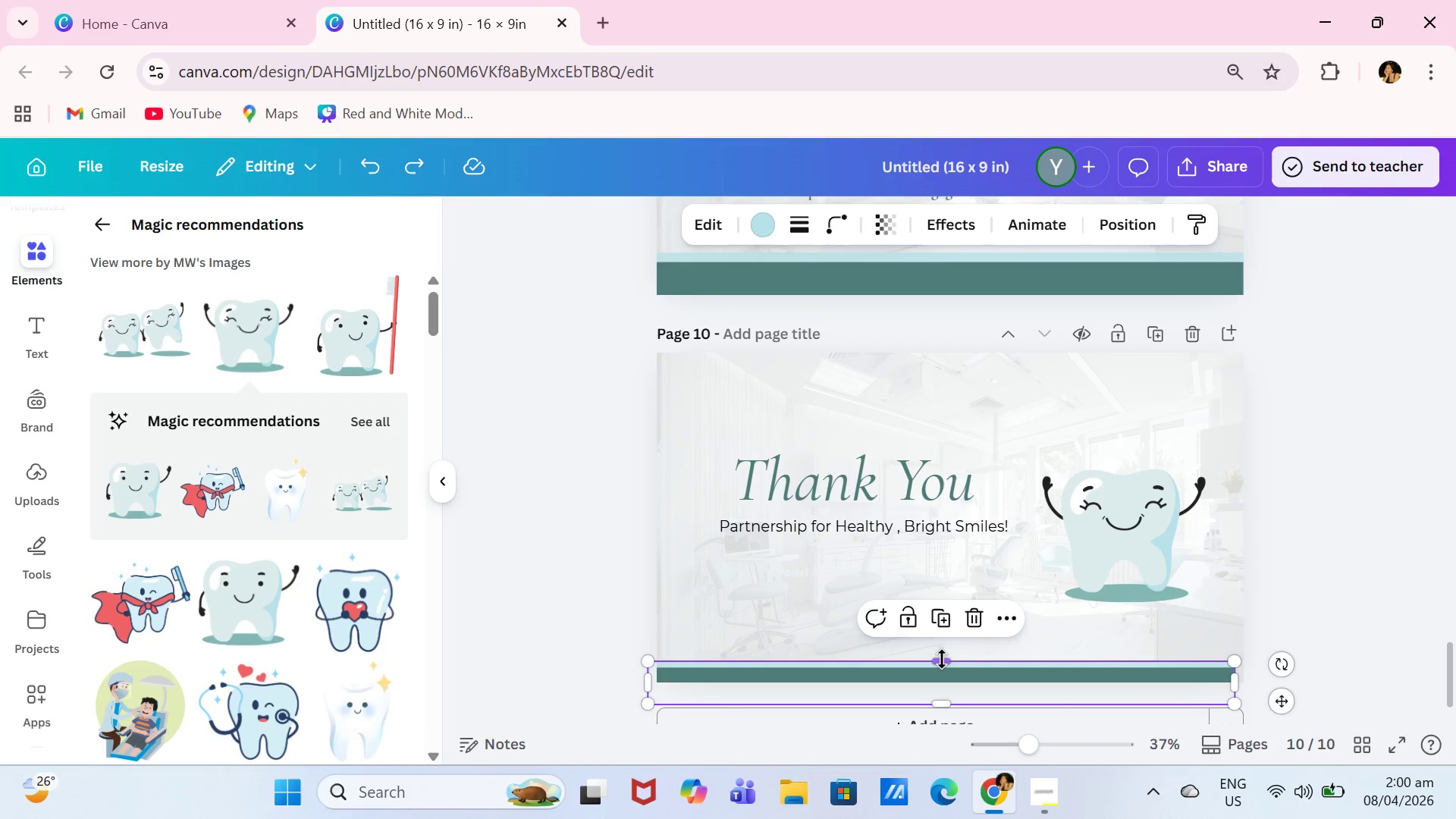 
left_click_drag(start_coordinate=[942, 659], to_coordinate=[967, 610])
 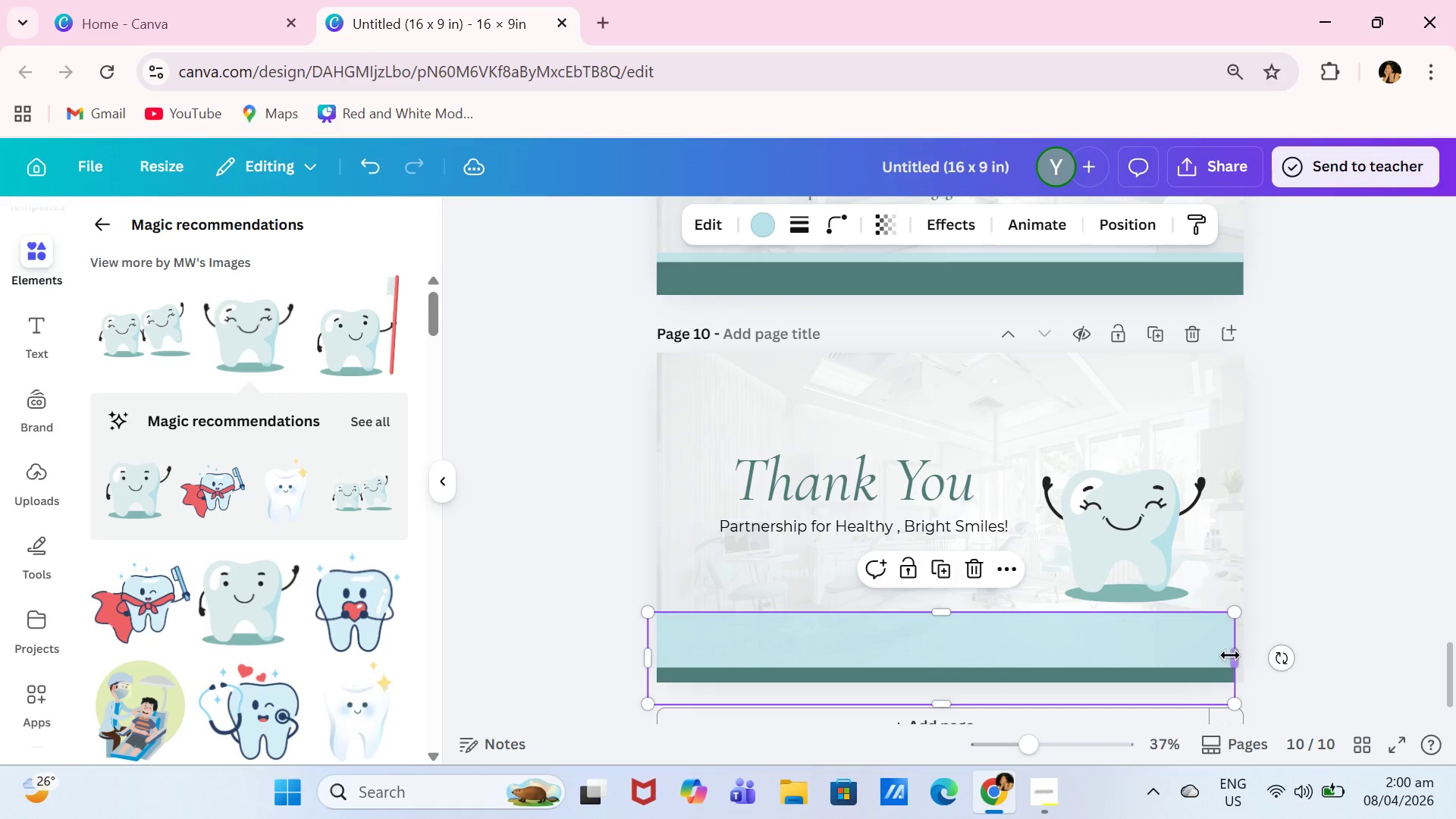 
left_click_drag(start_coordinate=[1229, 654], to_coordinate=[1258, 654])
 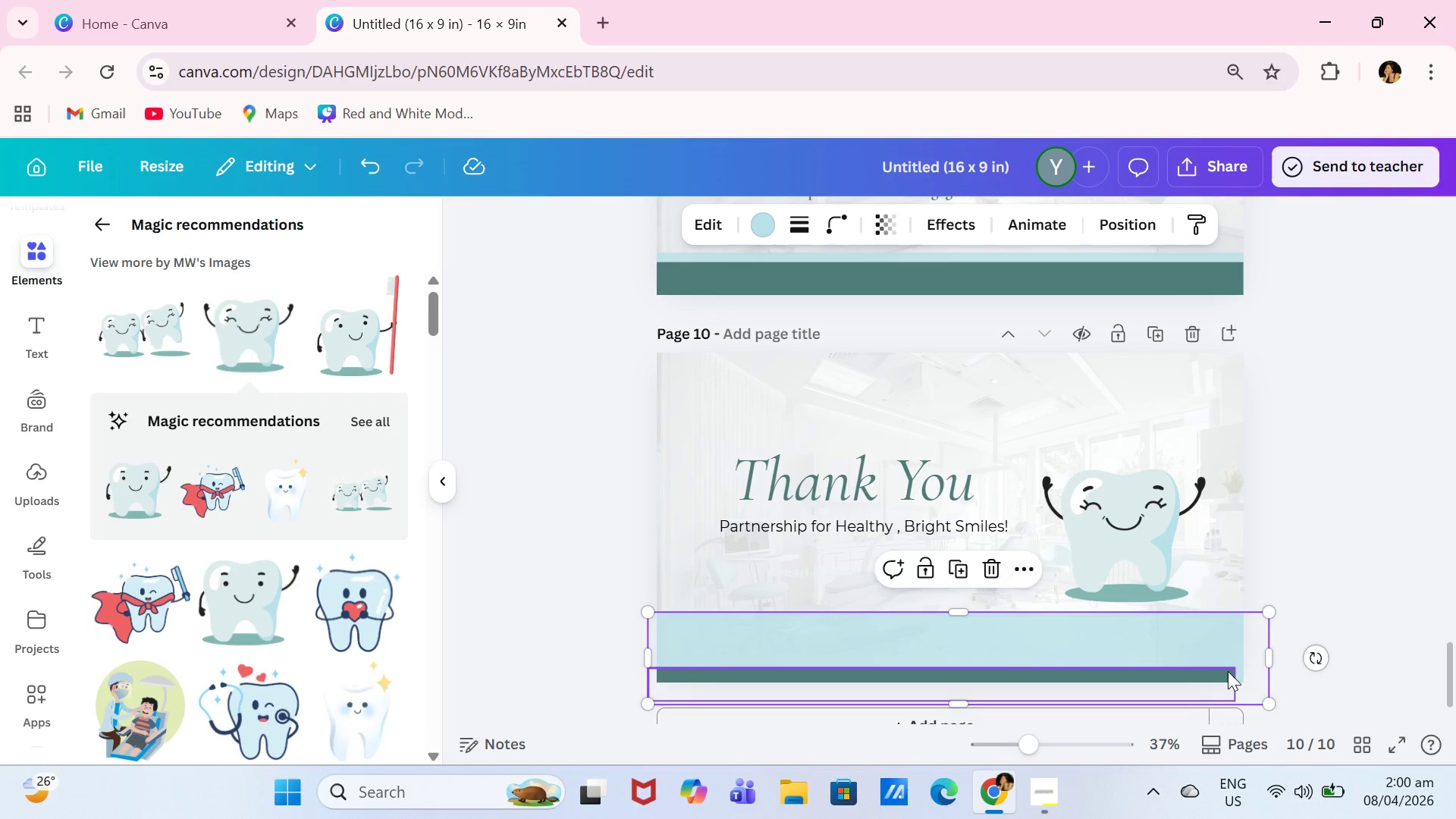 
left_click([1228, 671])
 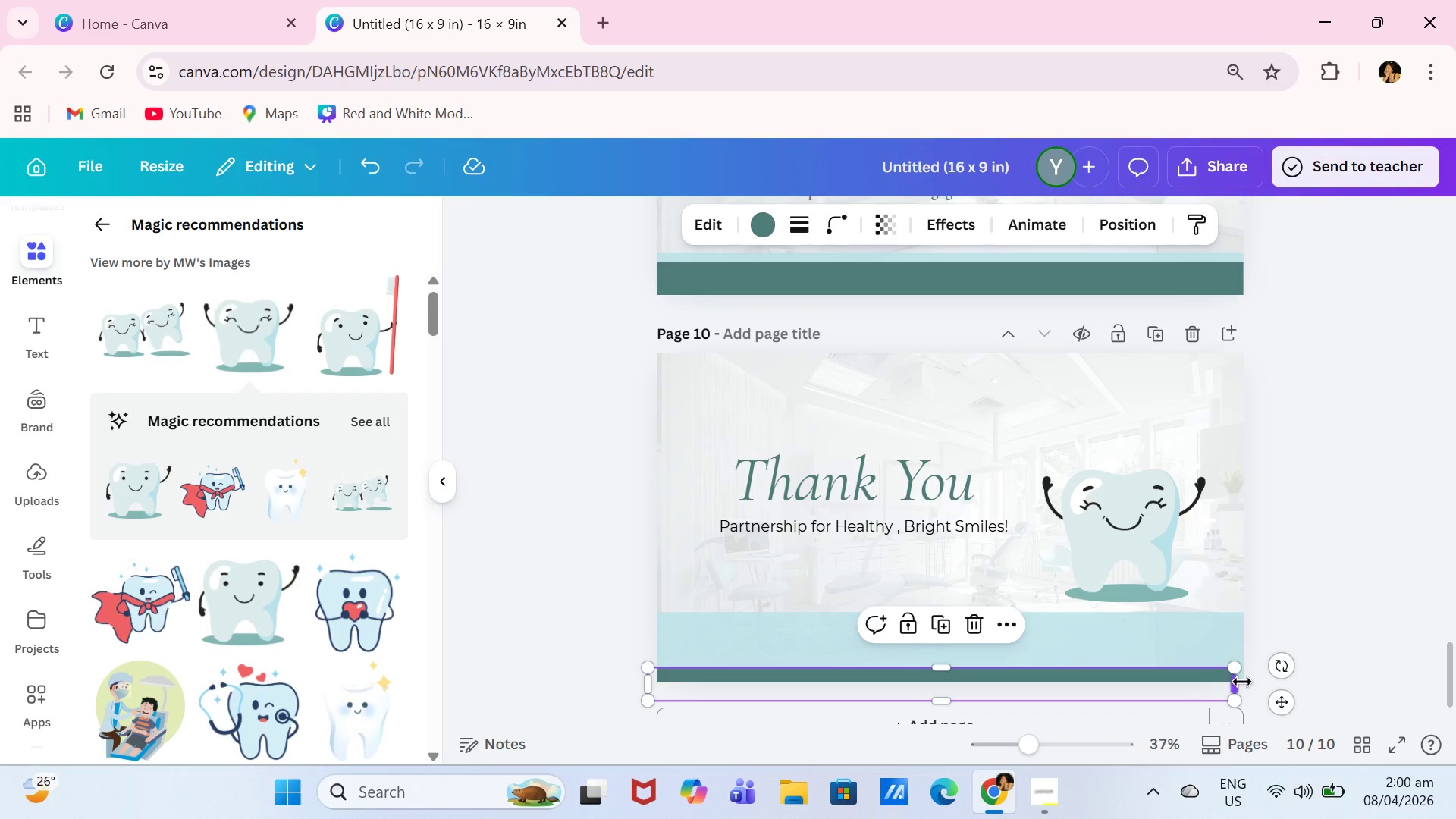 
left_click_drag(start_coordinate=[1242, 682], to_coordinate=[1272, 686])
 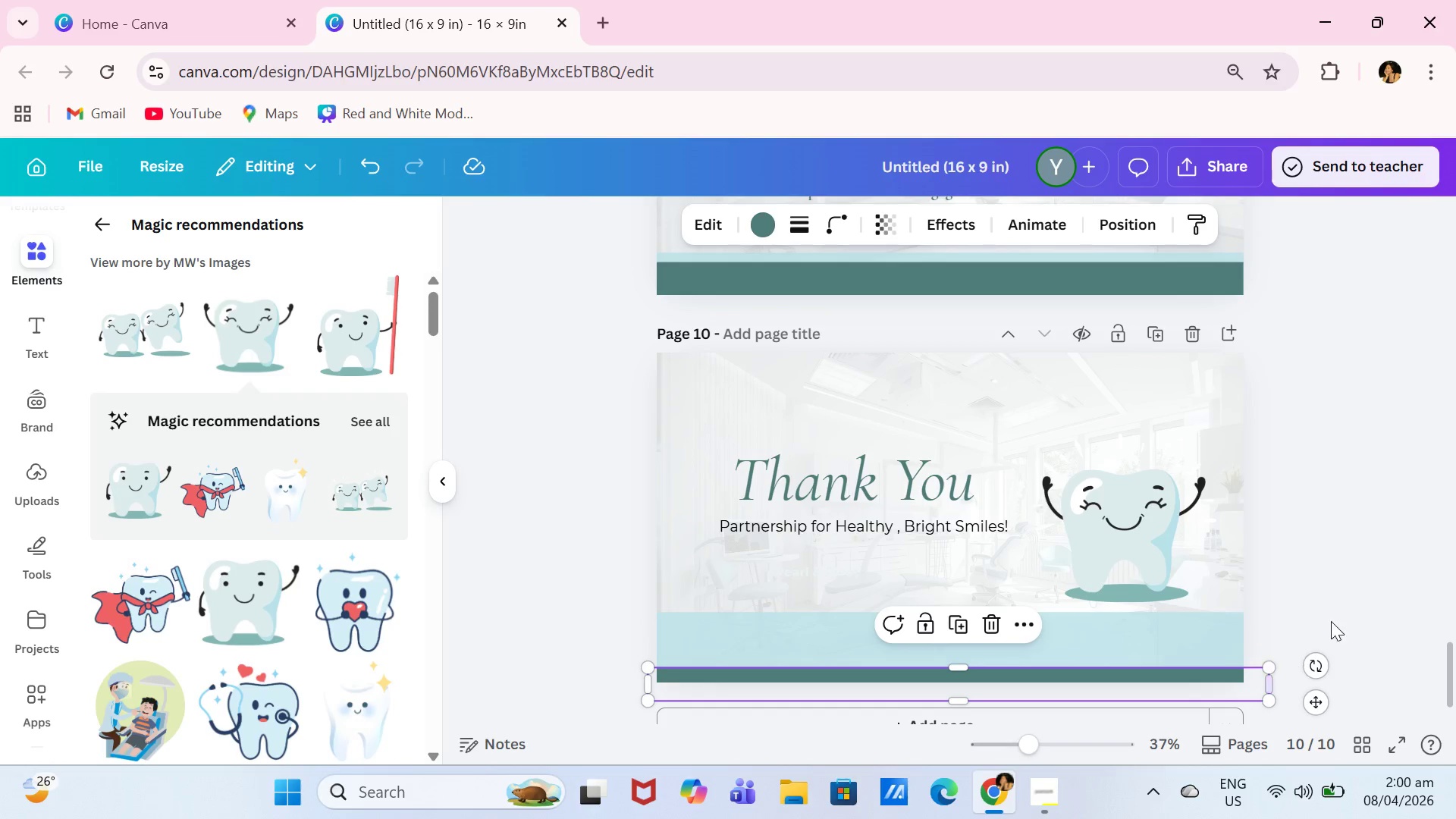 
left_click([1332, 620])
 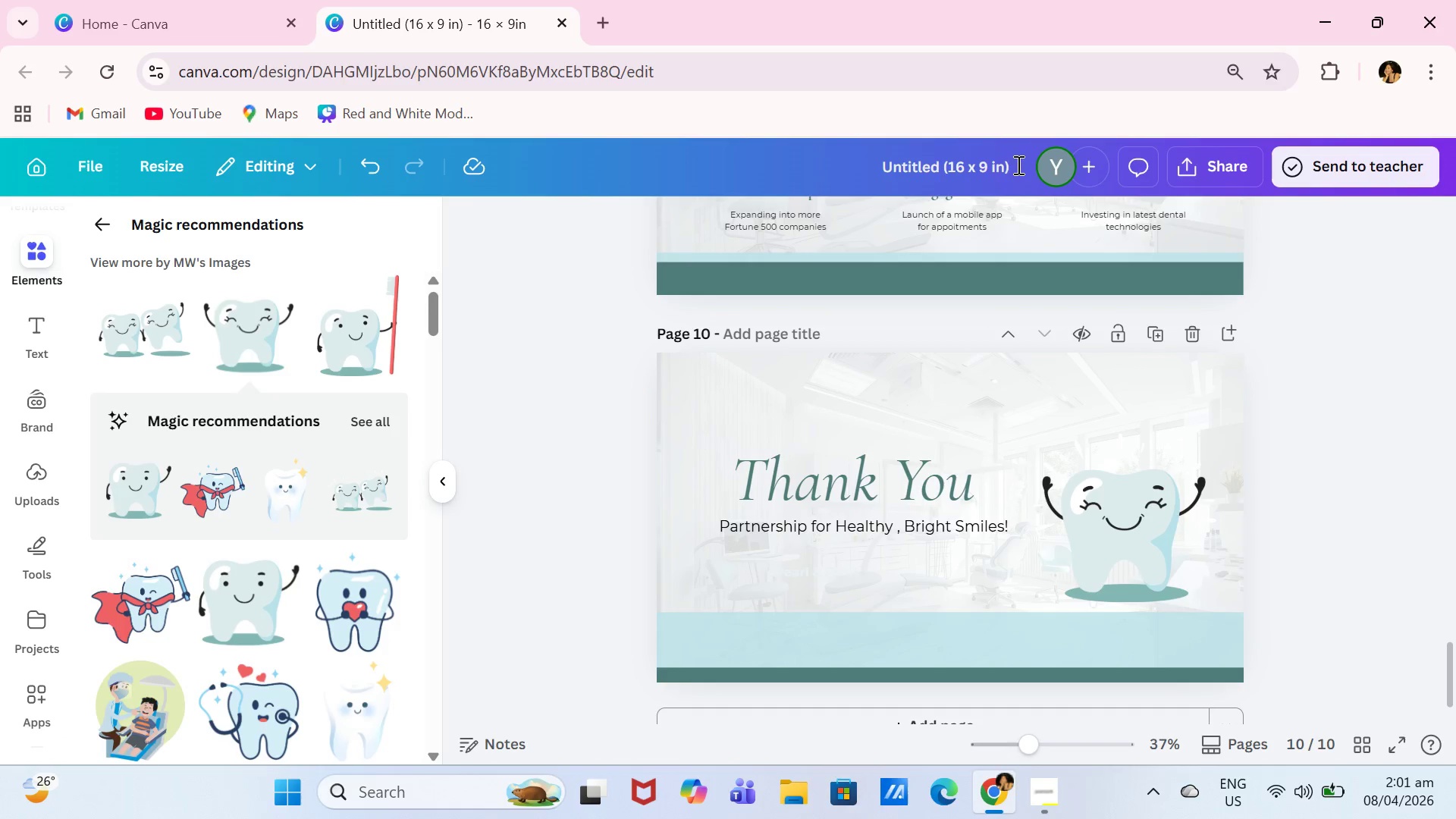 
left_click([1111, 627])
 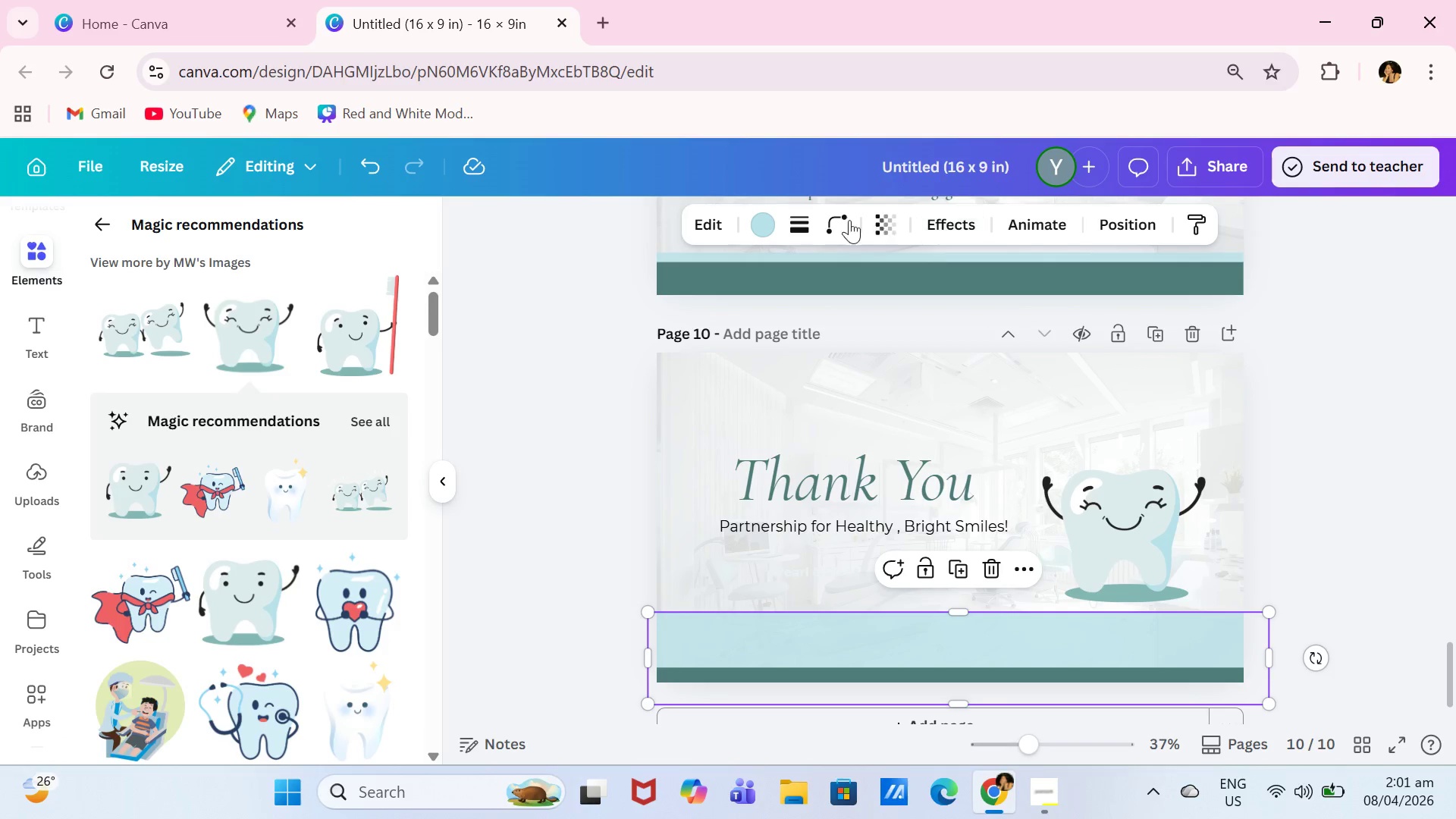 
left_click([880, 228])
 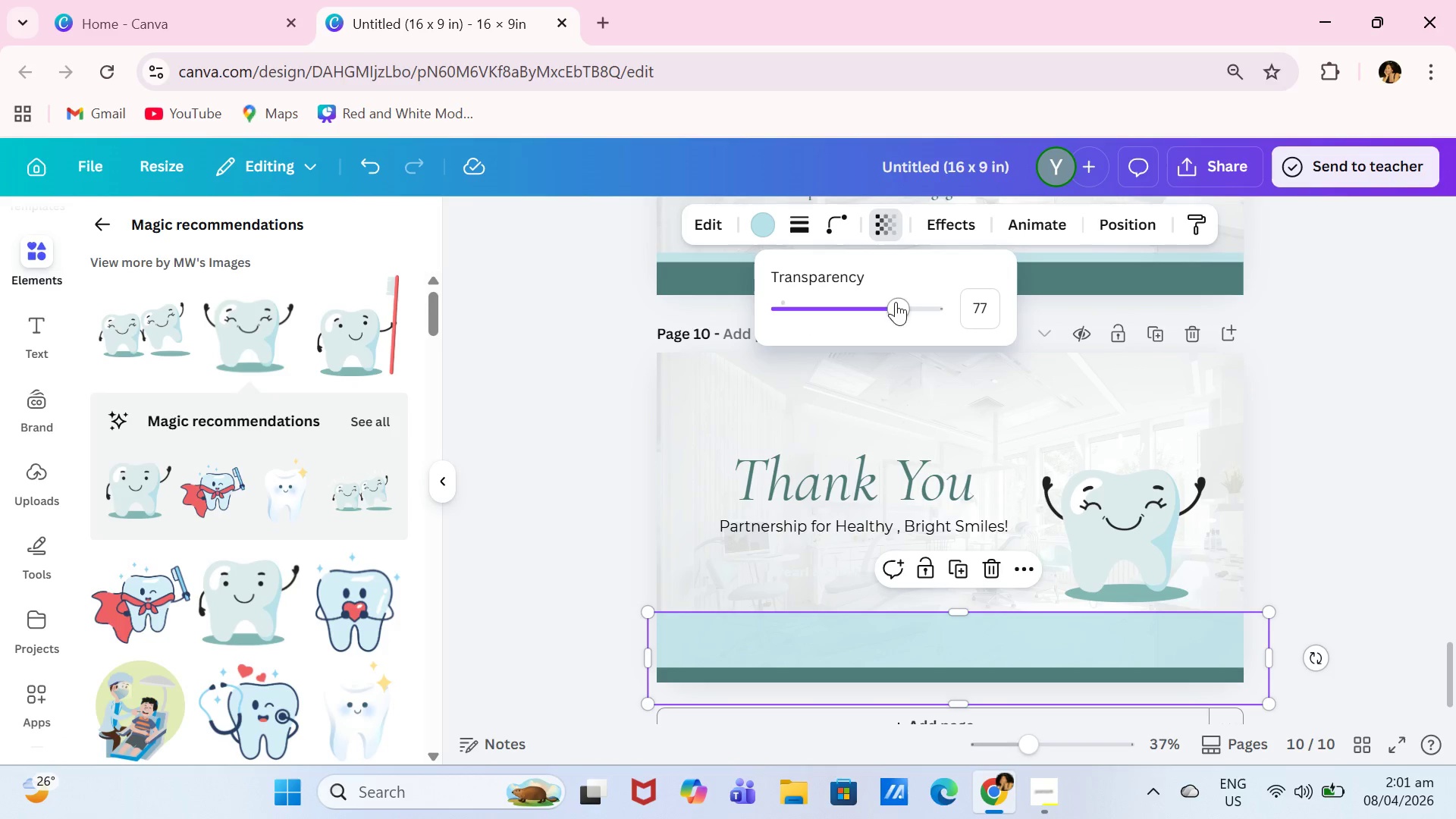 
left_click_drag(start_coordinate=[893, 312], to_coordinate=[852, 325])
 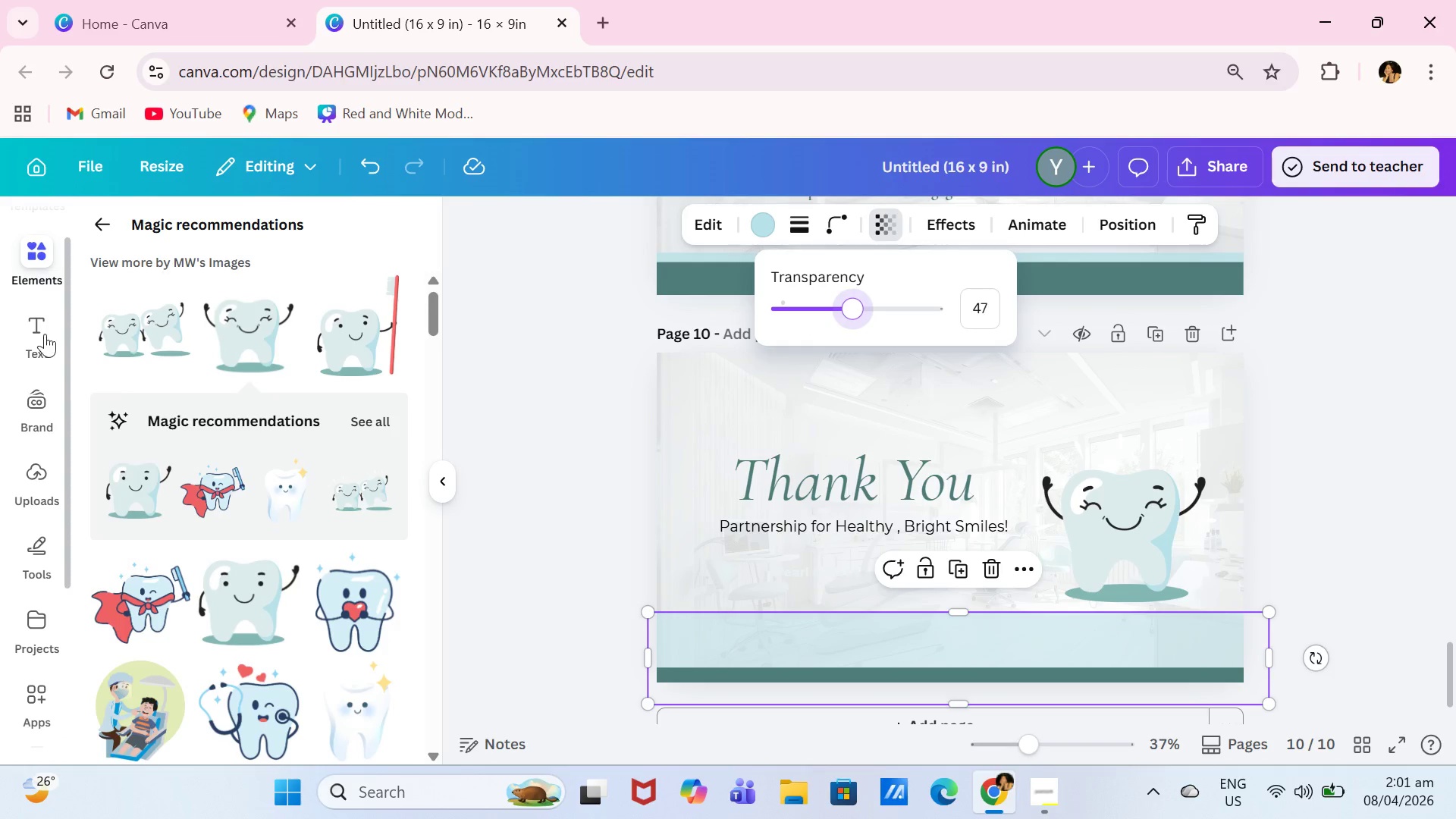 
left_click([36, 339])
 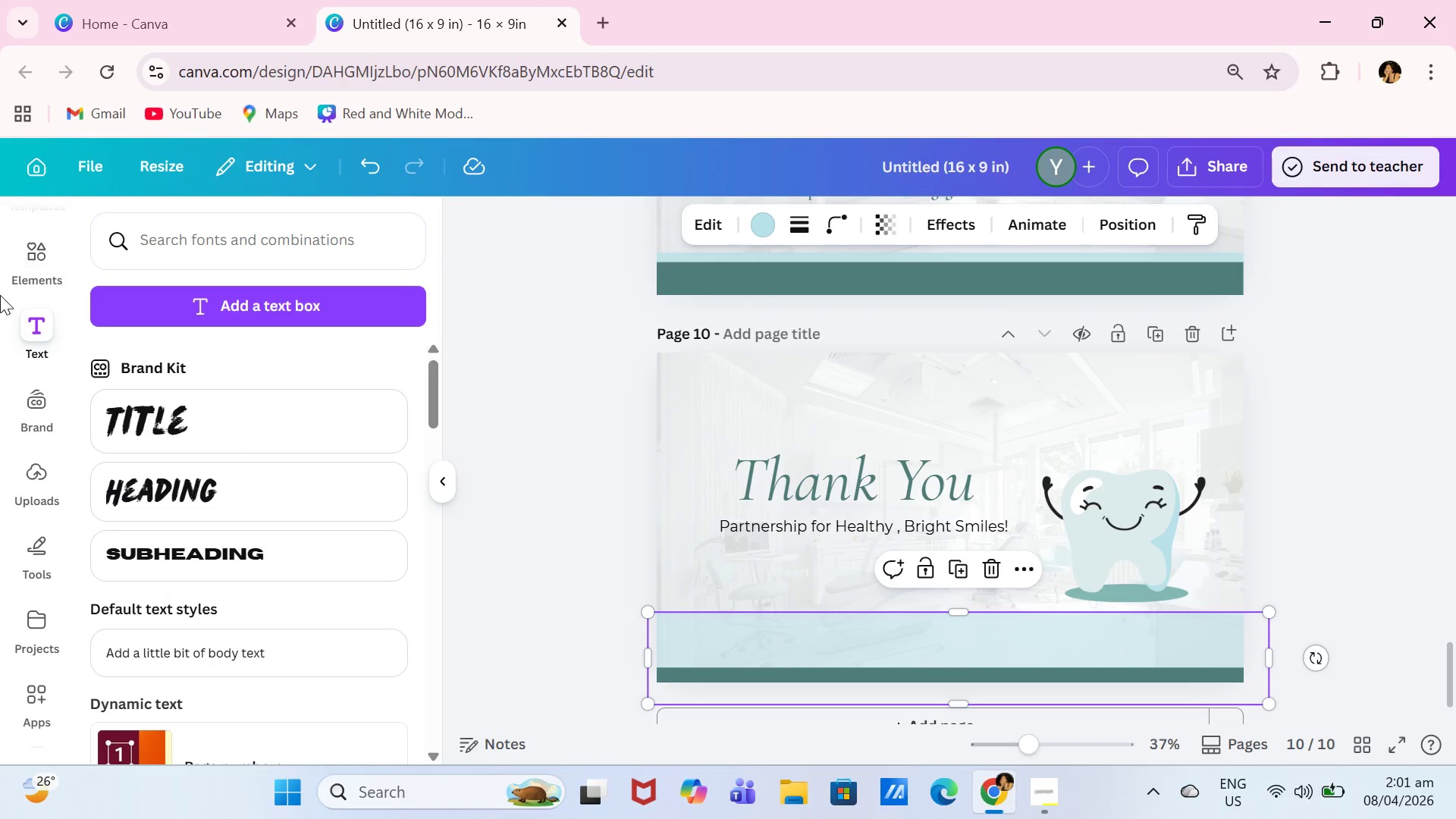 
left_click([29, 261])
 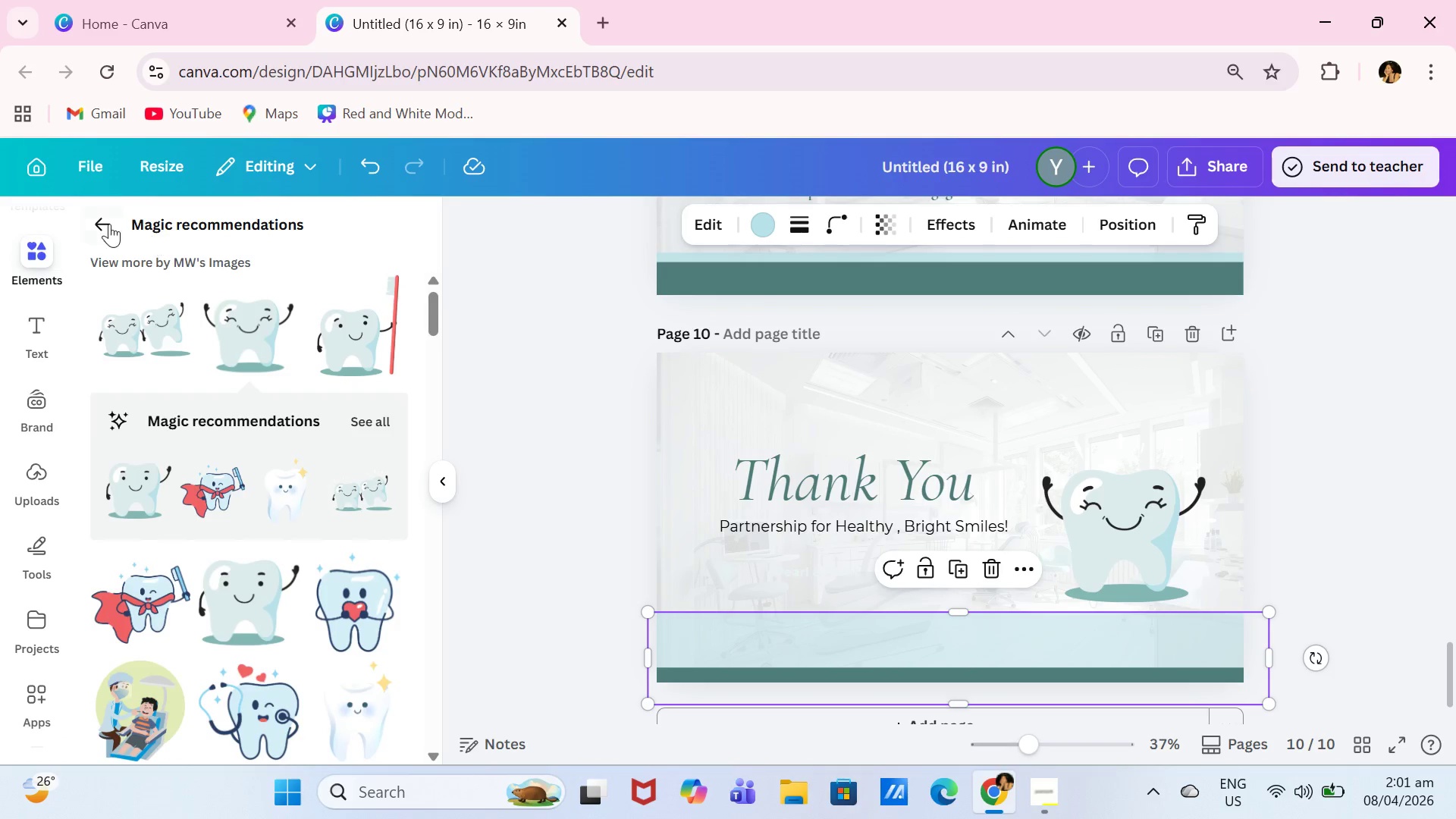 
left_click([89, 215])
 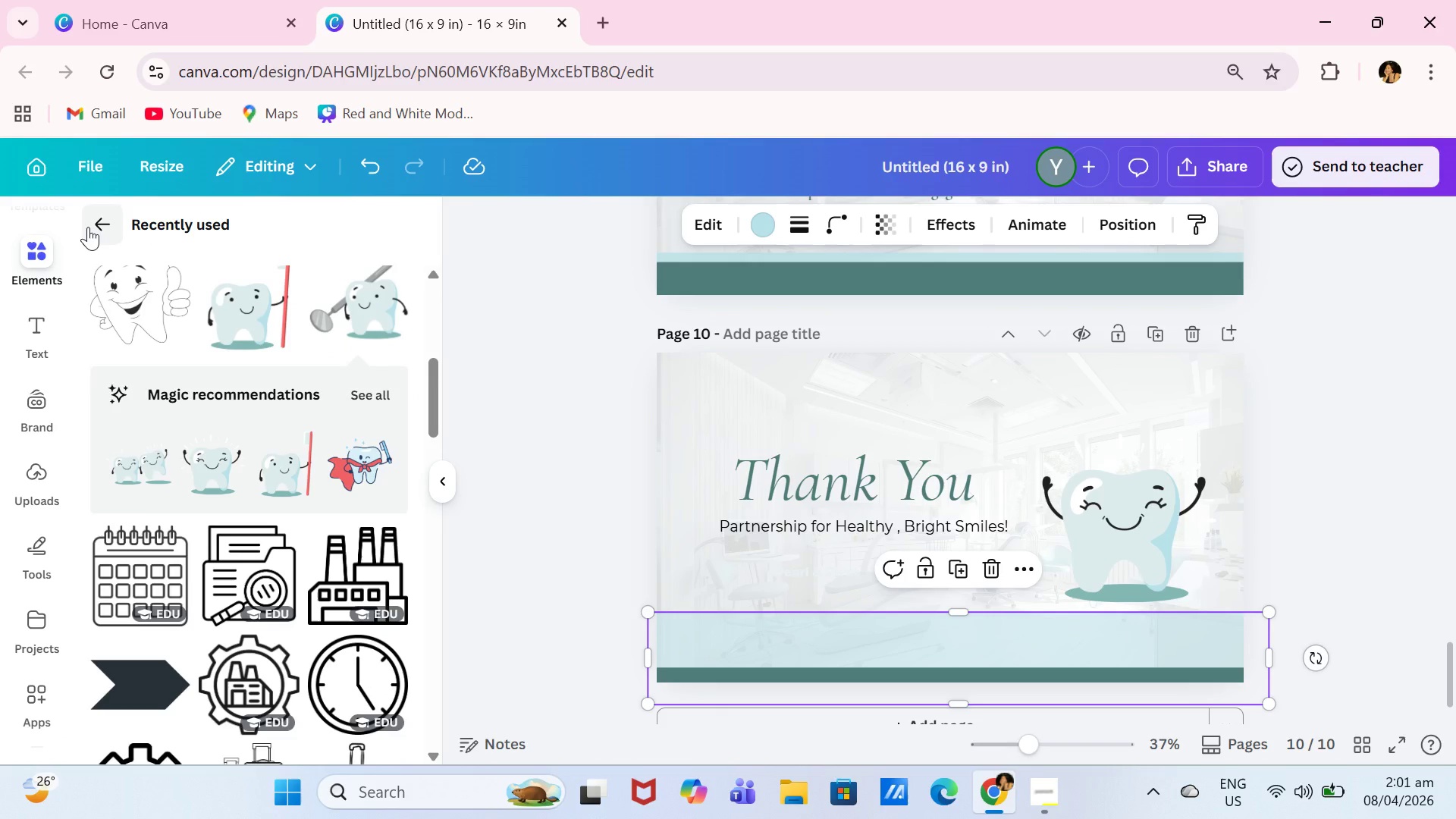 
left_click([88, 227])
 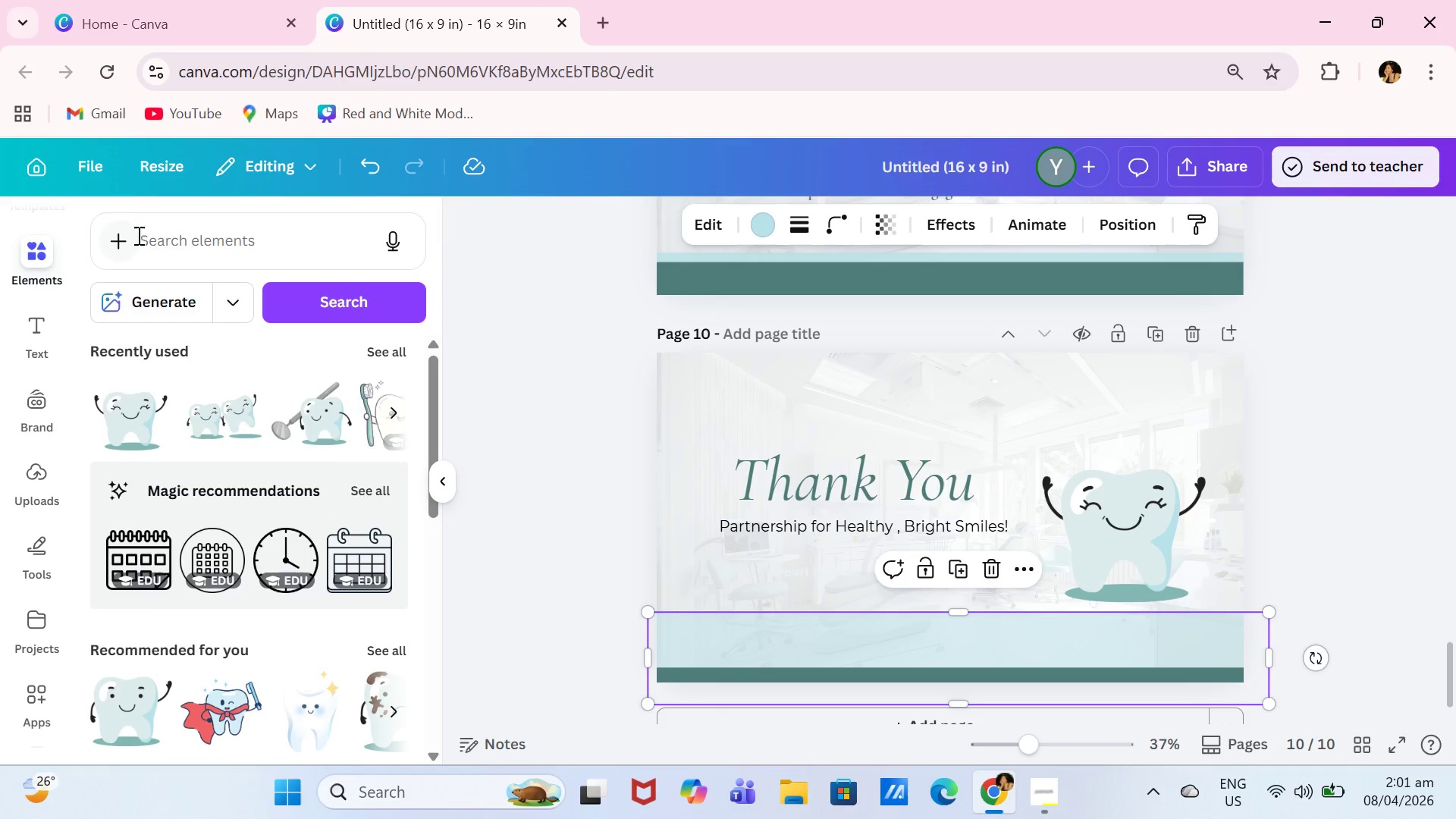 
left_click([196, 243])
 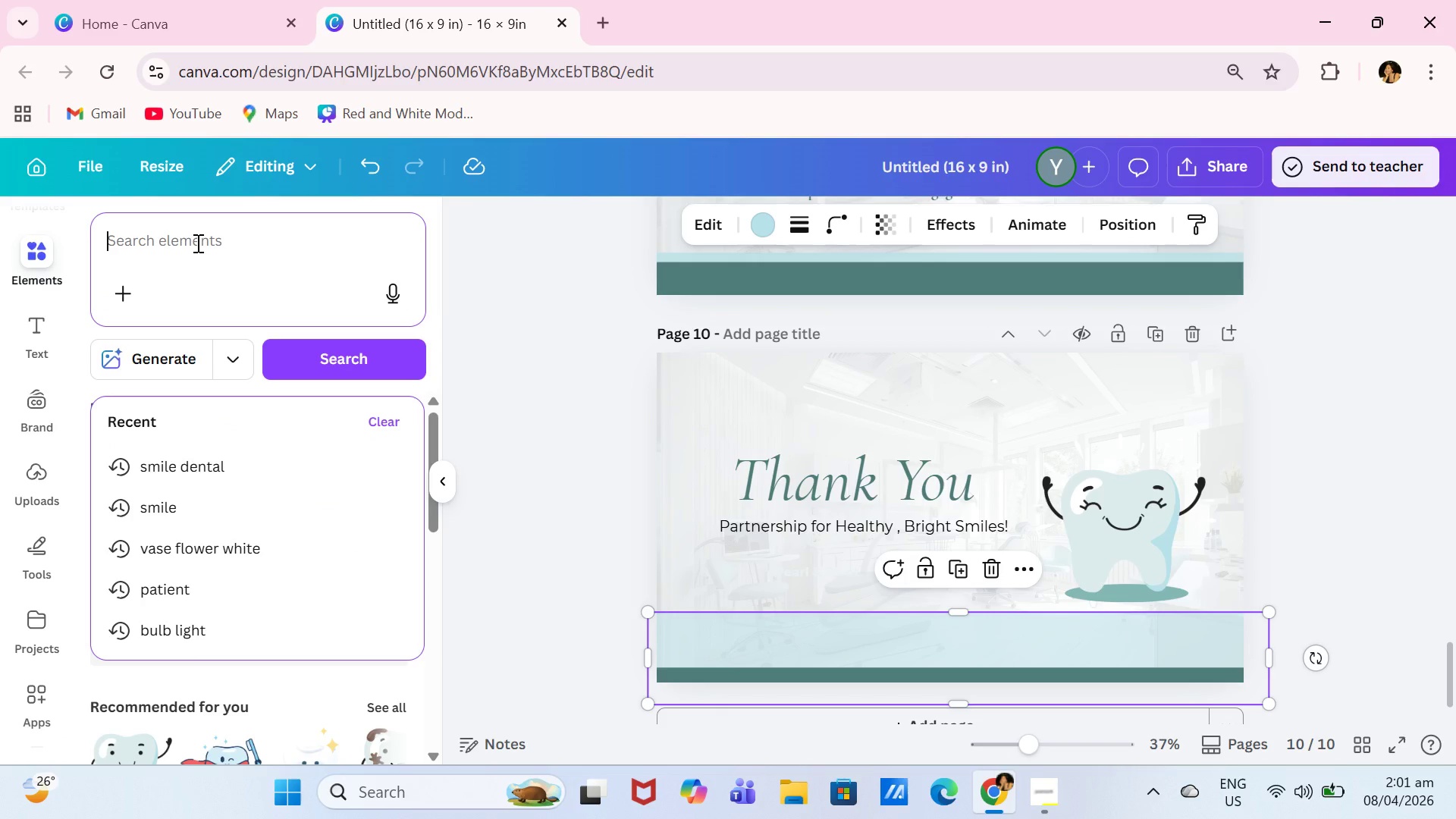 
type(phone)
 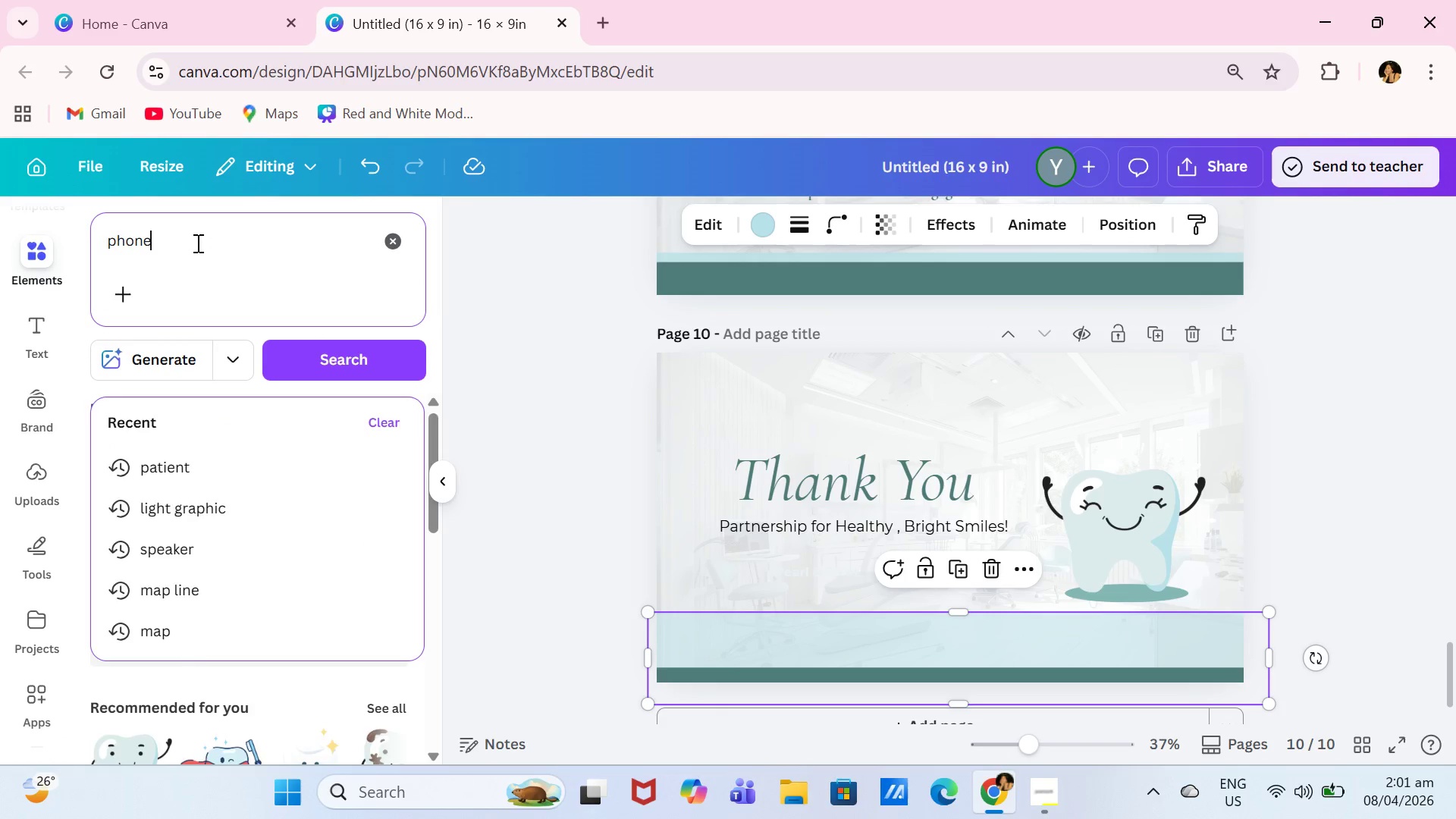 
key(Enter)
 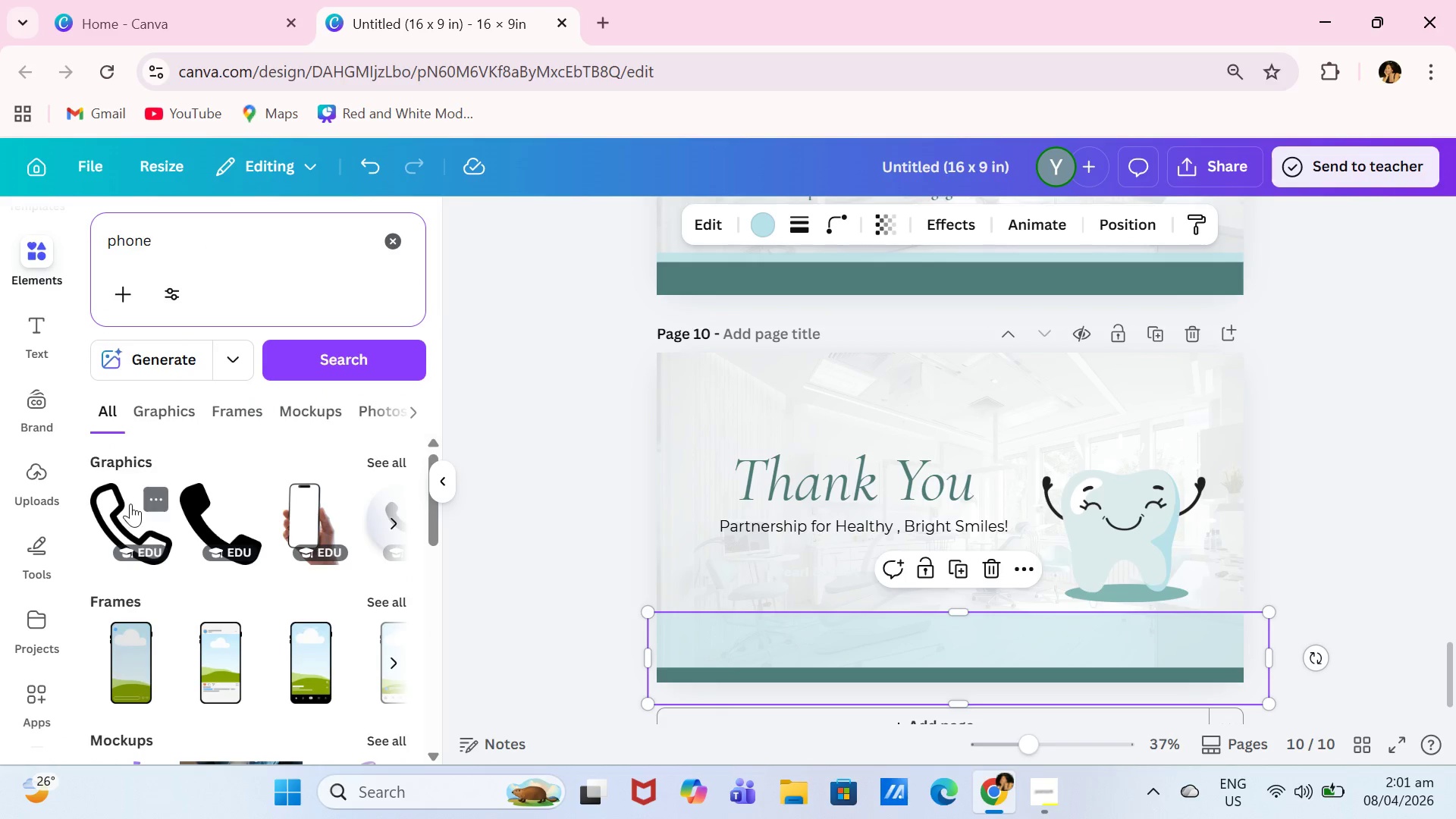 
left_click([129, 507])
 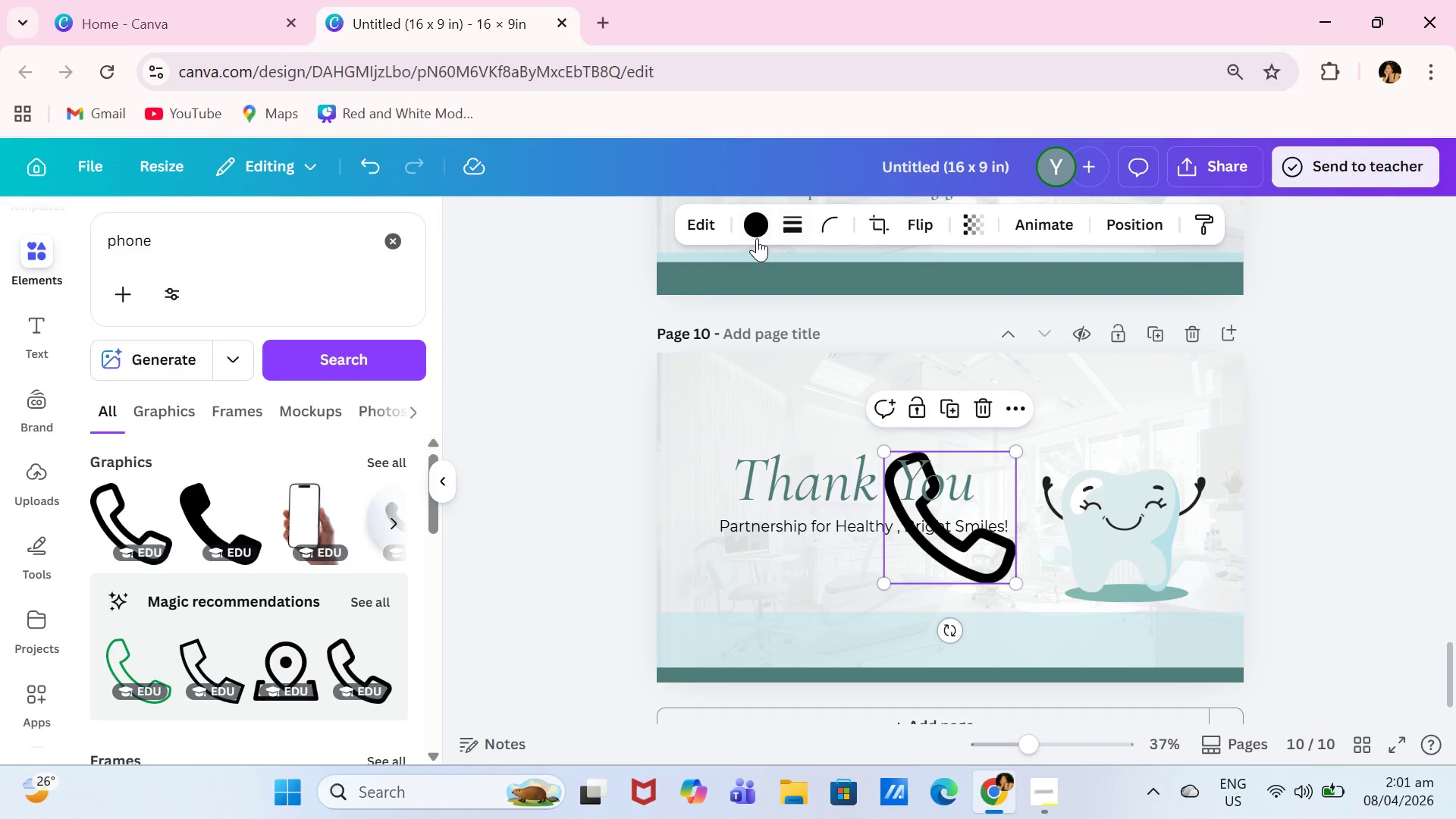 
left_click([754, 228])
 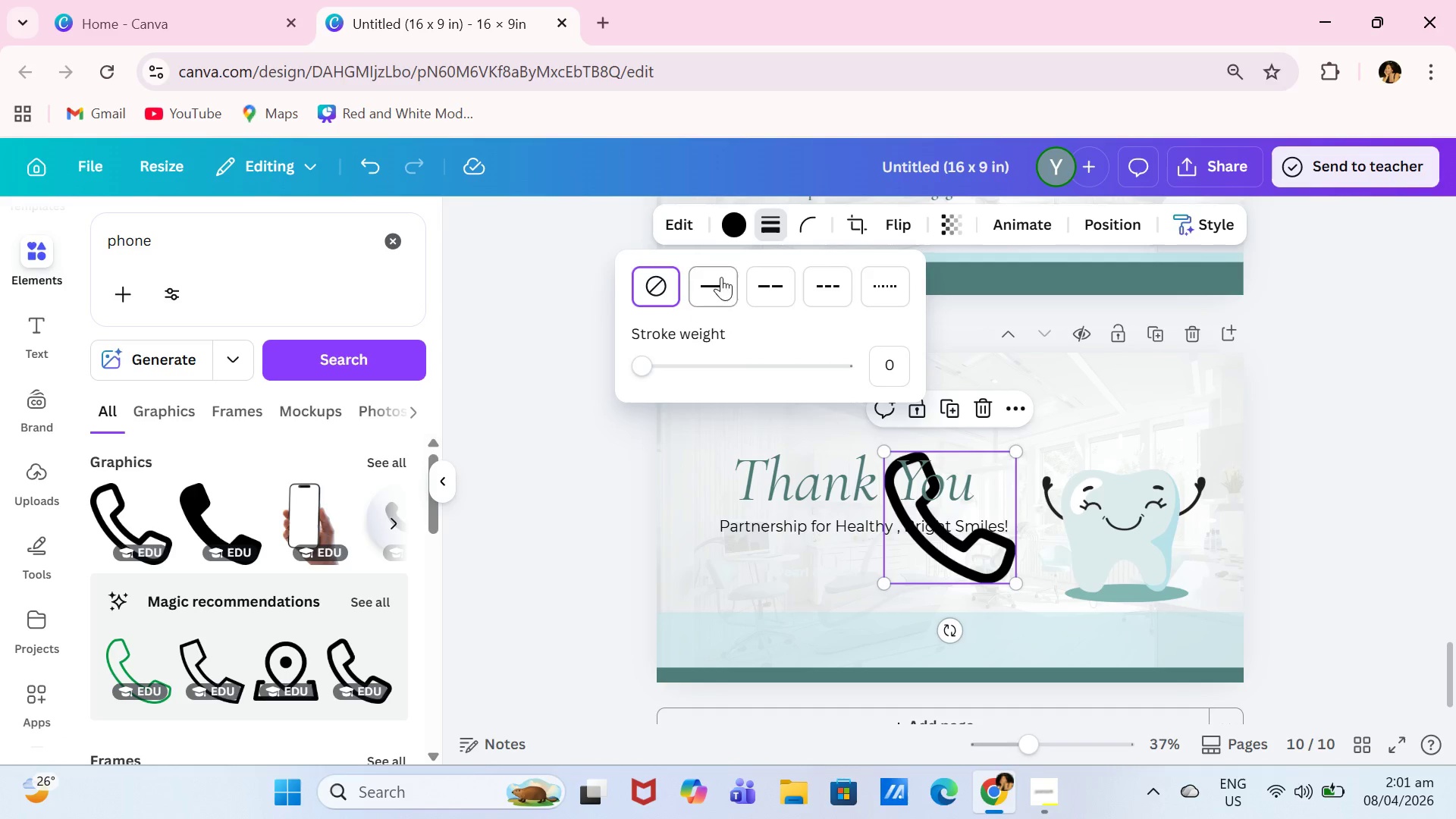 
left_click([733, 224])
 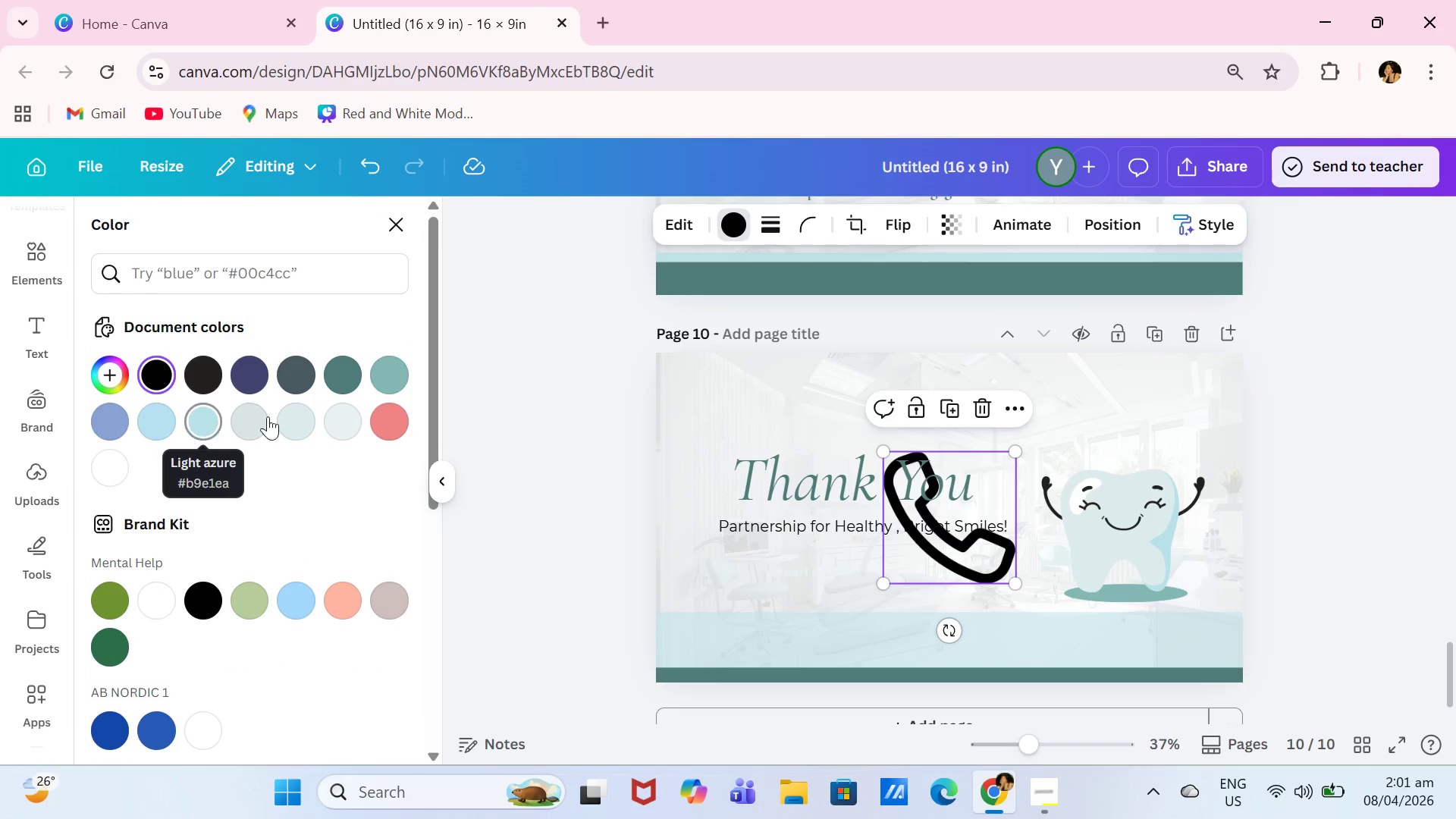 
left_click([337, 355])
 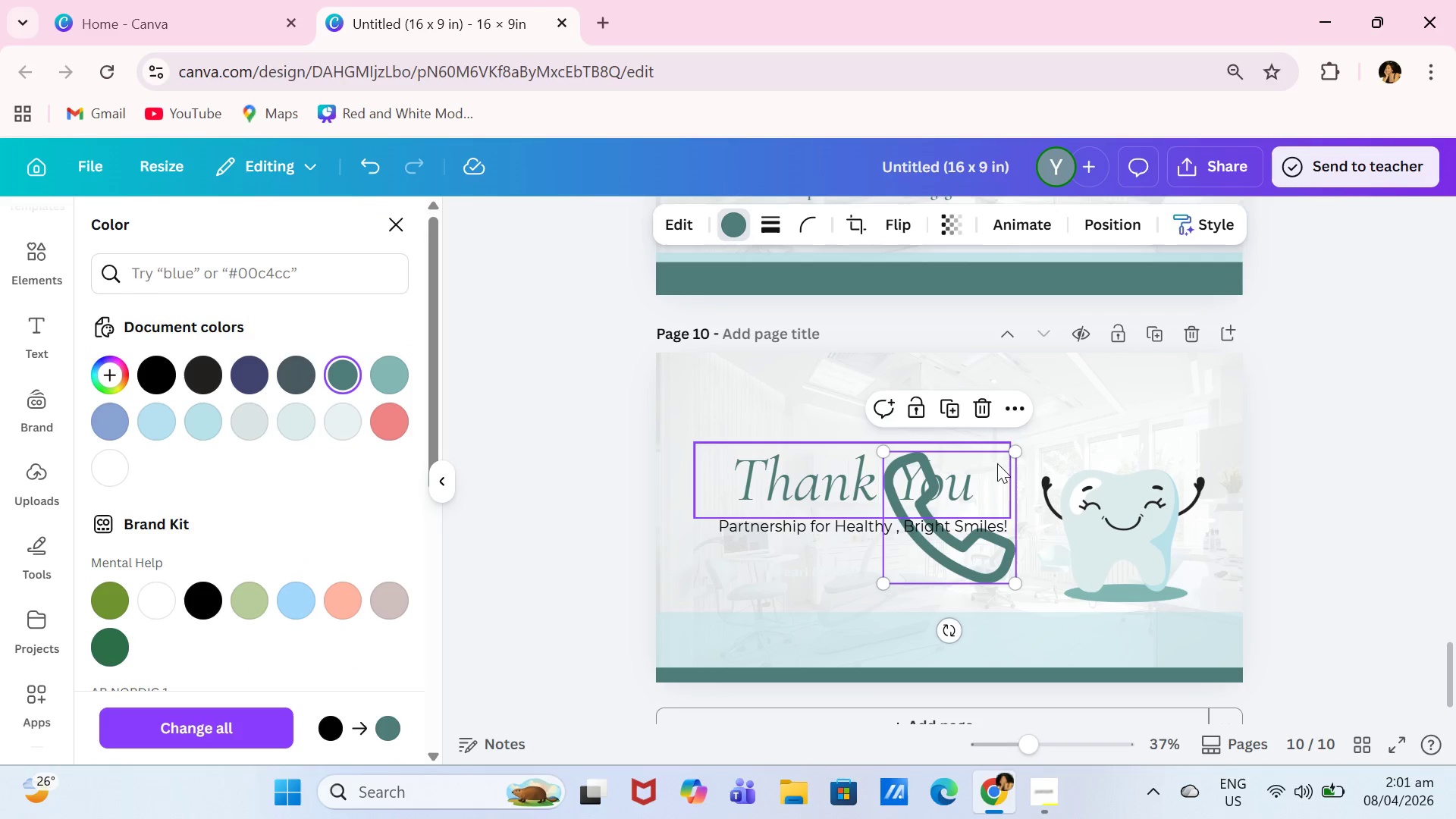 
left_click_drag(start_coordinate=[1017, 452], to_coordinate=[905, 552])
 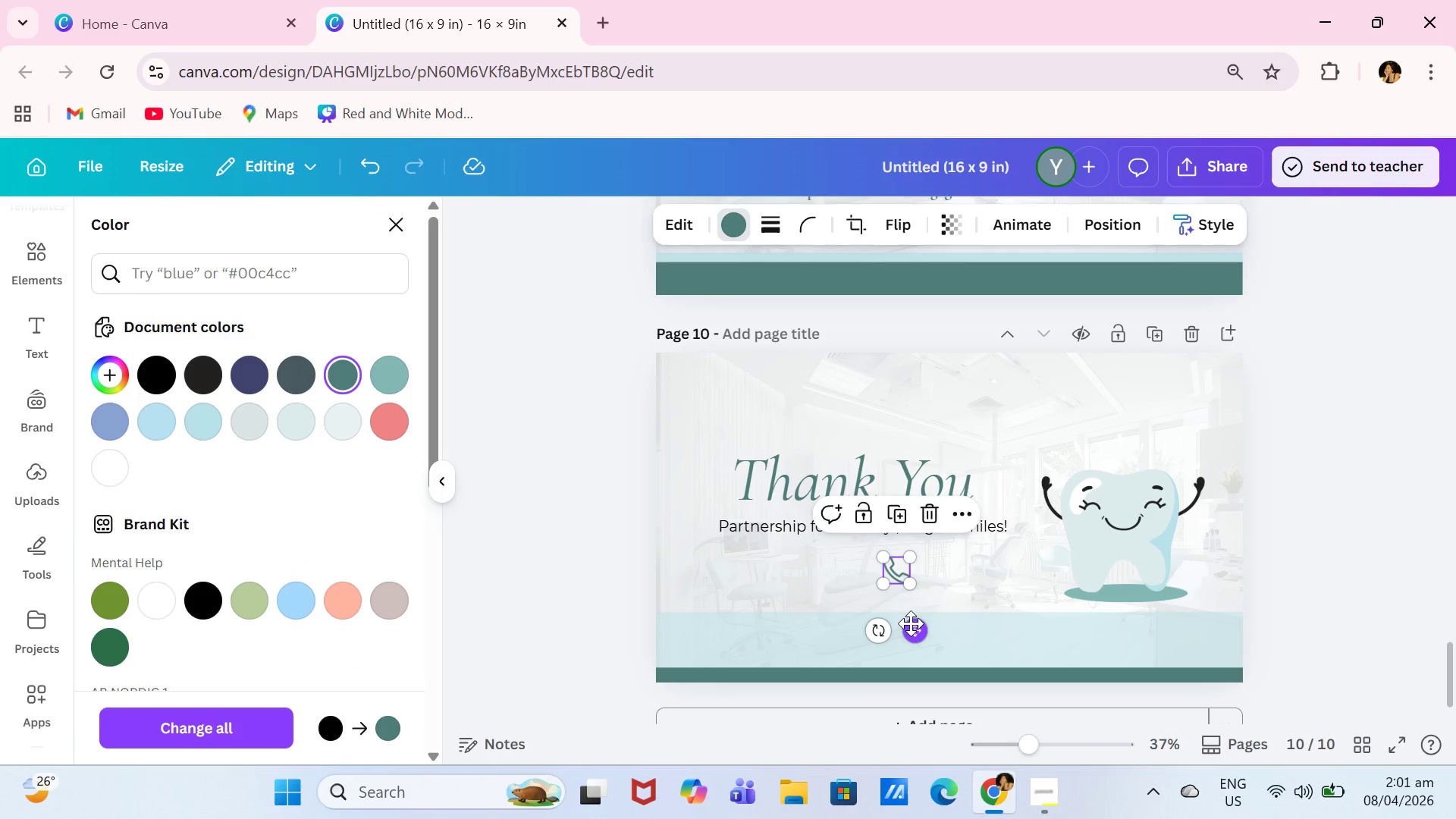 
left_click_drag(start_coordinate=[911, 626], to_coordinate=[729, 692])
 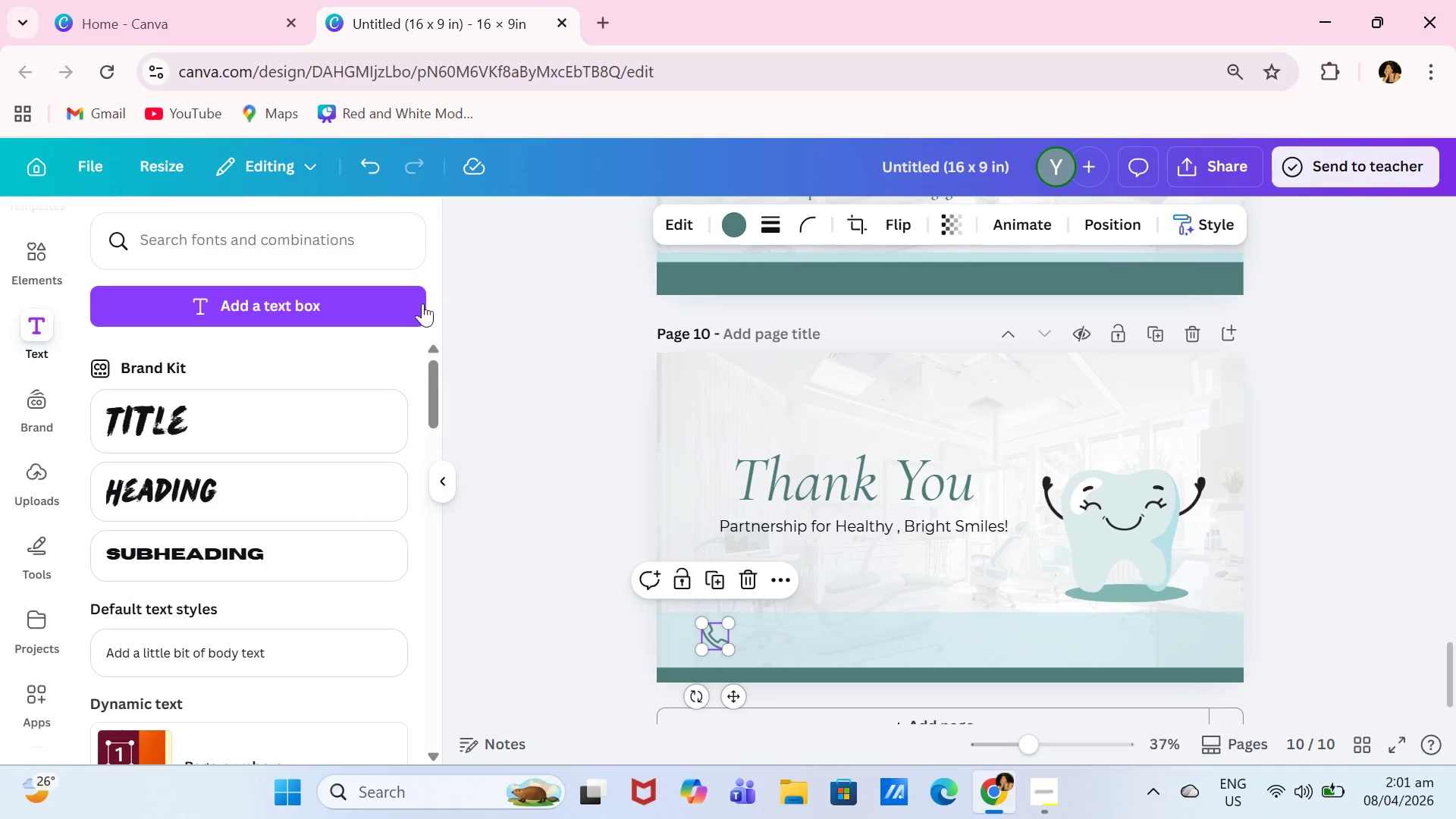 
left_click_drag(start_coordinate=[271, 661], to_coordinate=[275, 661])
 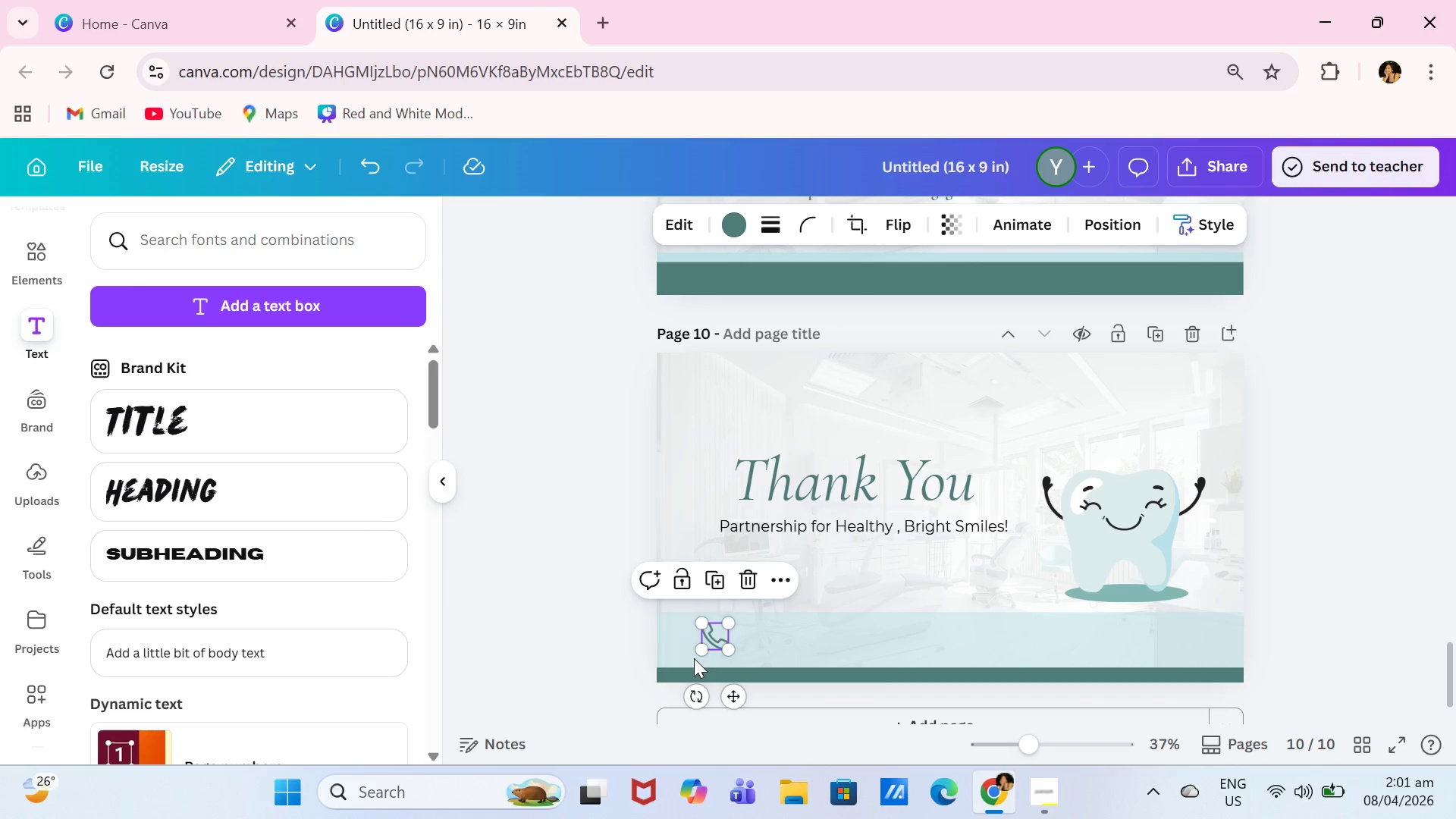 
left_click([375, 665])
 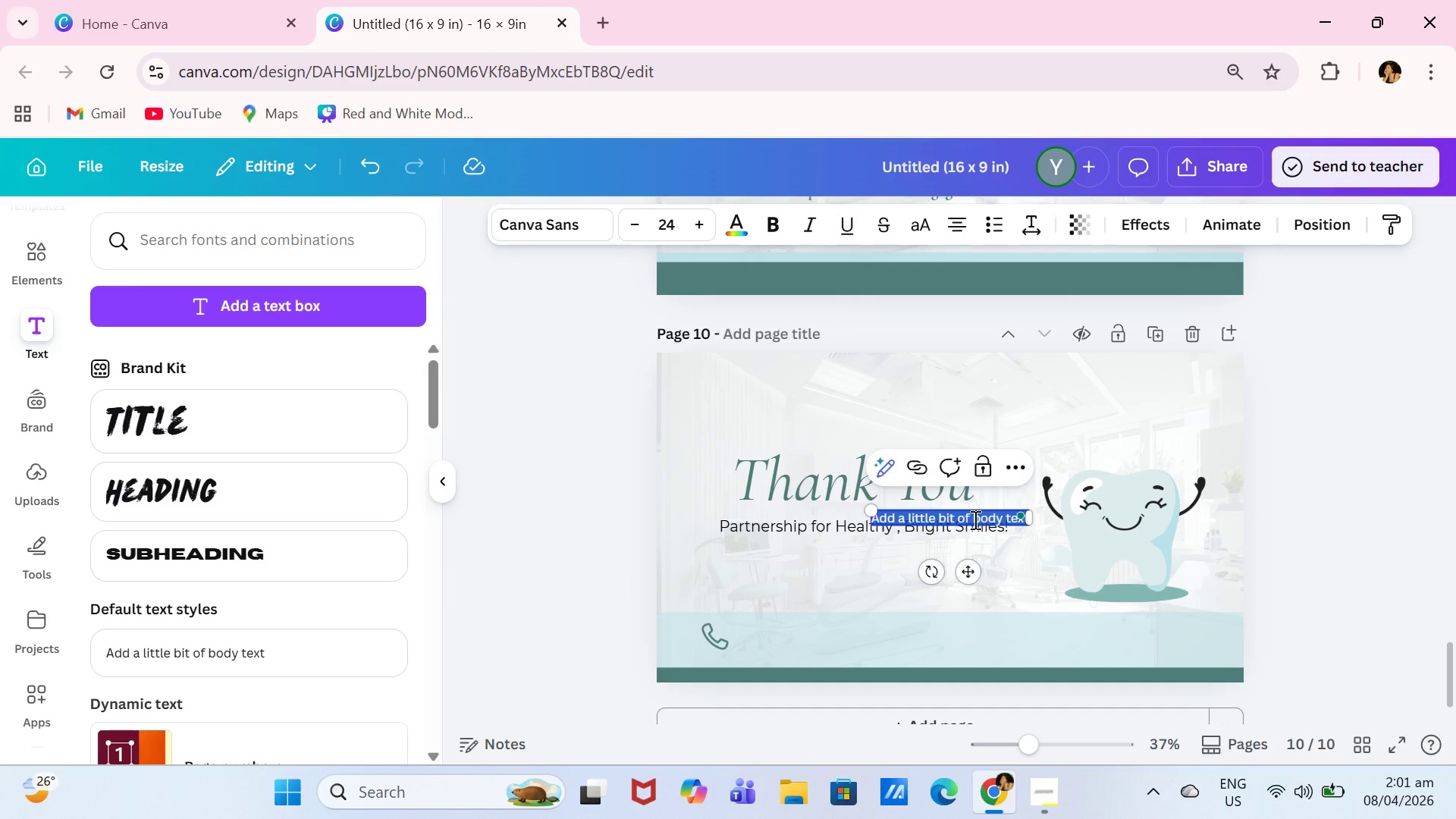 
type((2)
key(Backspace)
type(123) 456-7890)
 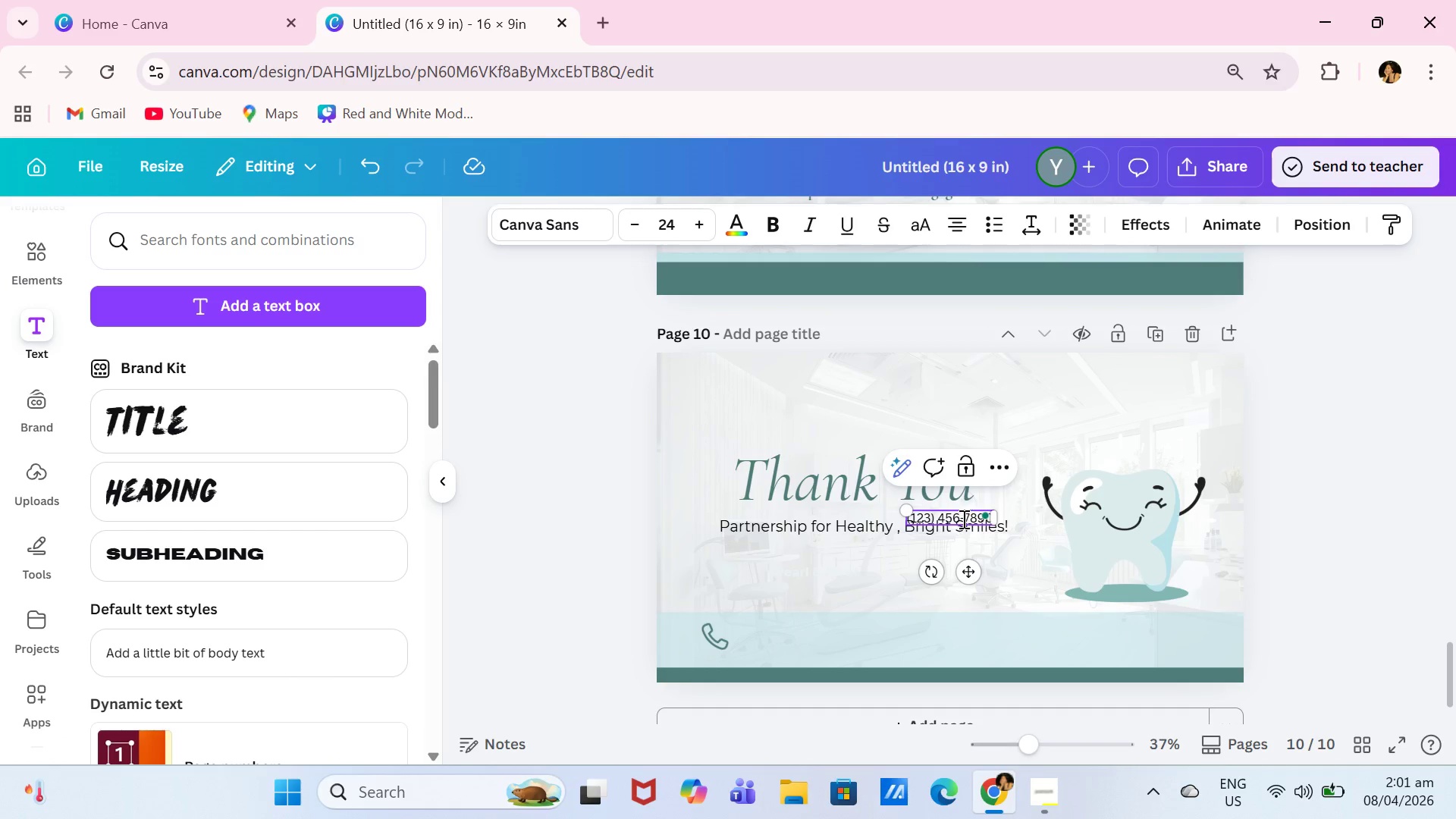 
left_click([962, 519])
 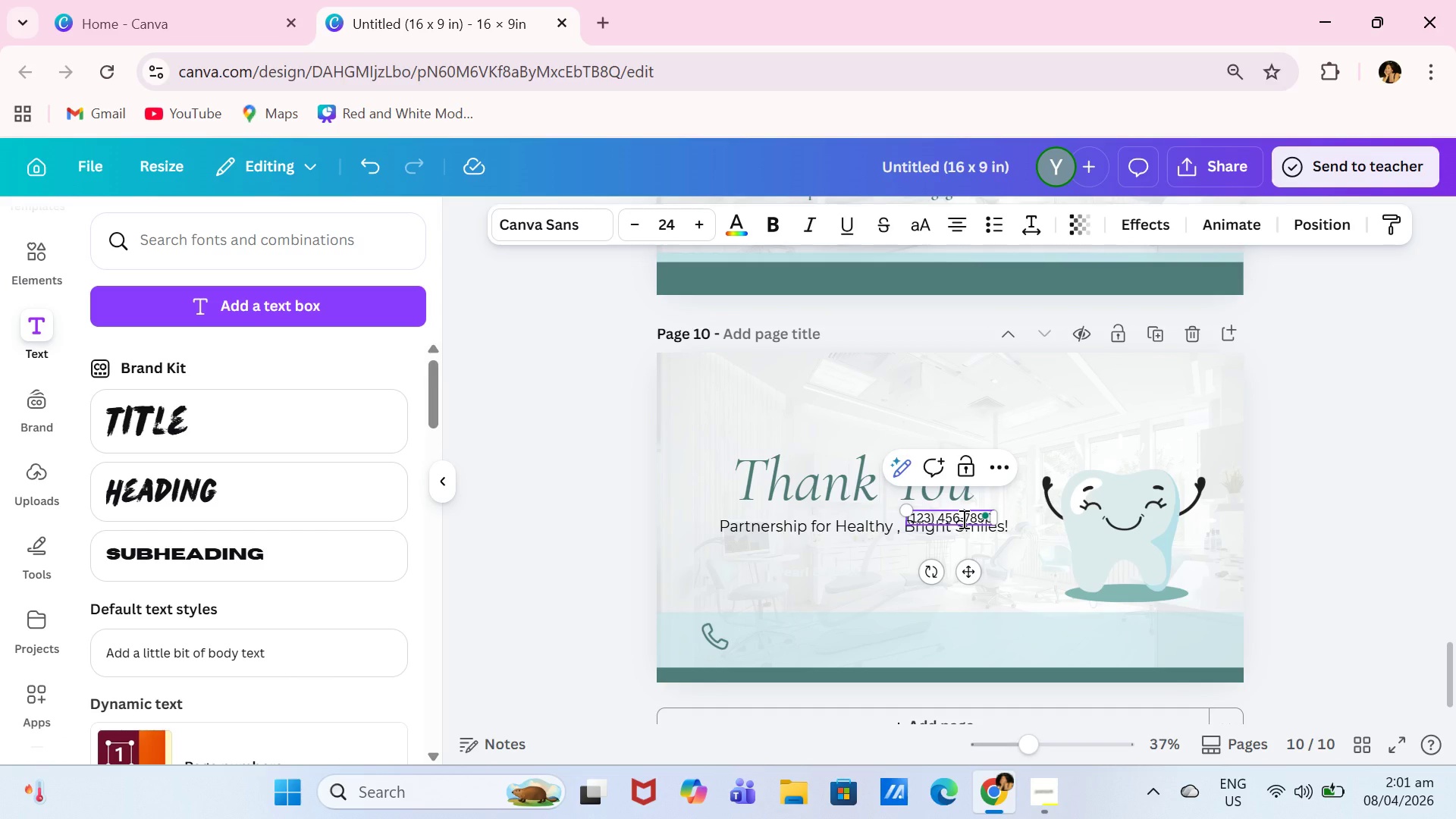 
key(Control+A)
 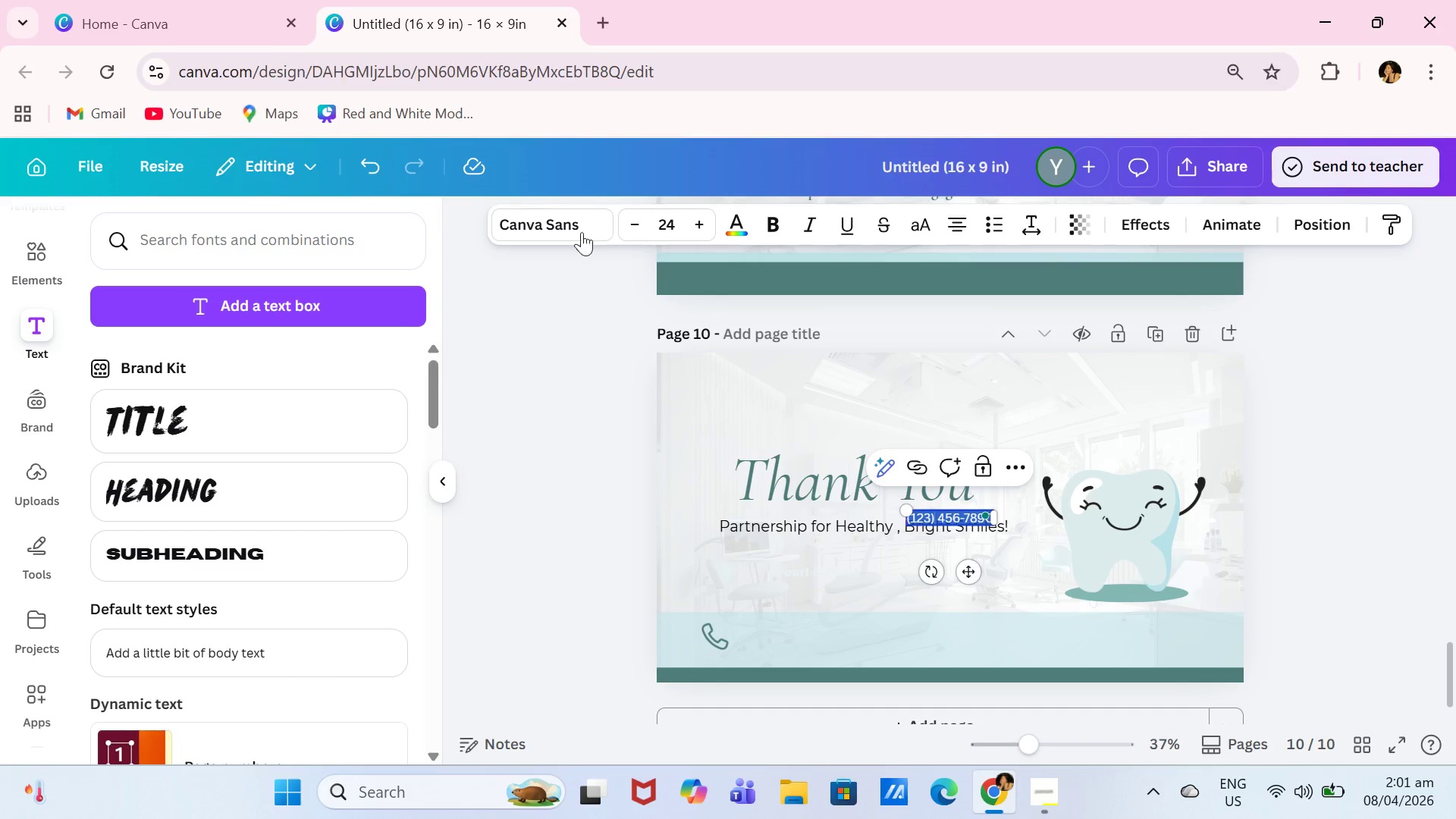 
left_click([580, 231])
 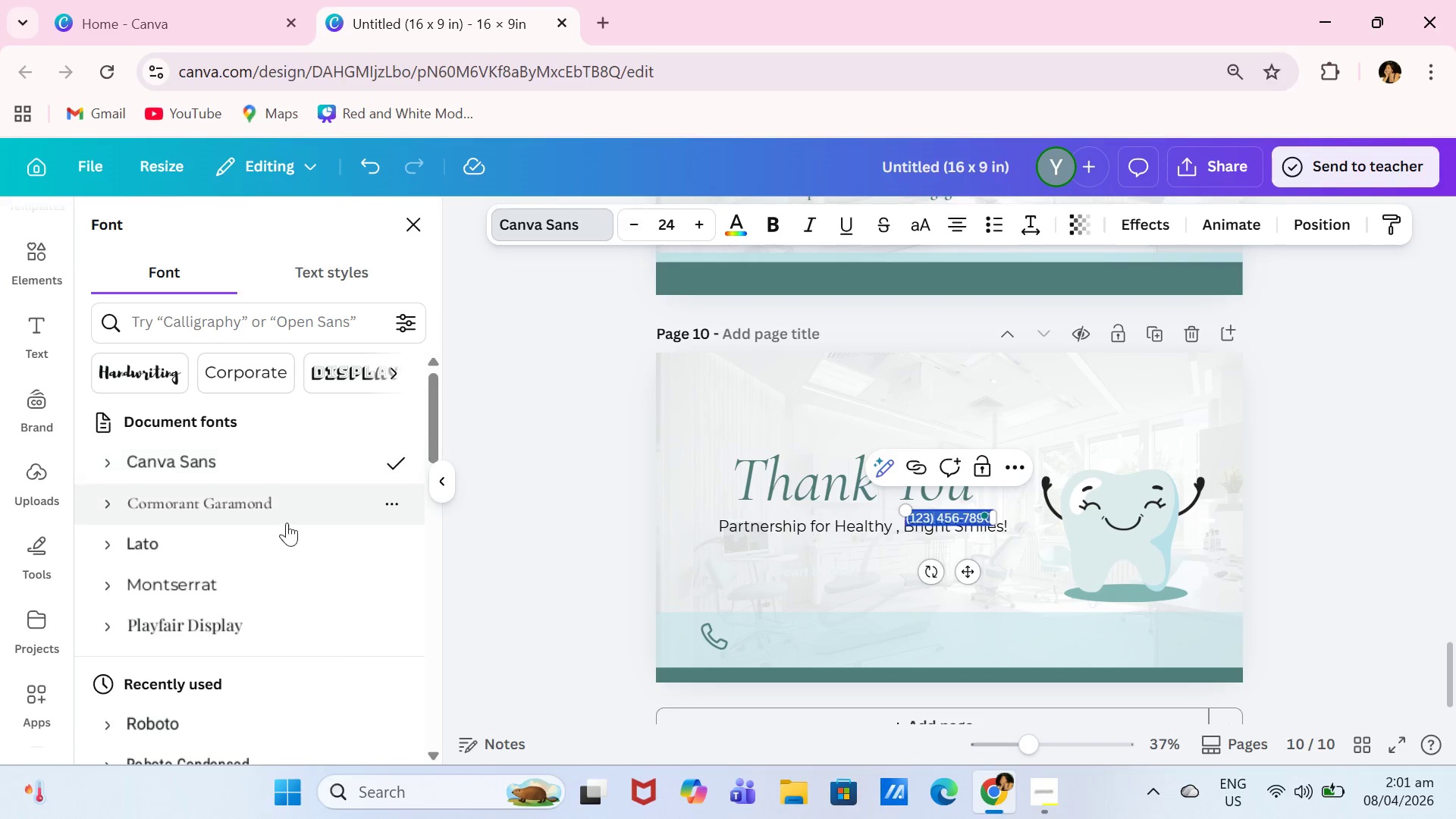 
left_click([260, 588])
 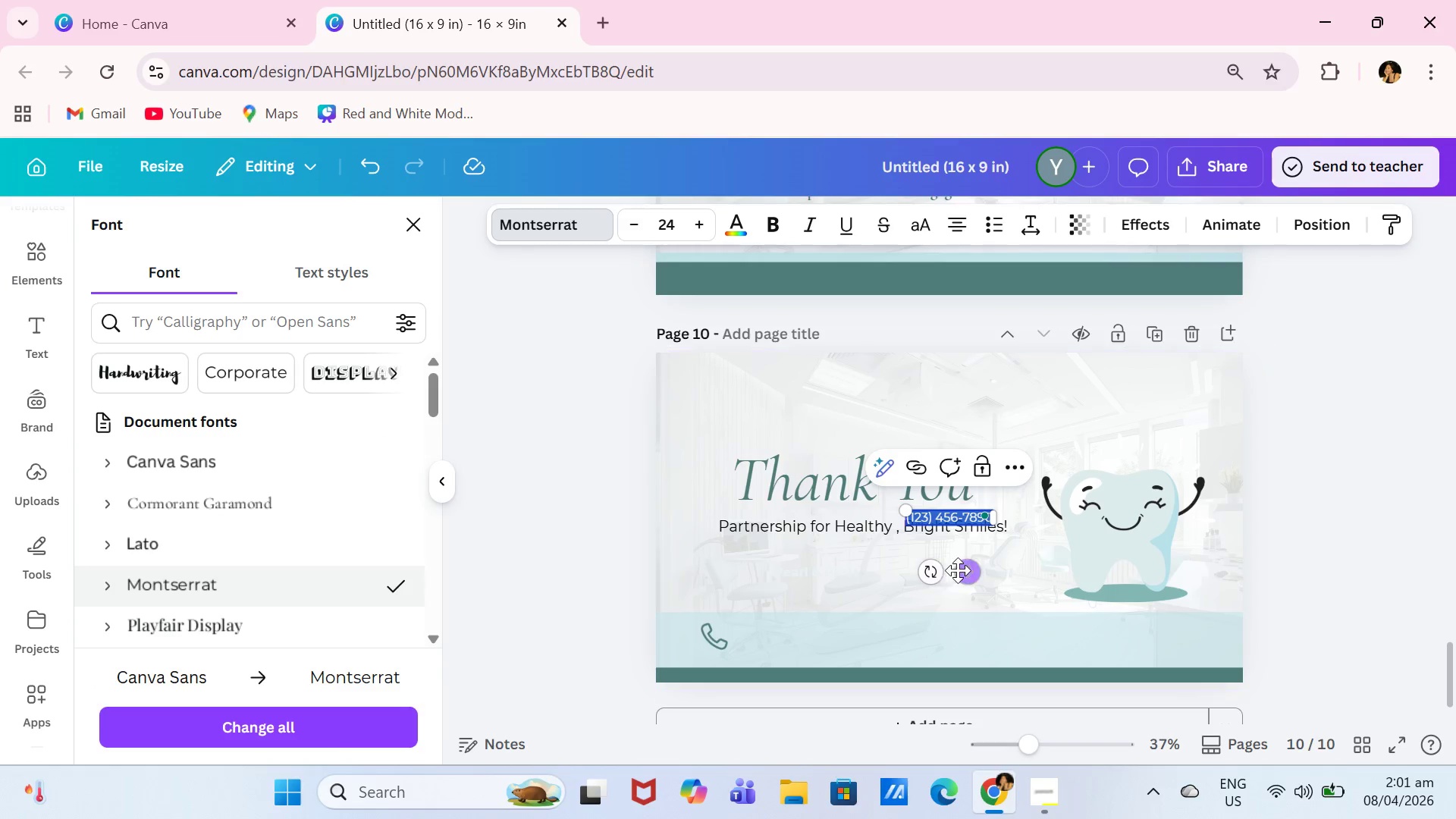 
left_click_drag(start_coordinate=[968, 573], to_coordinate=[788, 692])
 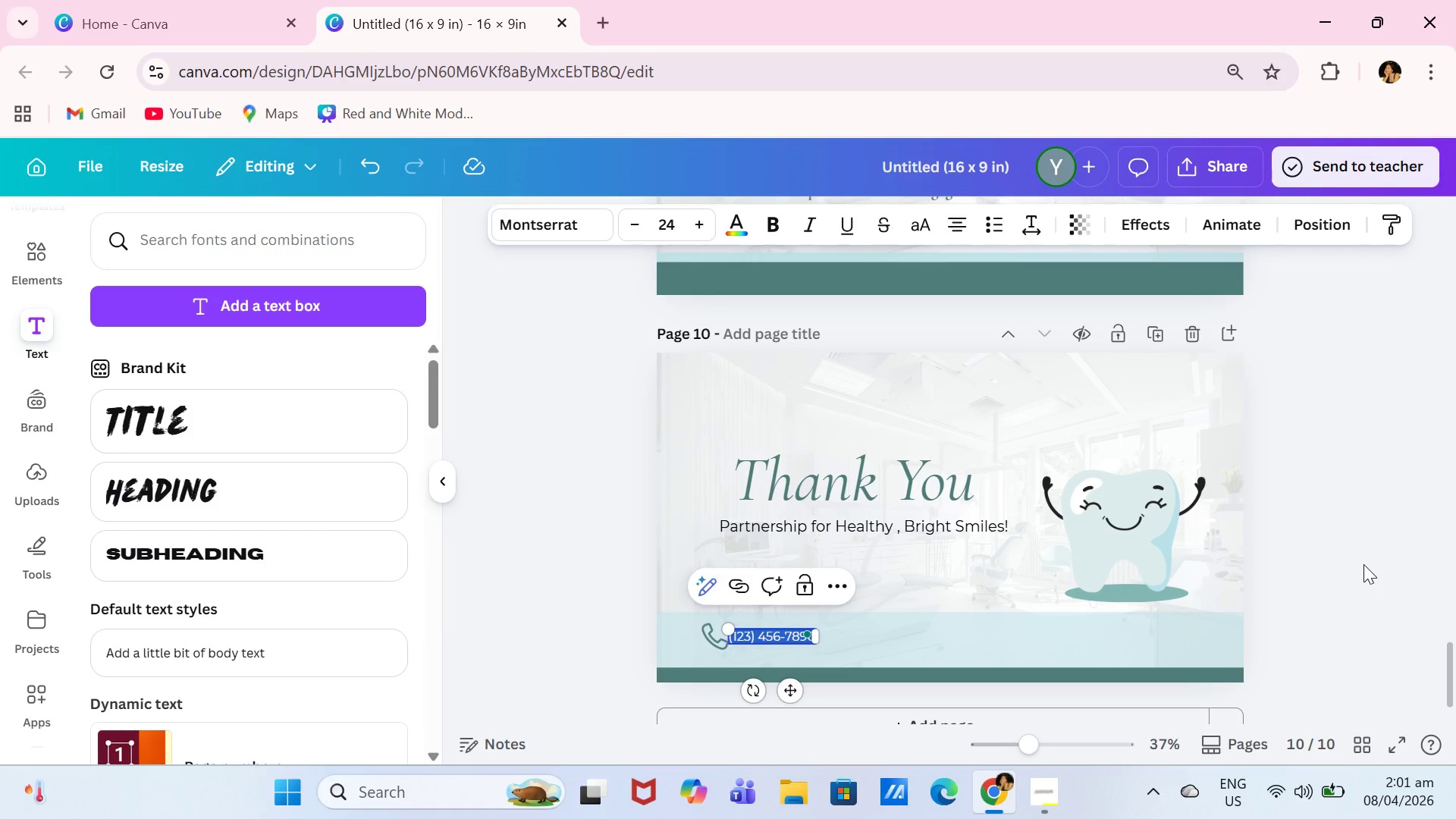 
double_click([1363, 564])
 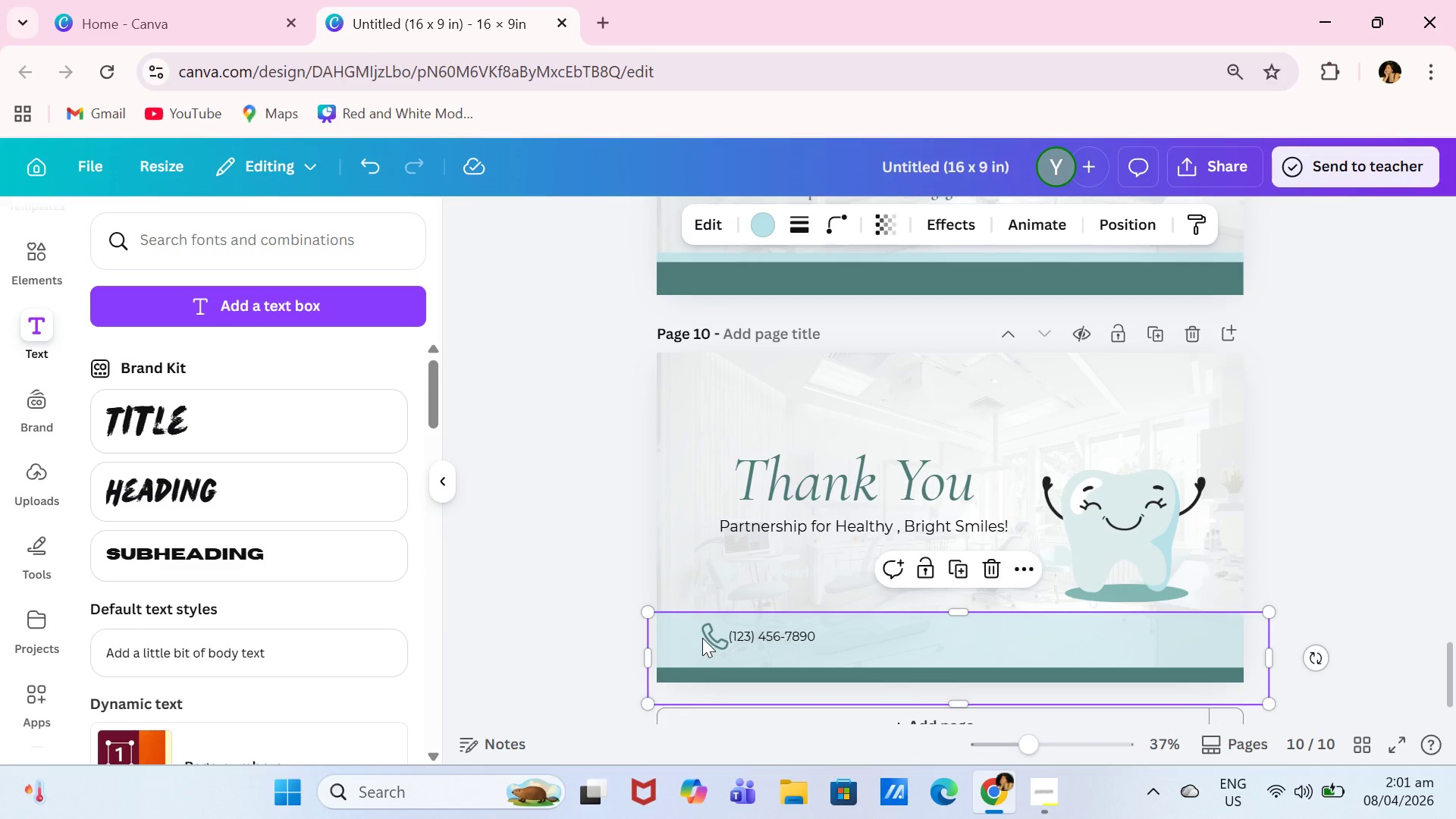 
double_click([716, 639])
 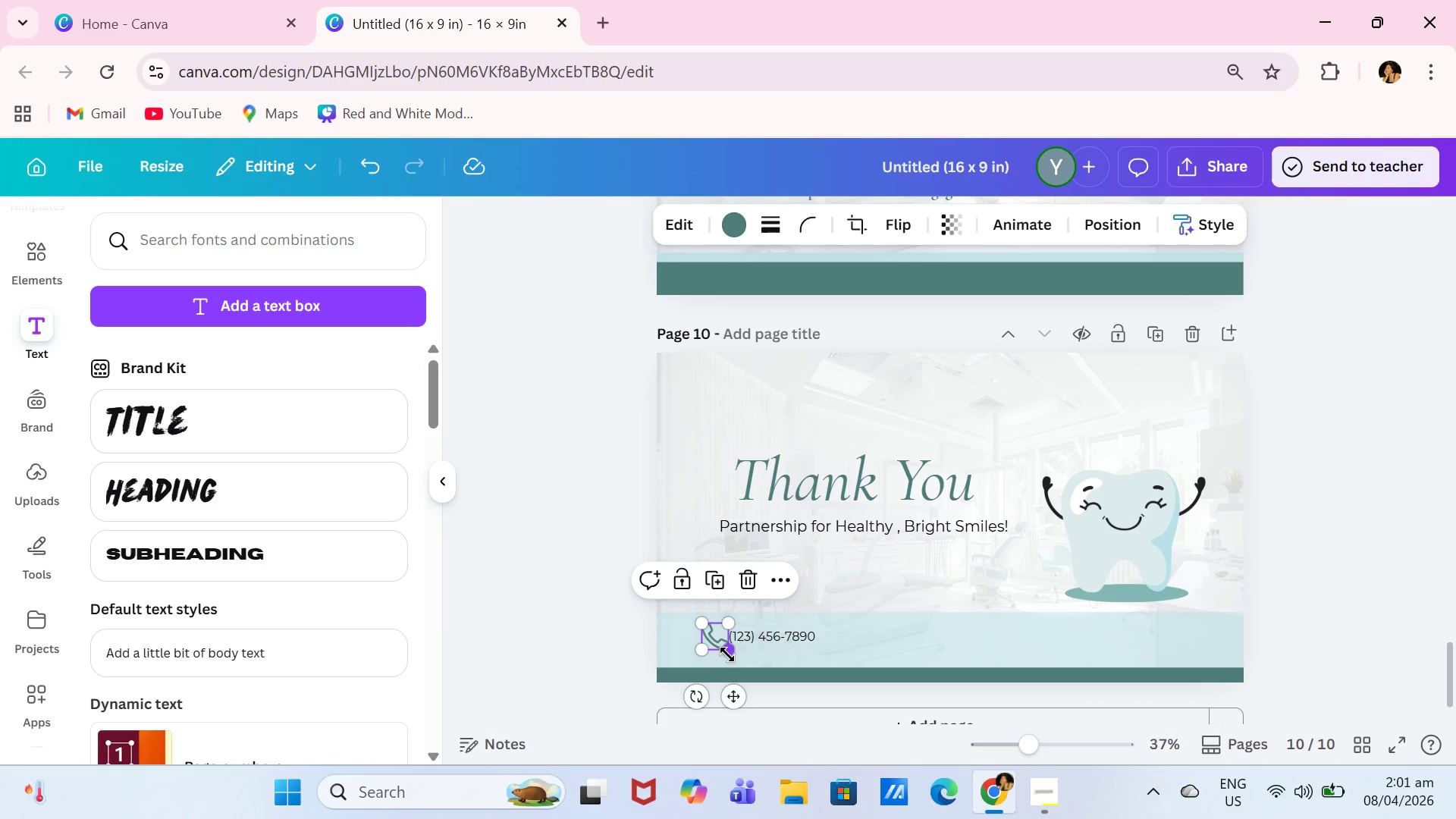 
left_click_drag(start_coordinate=[726, 654], to_coordinate=[714, 649])
 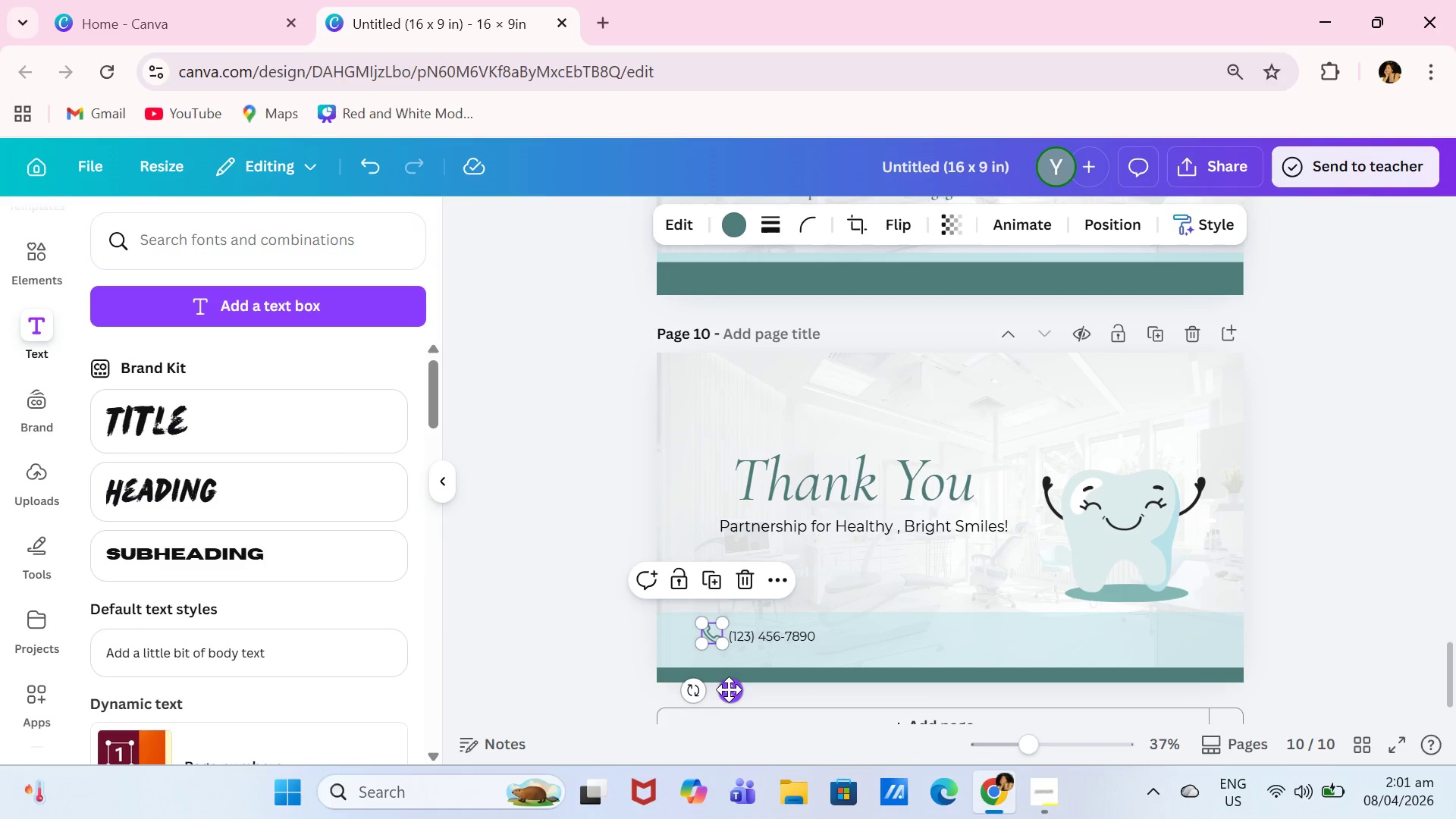 
left_click_drag(start_coordinate=[729, 689], to_coordinate=[734, 691])
 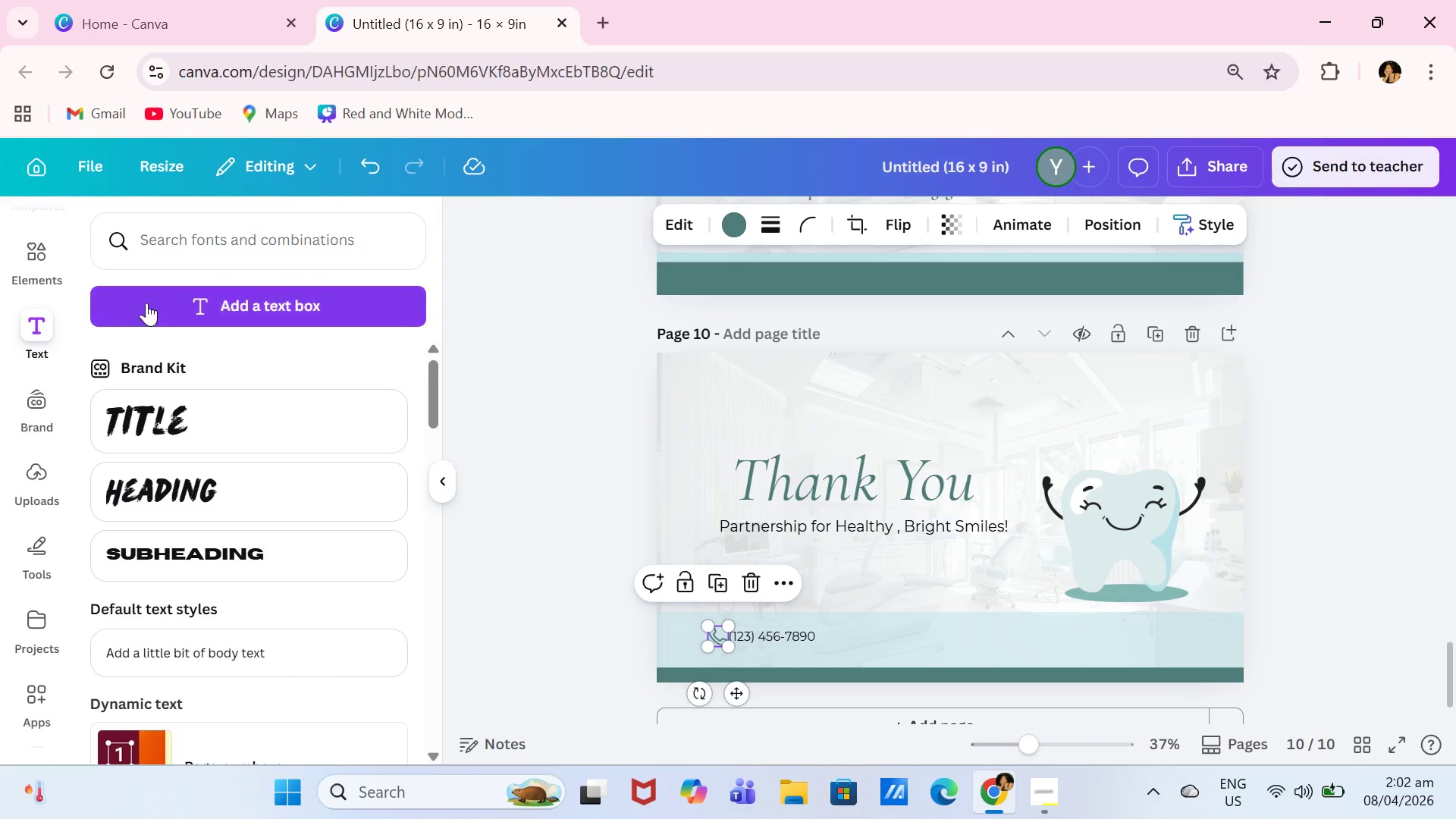 
left_click([52, 264])
 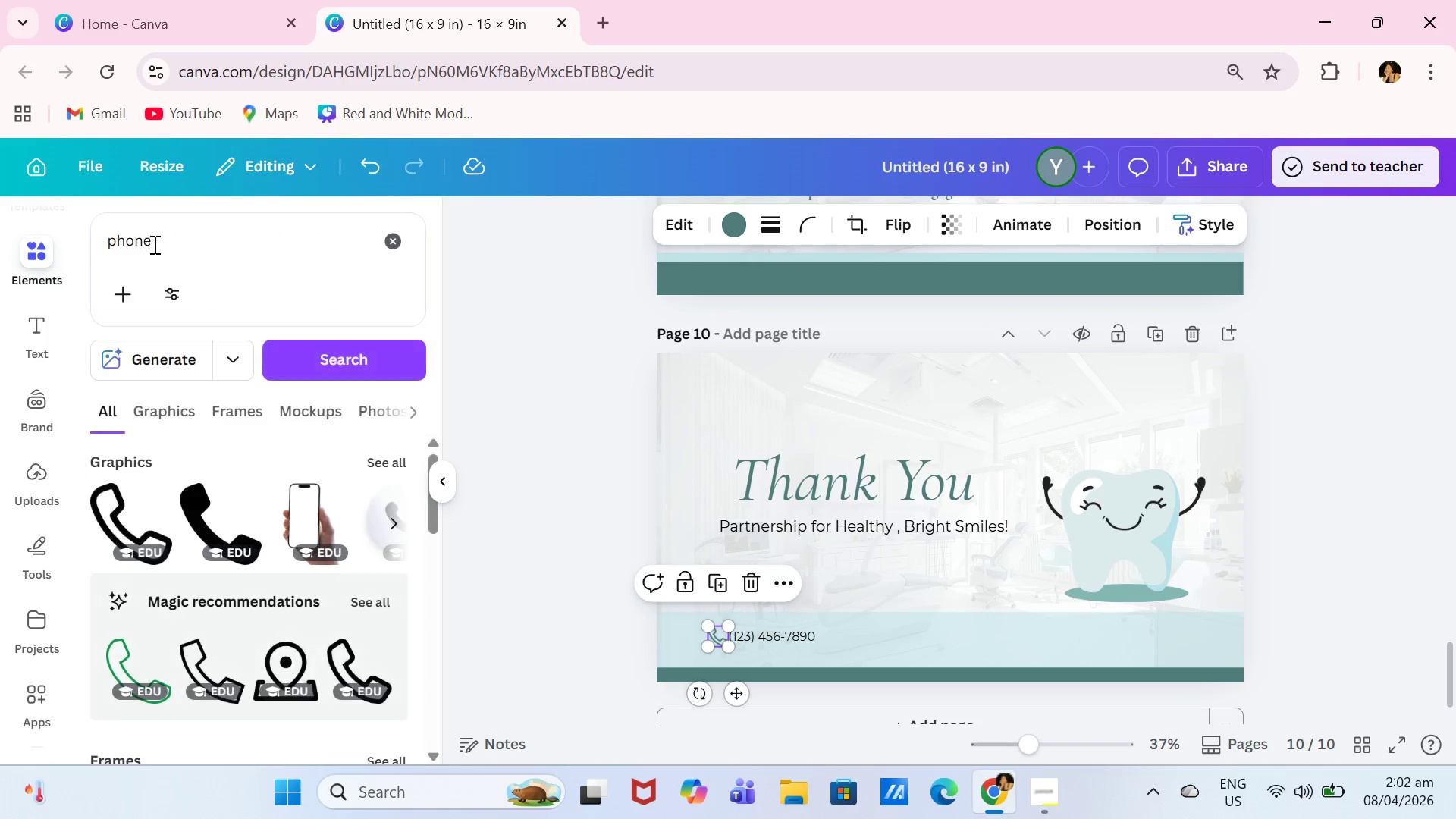 
left_click([176, 248])
 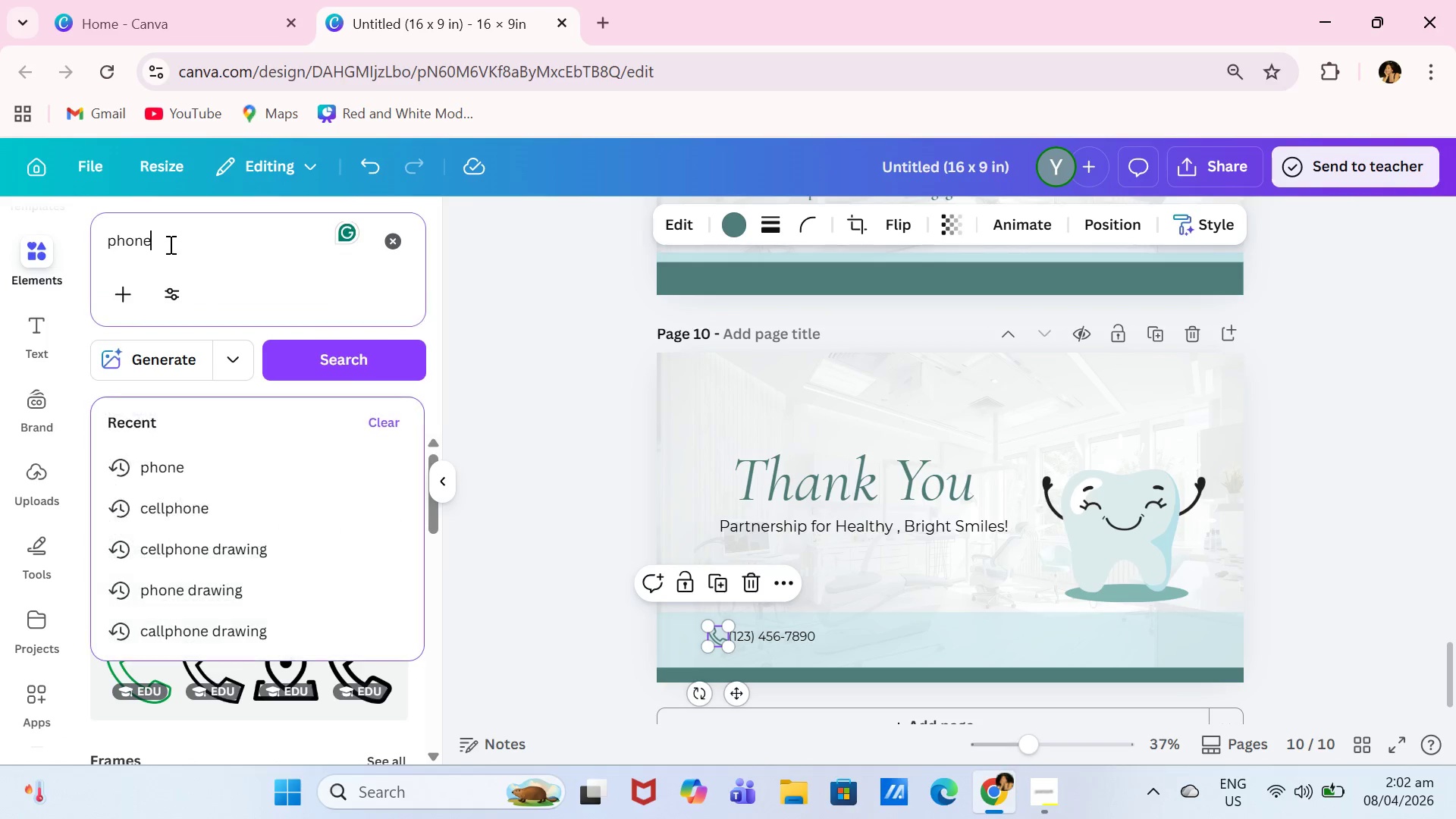 
left_click_drag(start_coordinate=[169, 244], to_coordinate=[113, 240])
 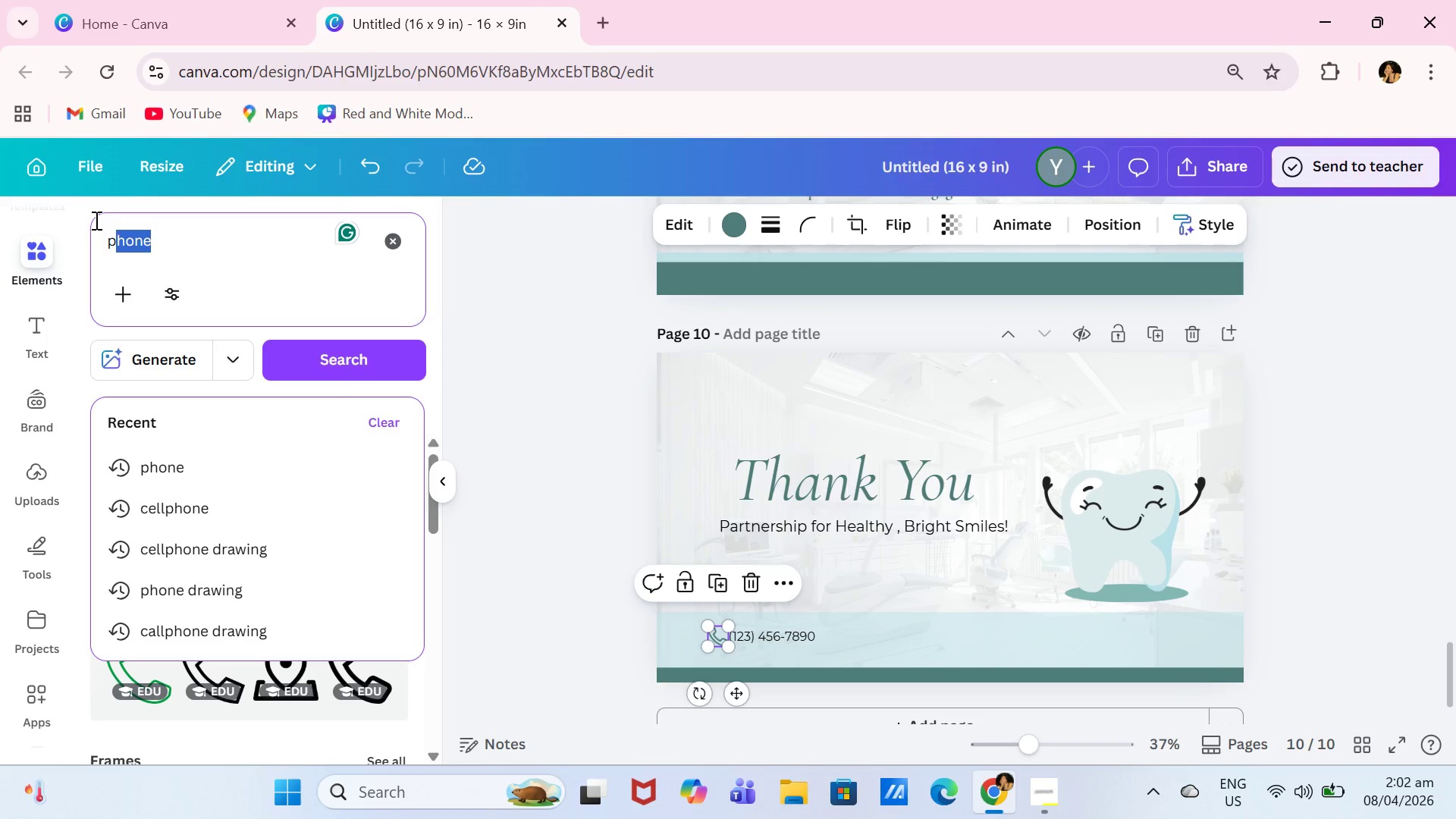 
key(Backspace)
key(Backspace)
type(email)
 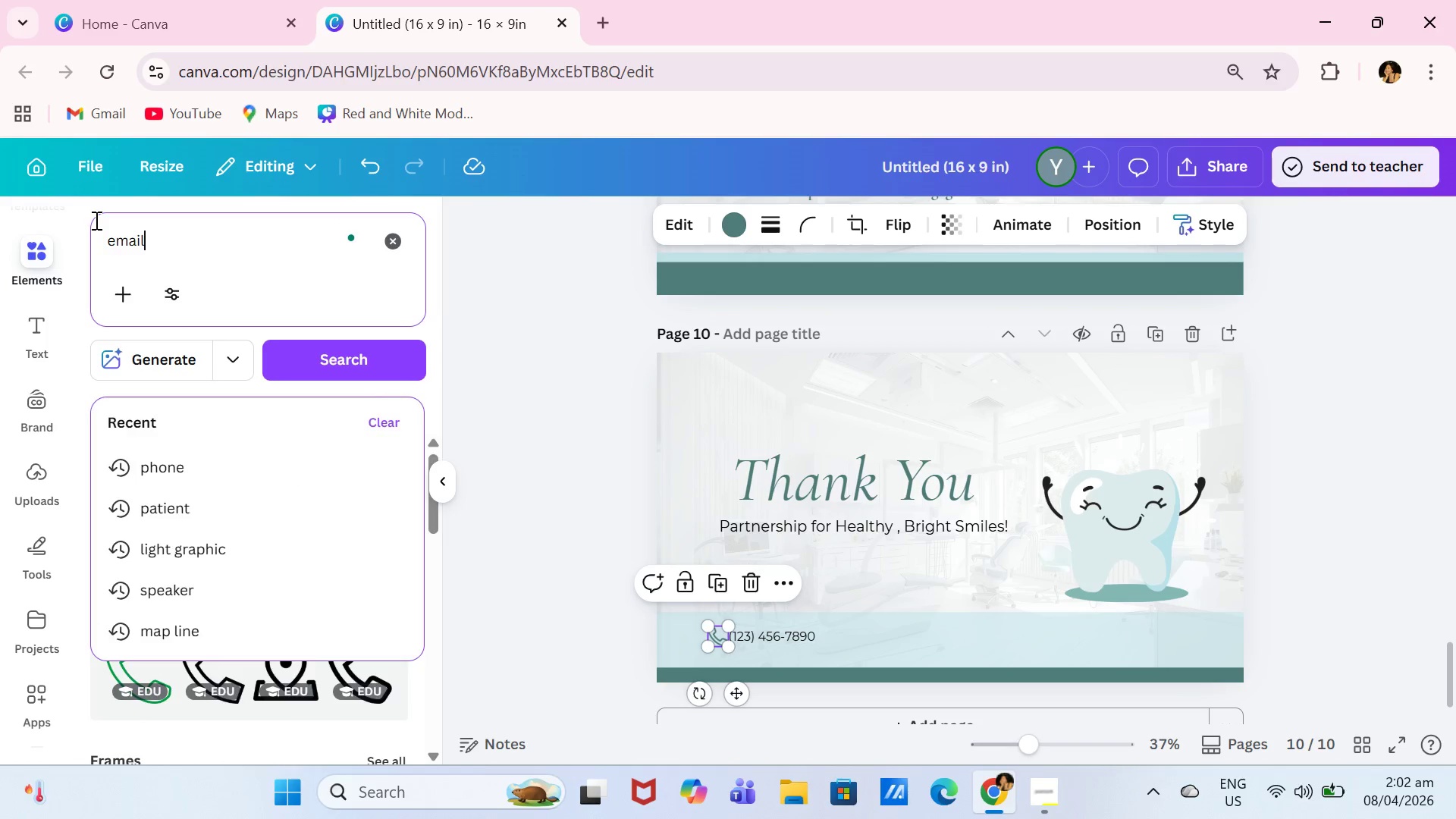 
key(Enter)
 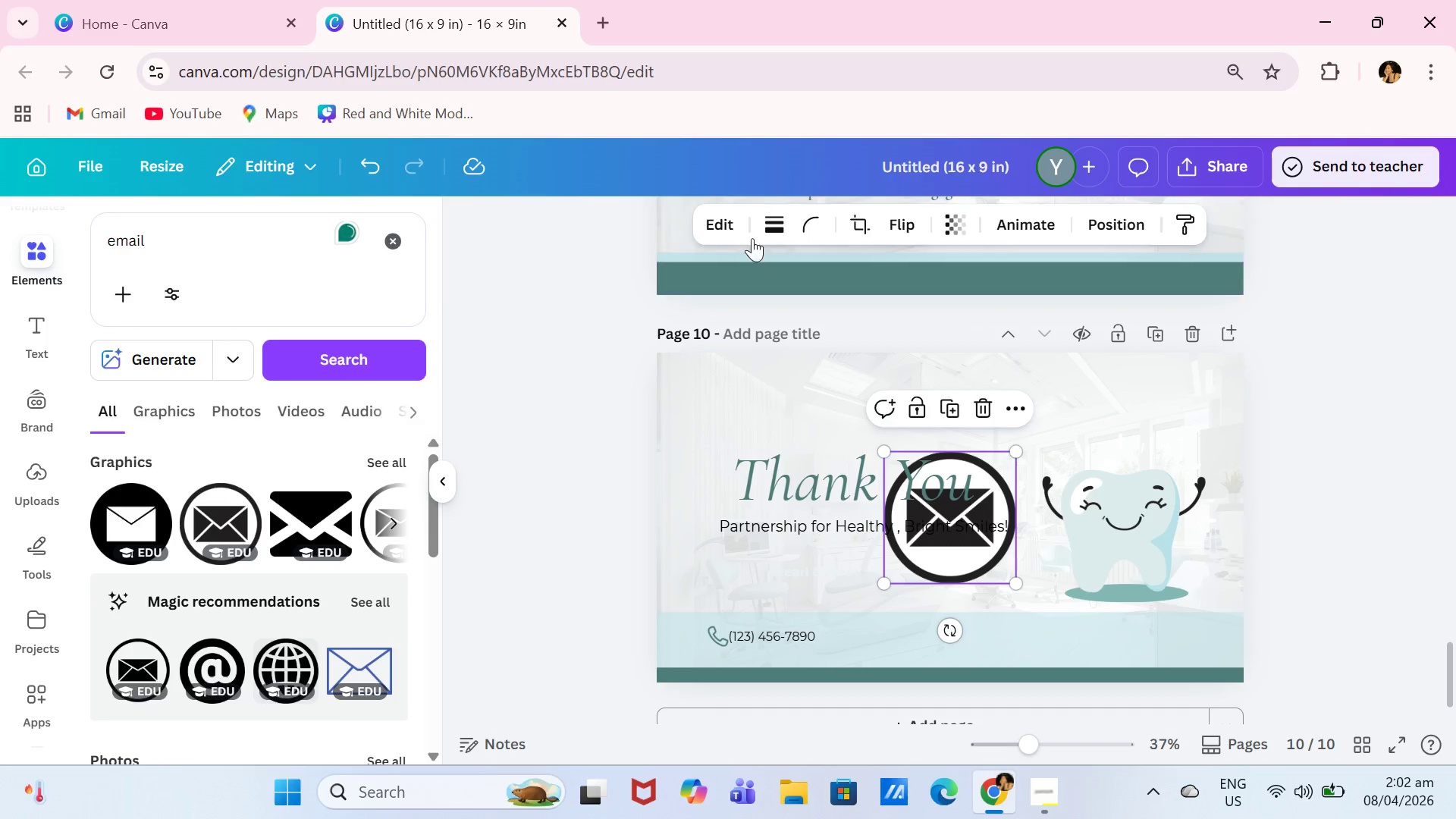 
double_click([722, 226])
 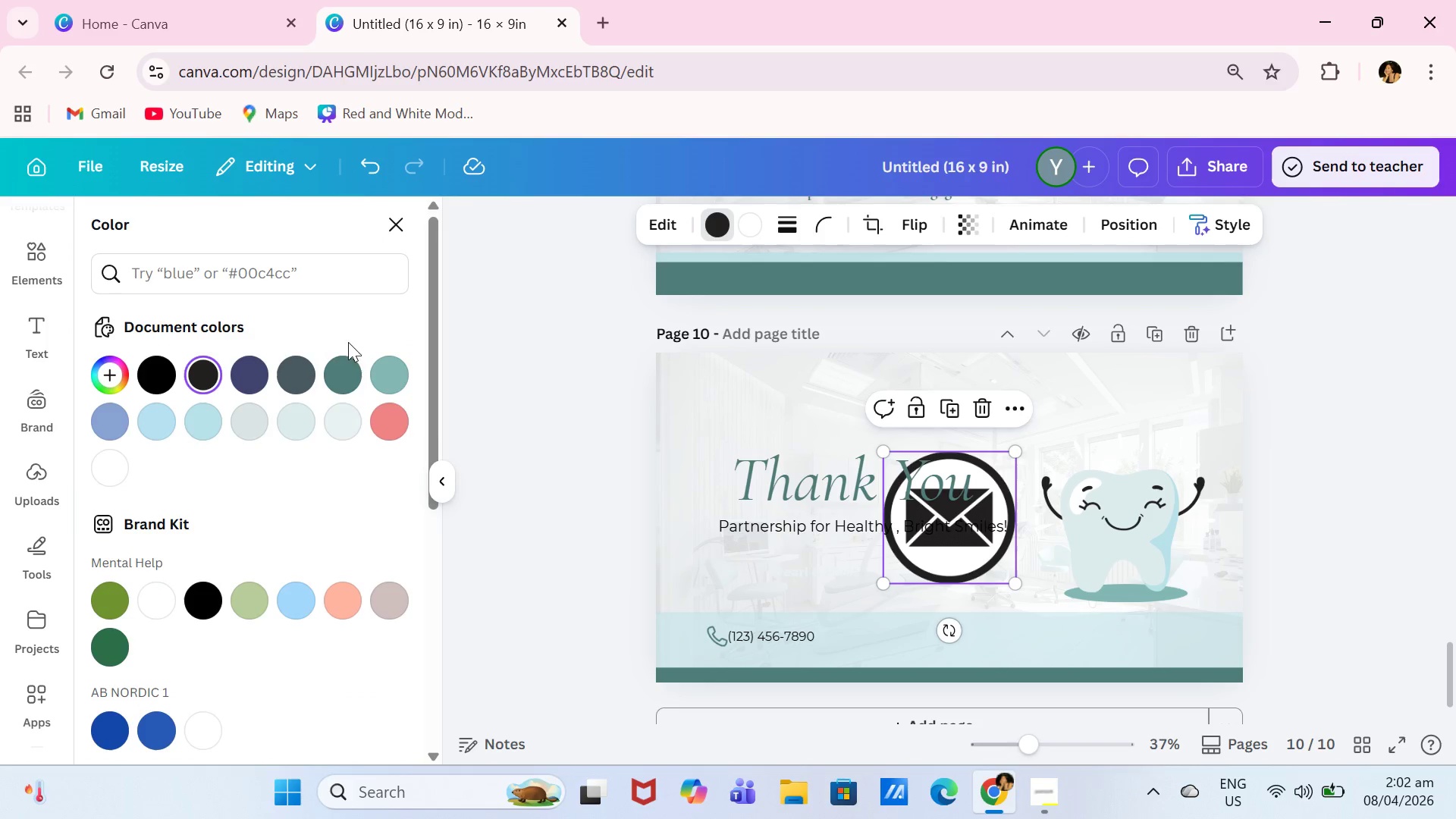 
left_click([340, 388])
 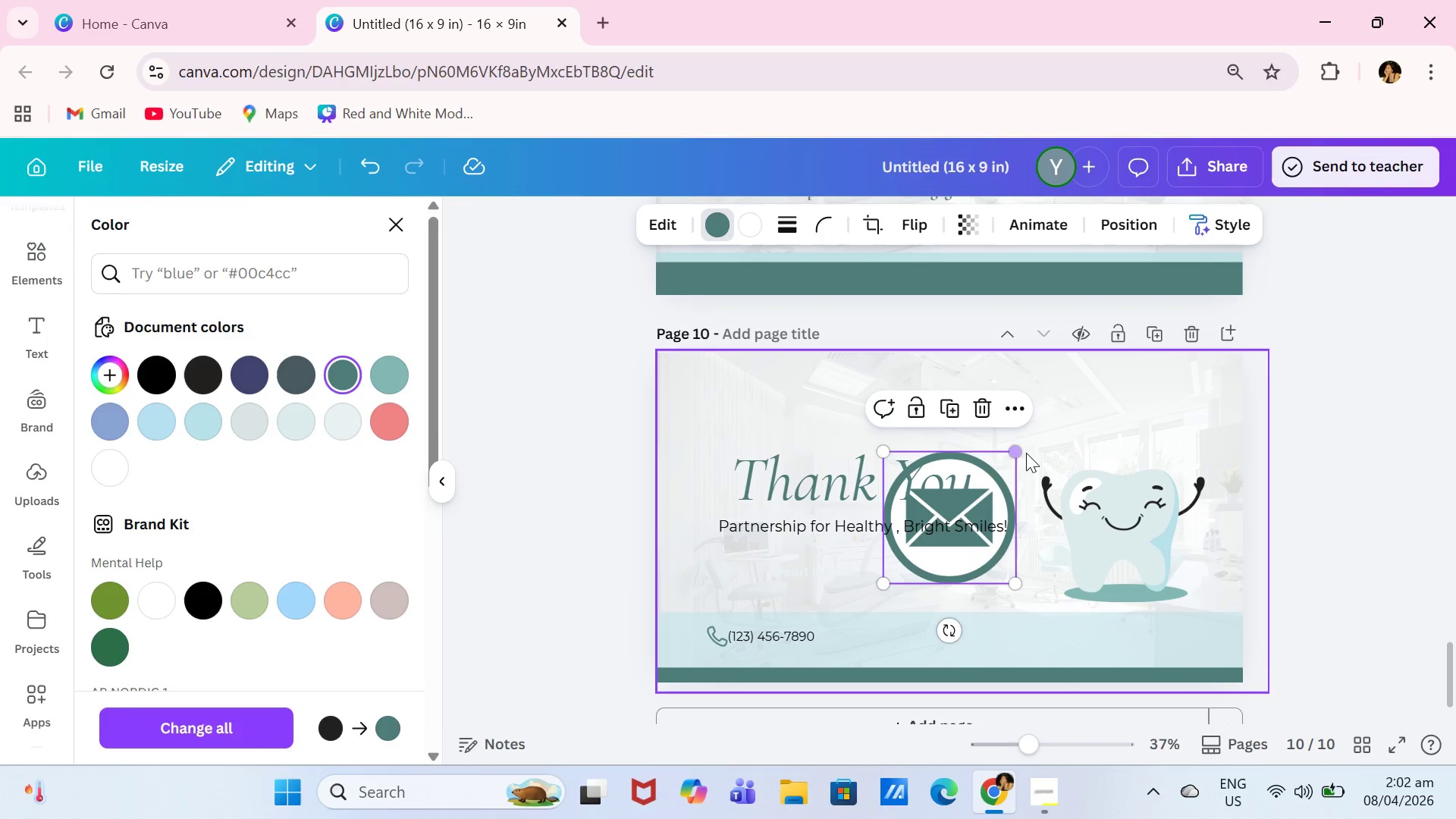 
left_click_drag(start_coordinate=[1018, 452], to_coordinate=[911, 558])
 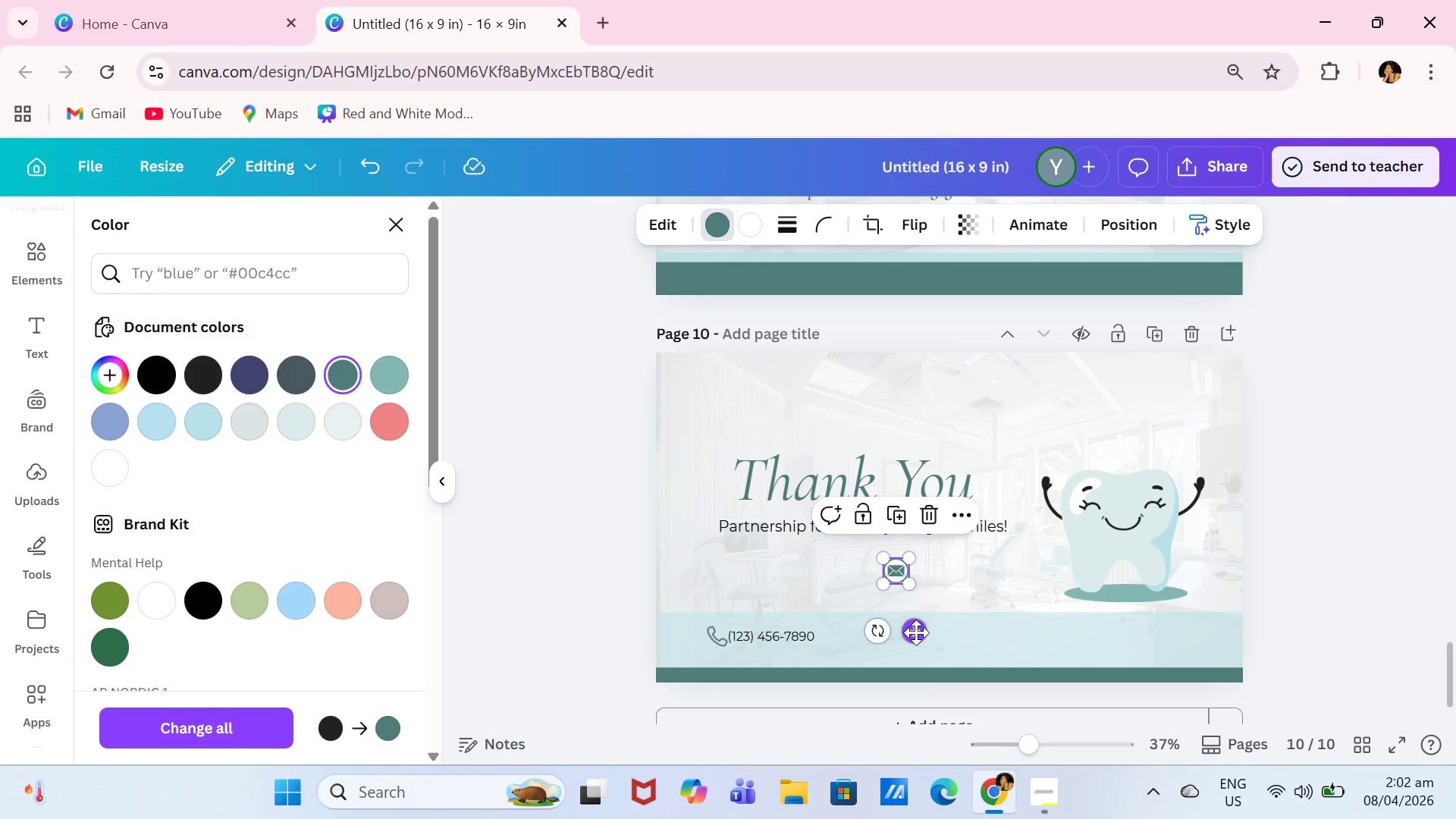 
left_click_drag(start_coordinate=[916, 633], to_coordinate=[899, 698])
 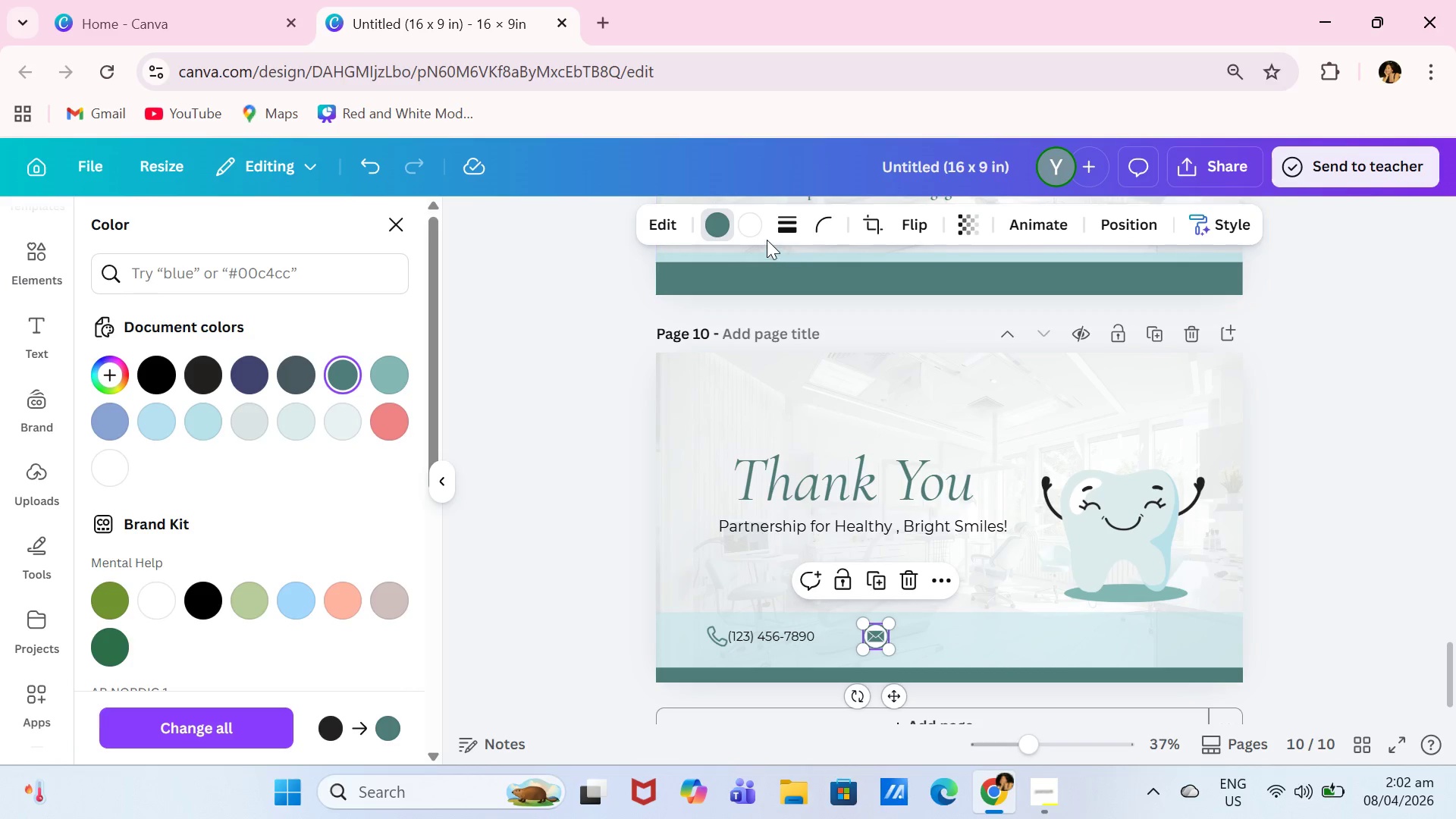 
left_click([755, 234])
 